 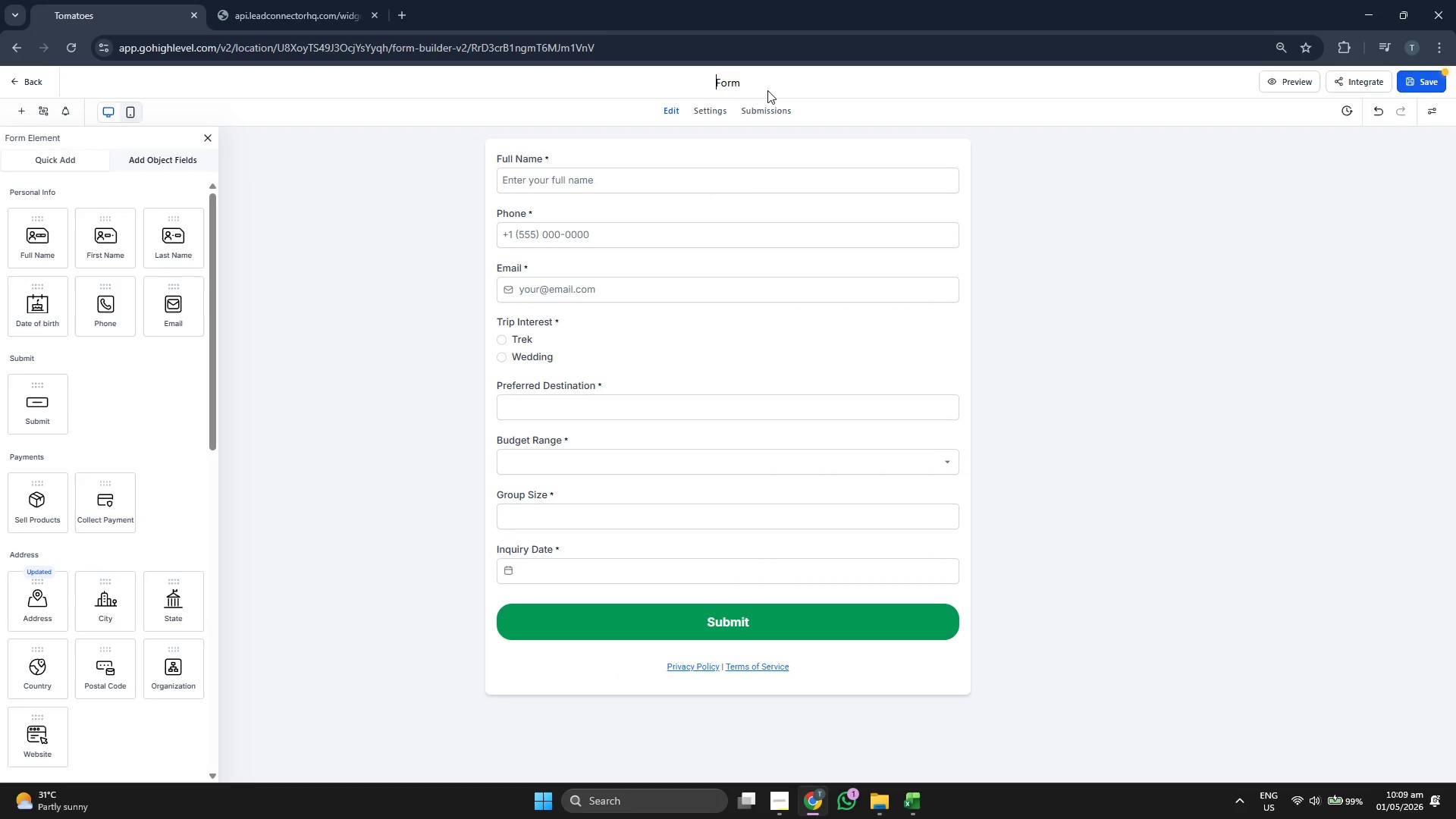 
type(Imnq)
key(Backspace)
key(Backspace)
type(uiry)
key(Backspace)
key(Backspace)
key(Backspace)
type(qu)
key(Backspace)
key(Backspace)
key(Backspace)
type(quiry )
 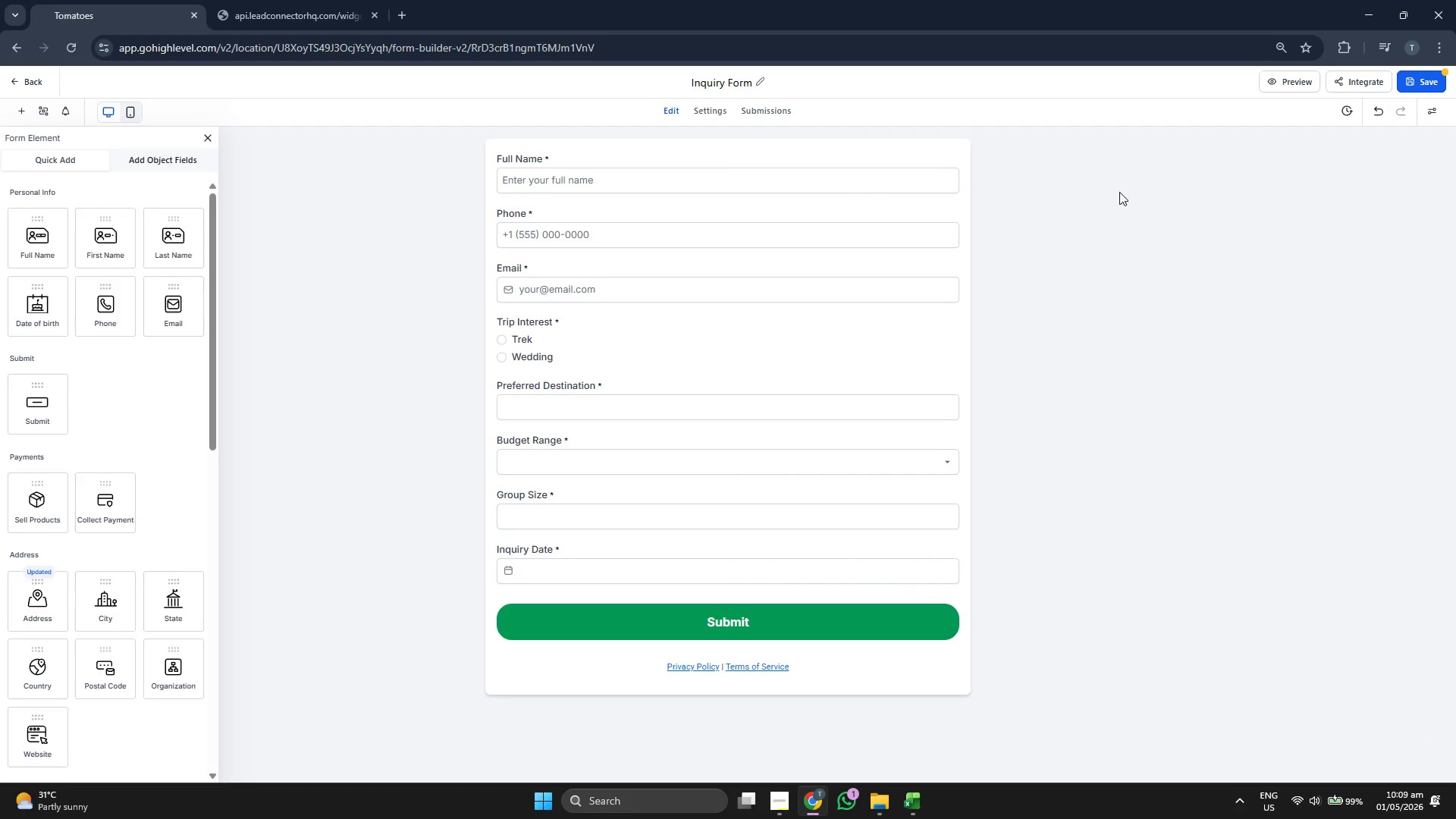 
left_click([1416, 90])
 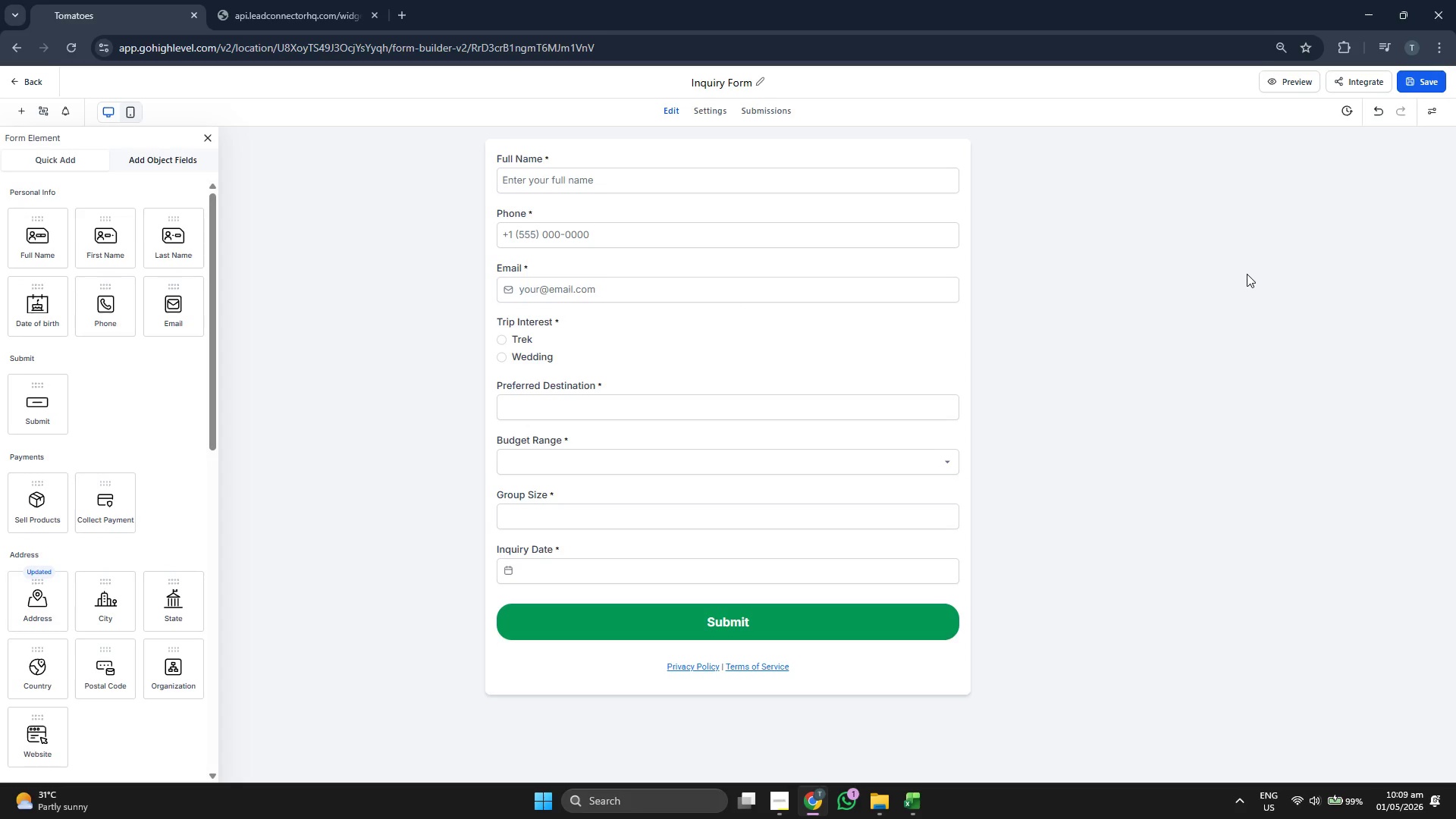 
wait(5.34)
 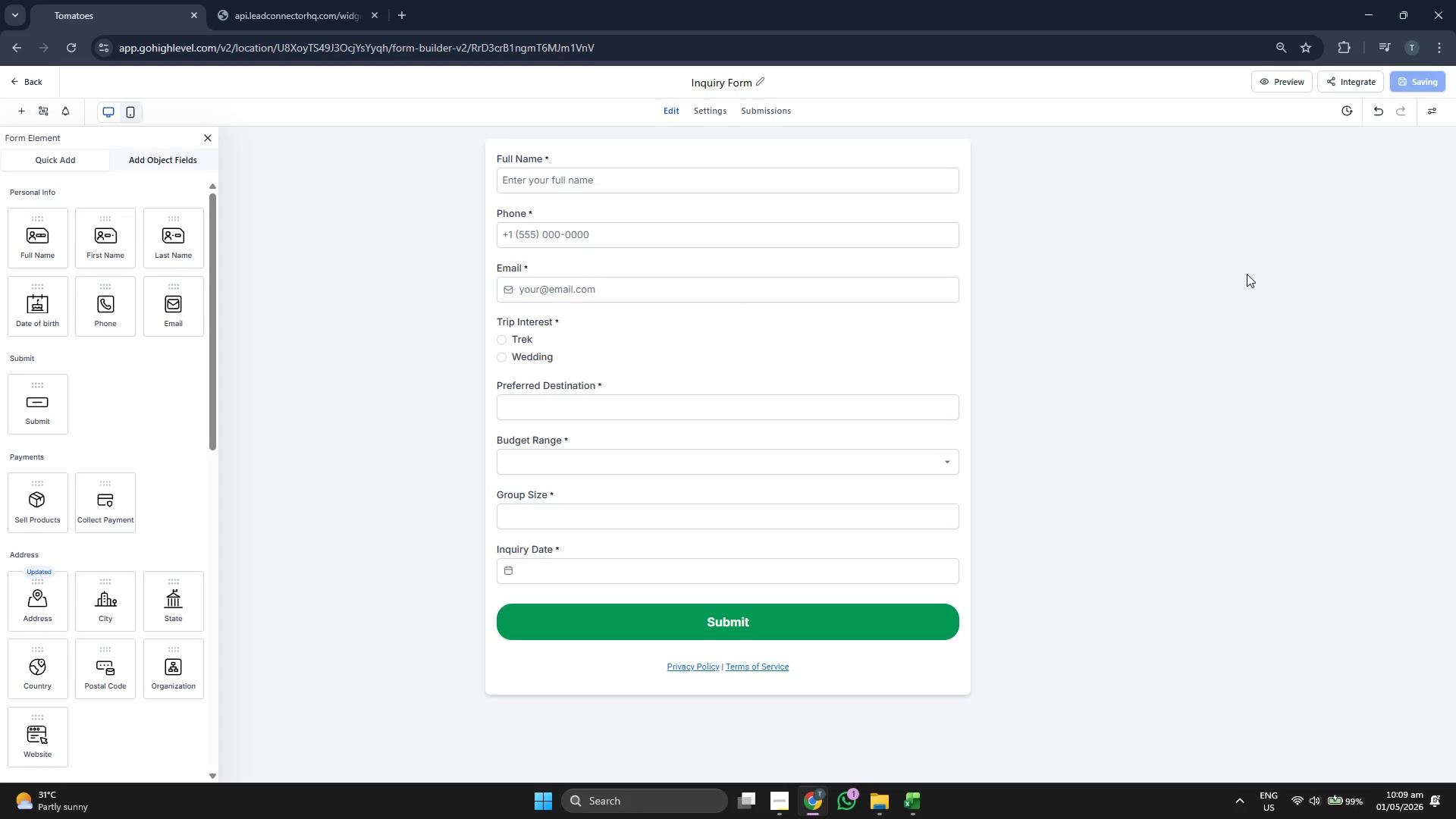 
left_click([1281, 86])
 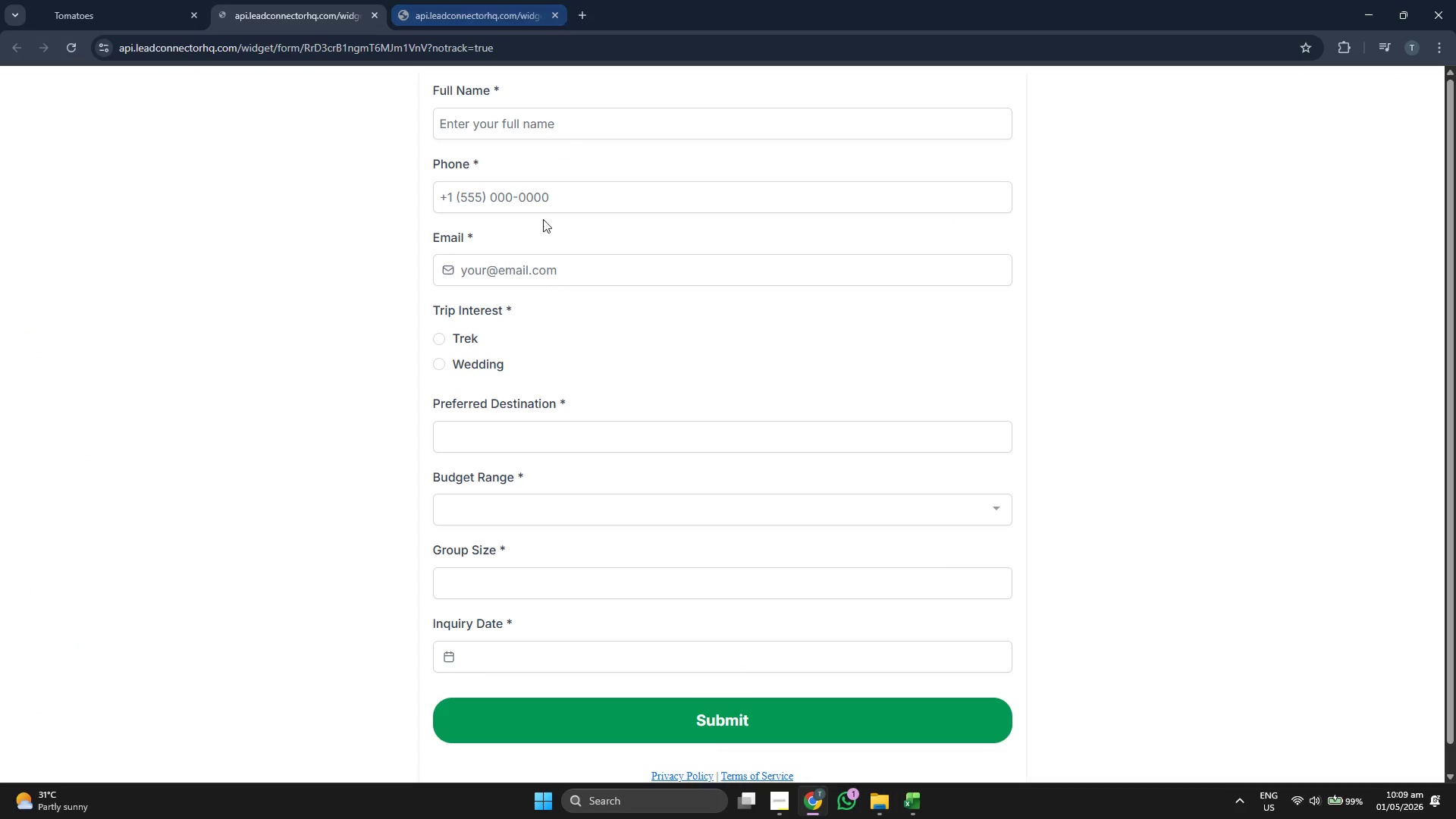 
scroll: coordinate [258, 191], scroll_direction: down, amount: 2.0
 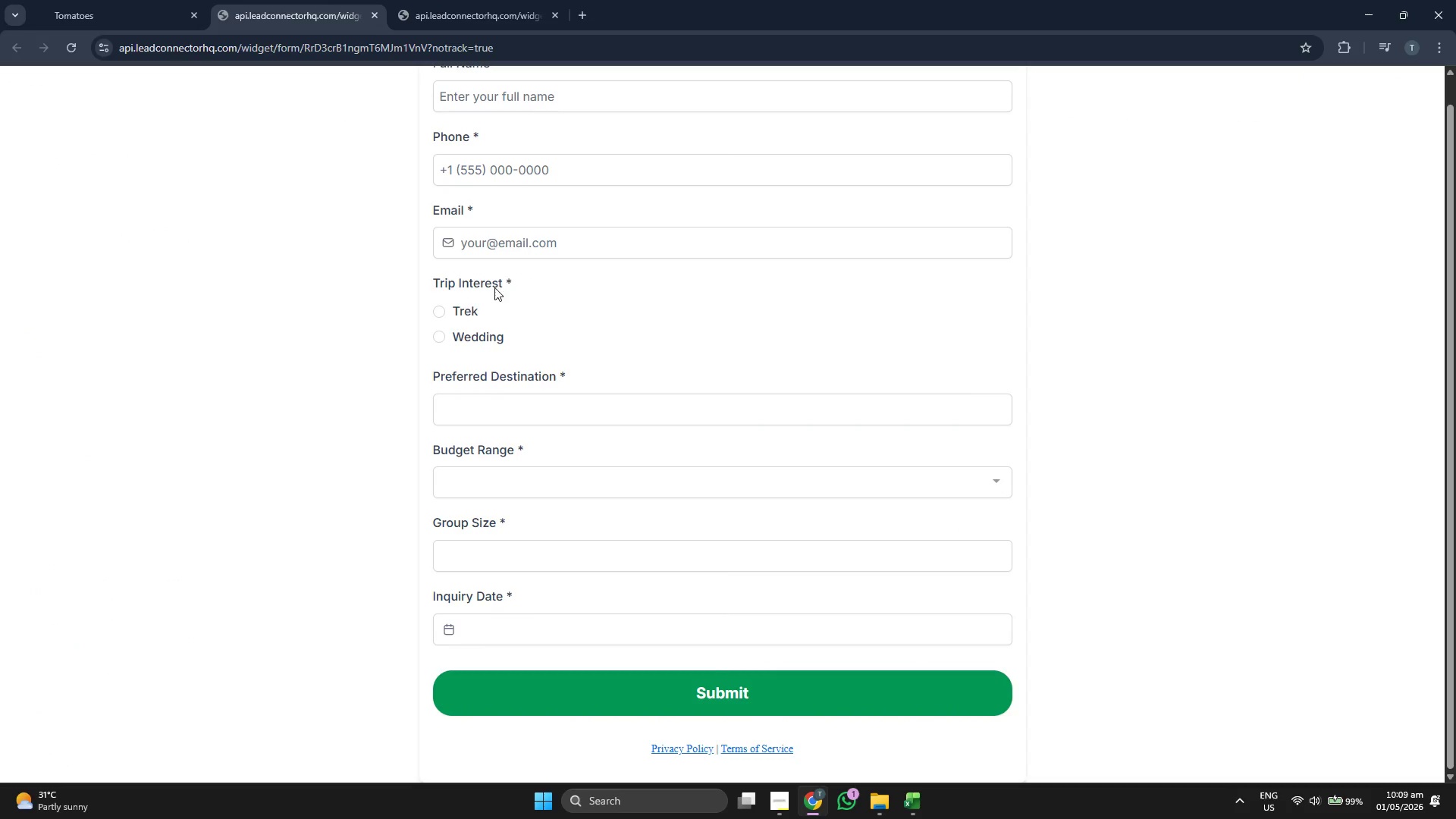 
left_click([436, 312])
 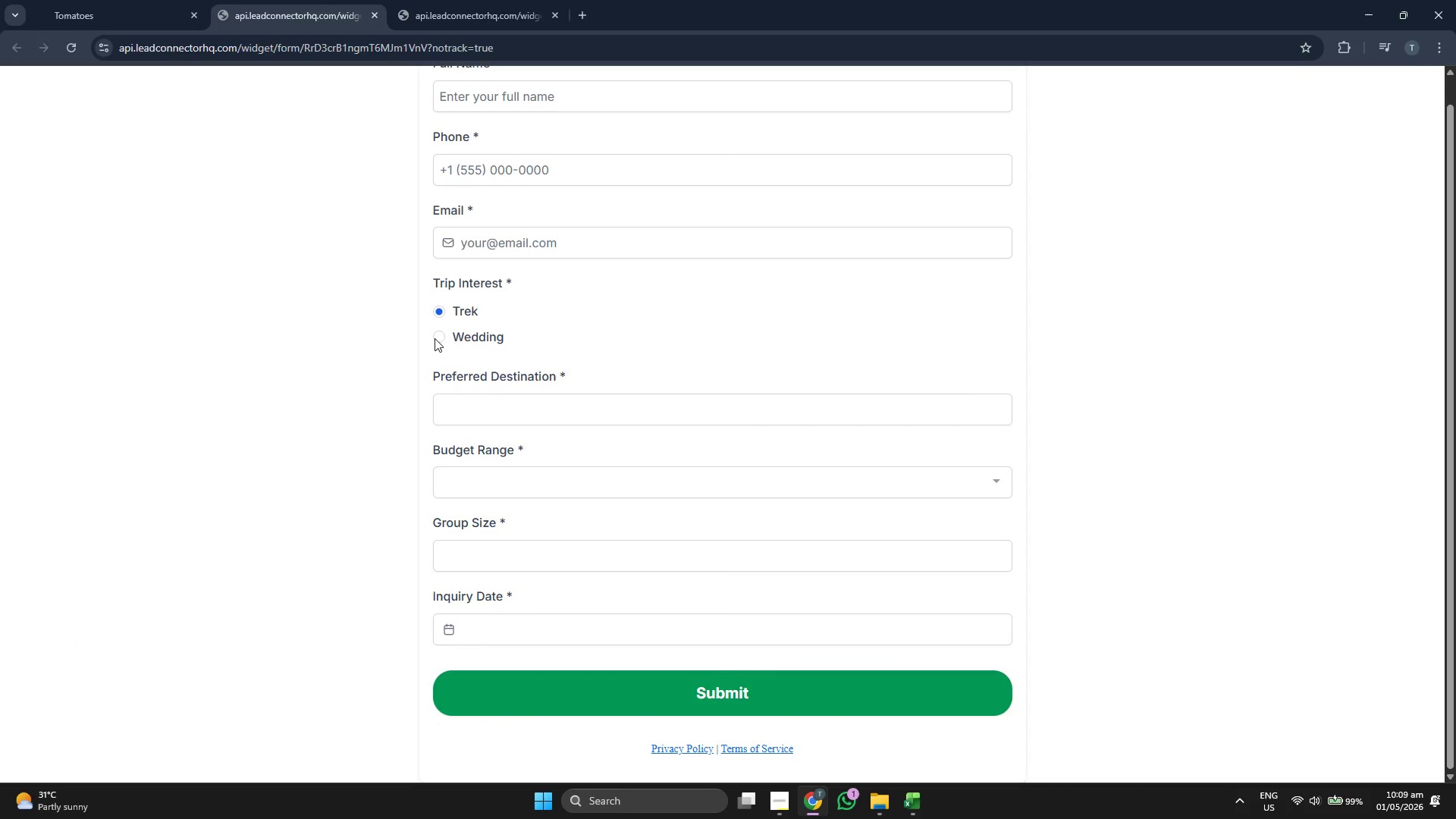 
left_click([435, 338])
 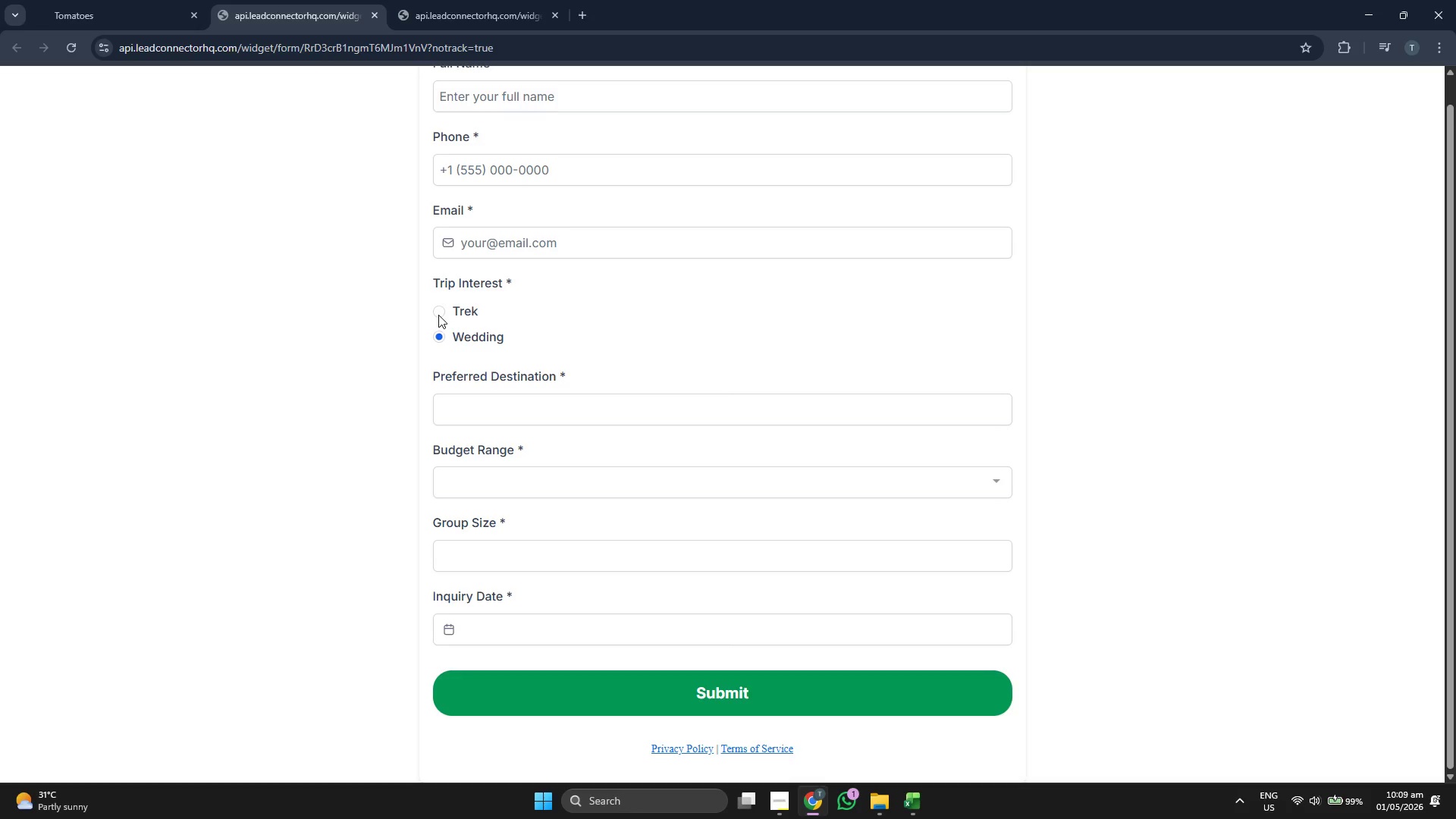 
left_click([438, 315])
 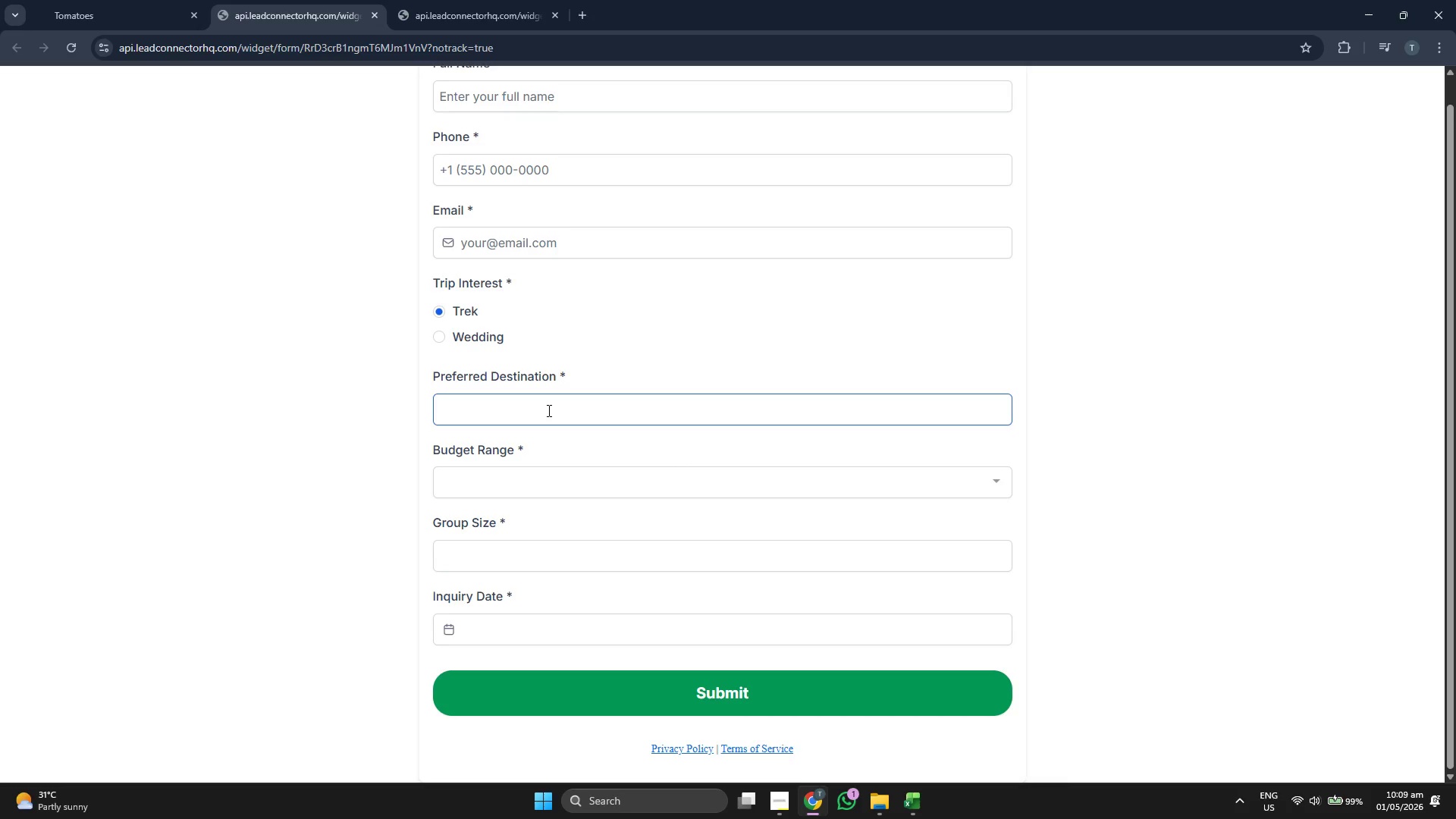 
left_click([548, 410])
 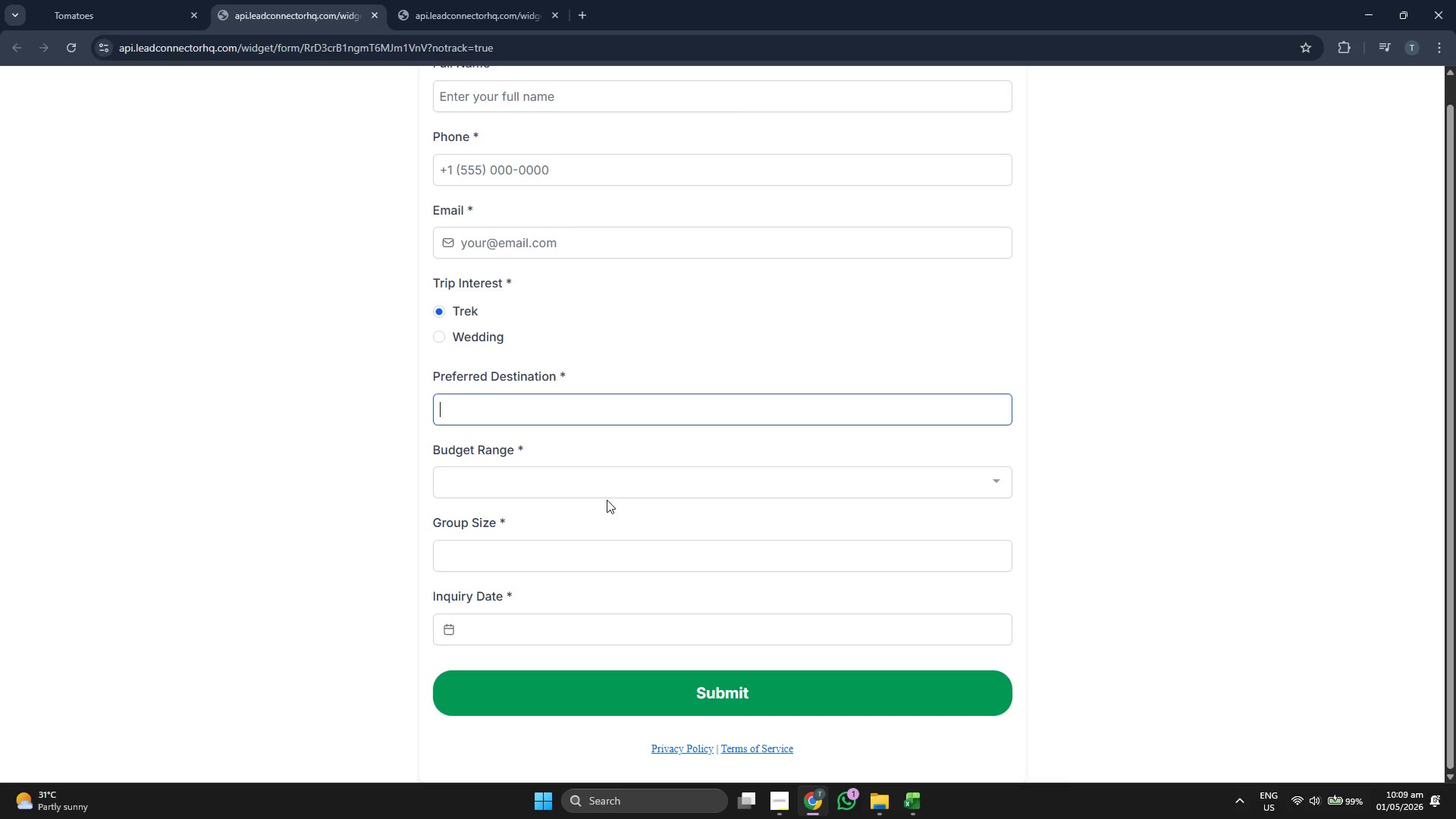 
left_click([607, 495])
 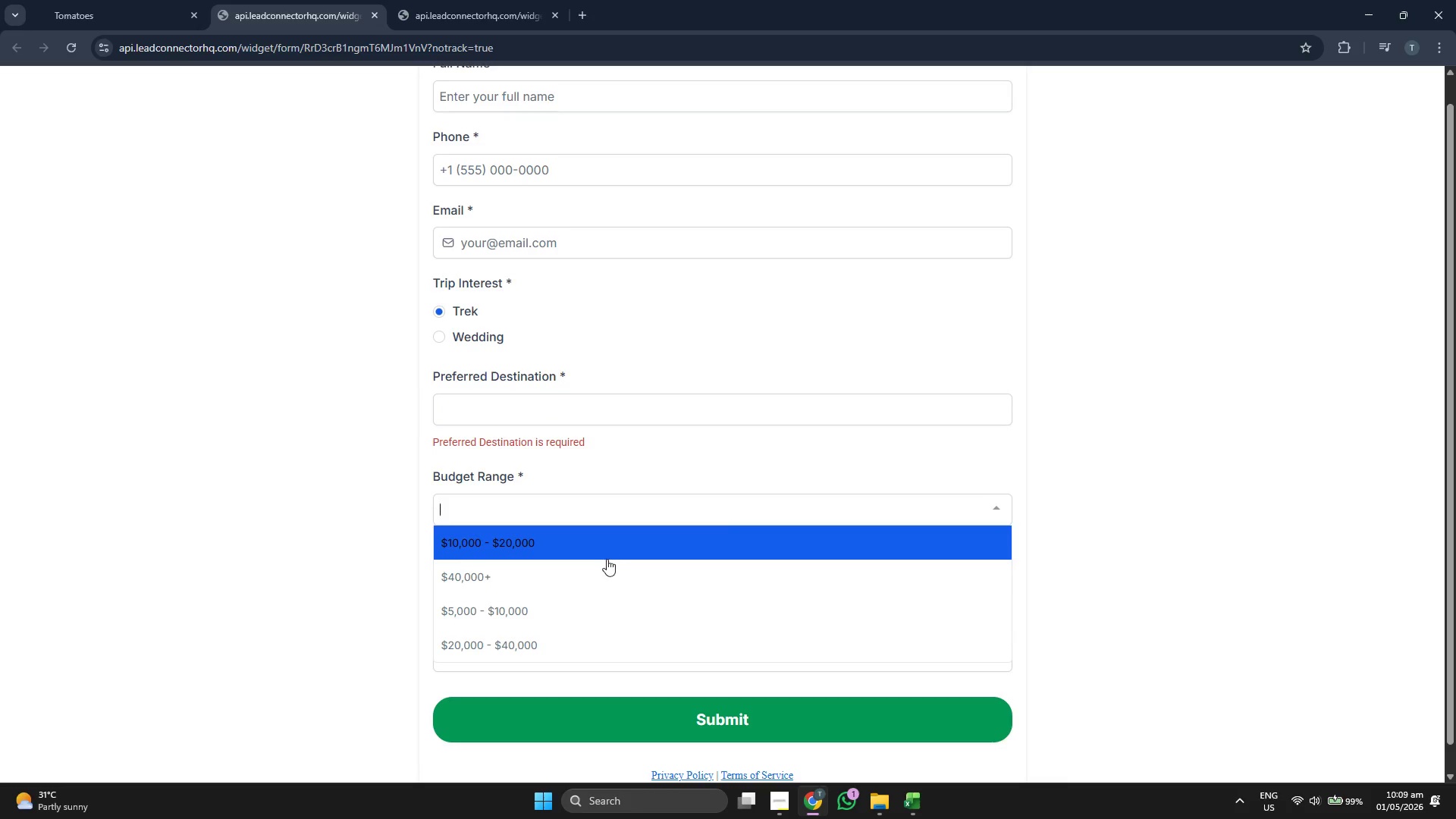 
left_click([381, 533])
 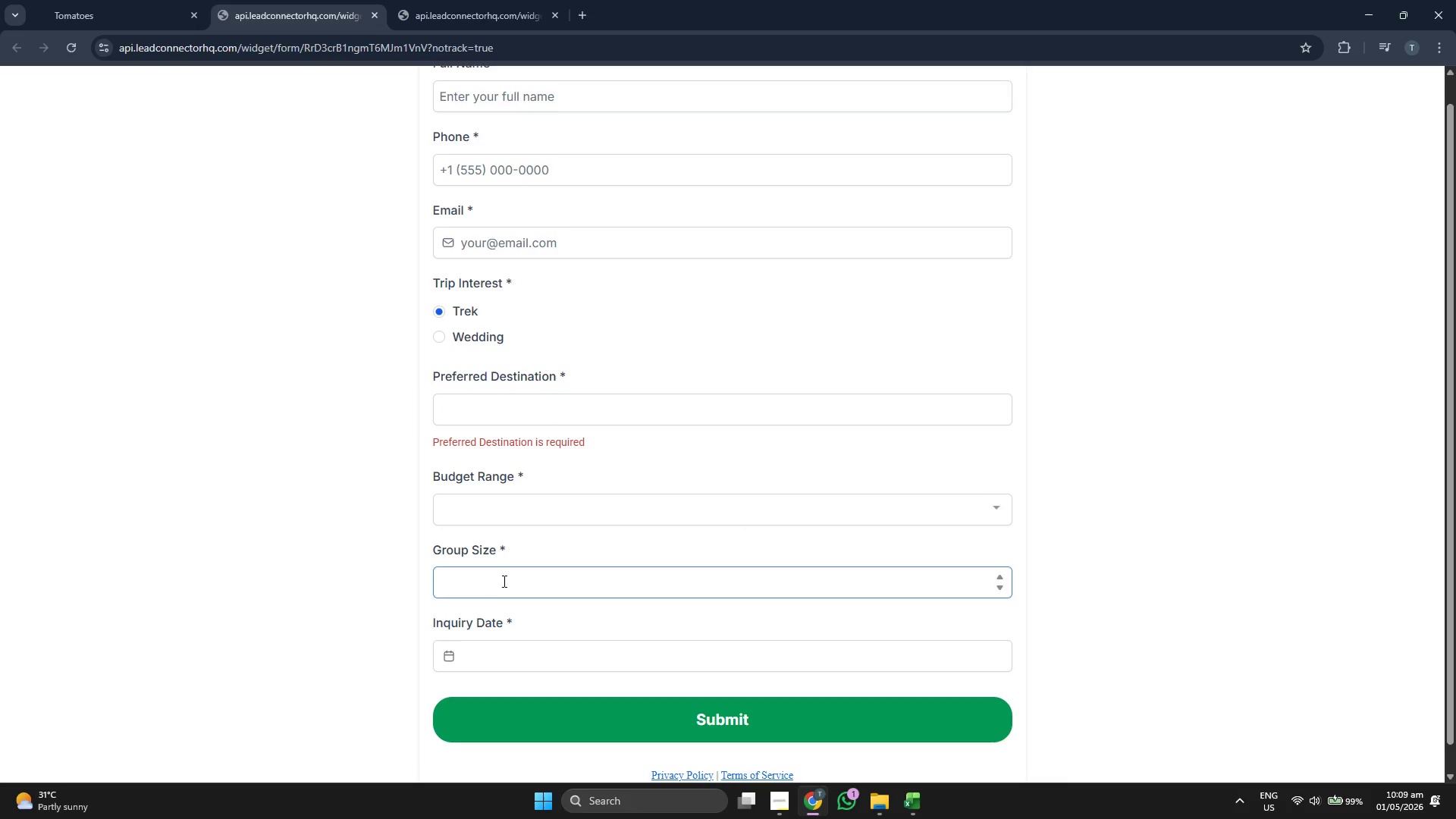 
left_click([505, 579])
 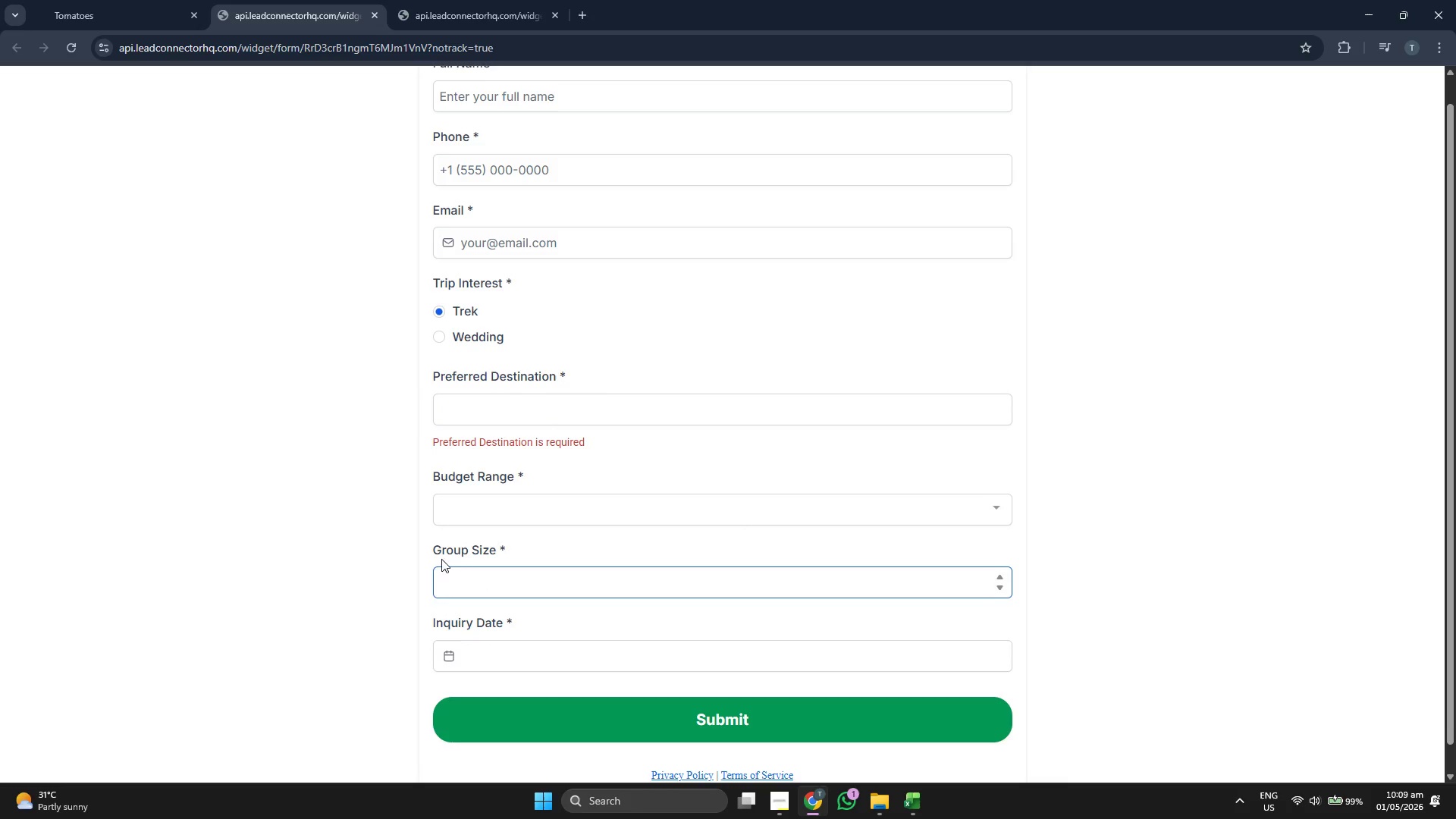 
scroll: coordinate [387, 527], scroll_direction: down, amount: 2.0
 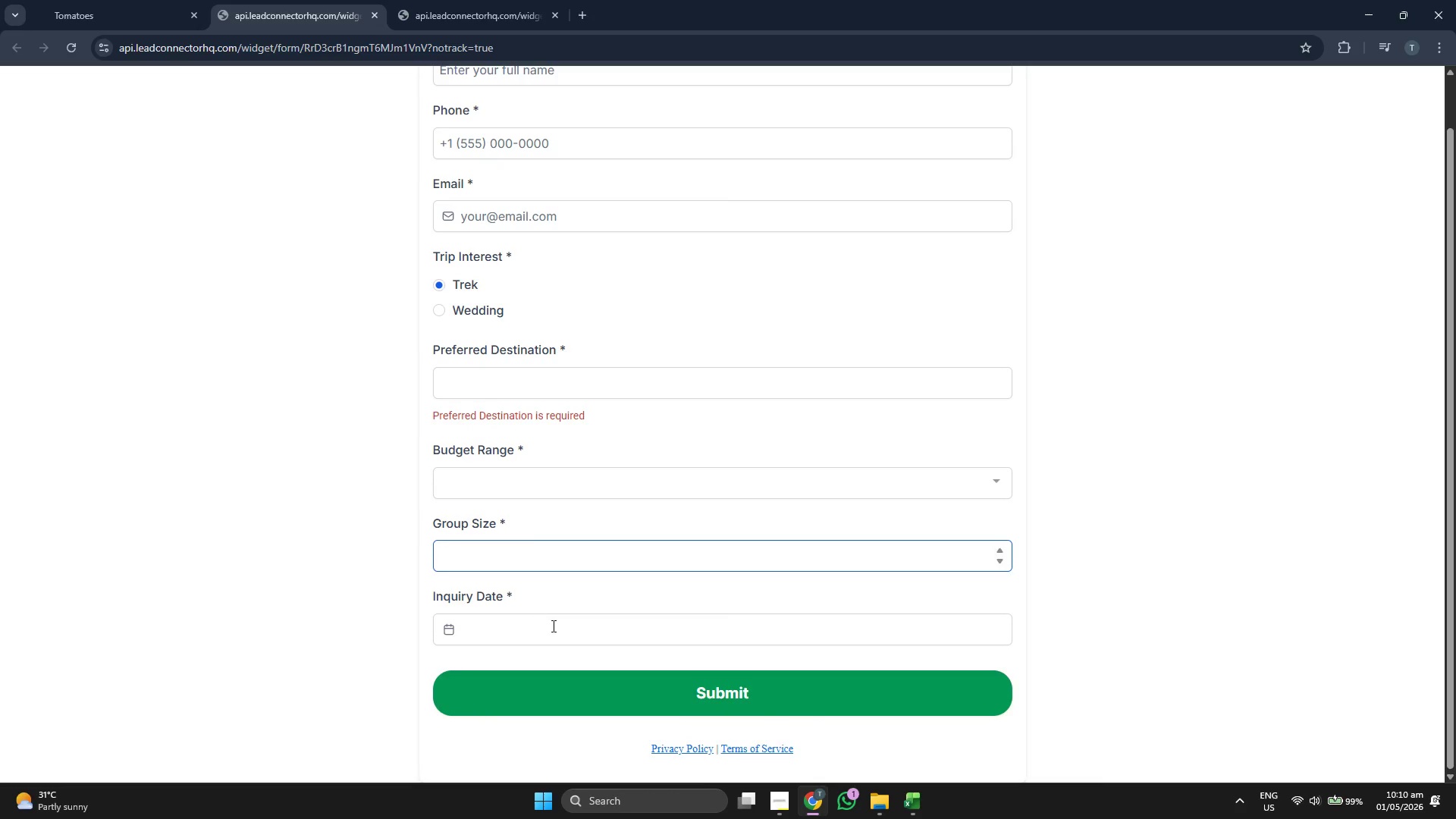 
left_click([552, 626])
 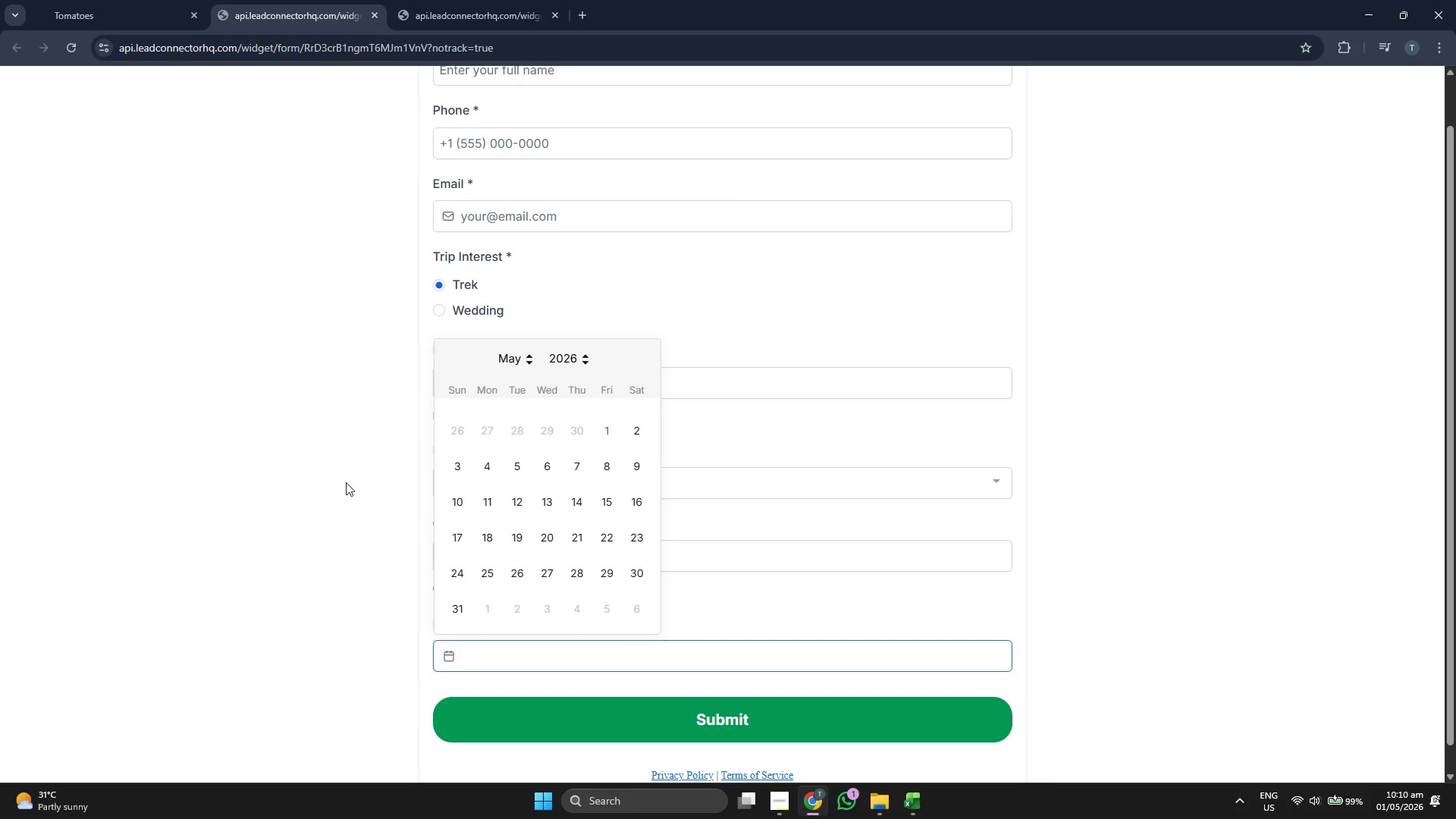 
left_click([343, 480])
 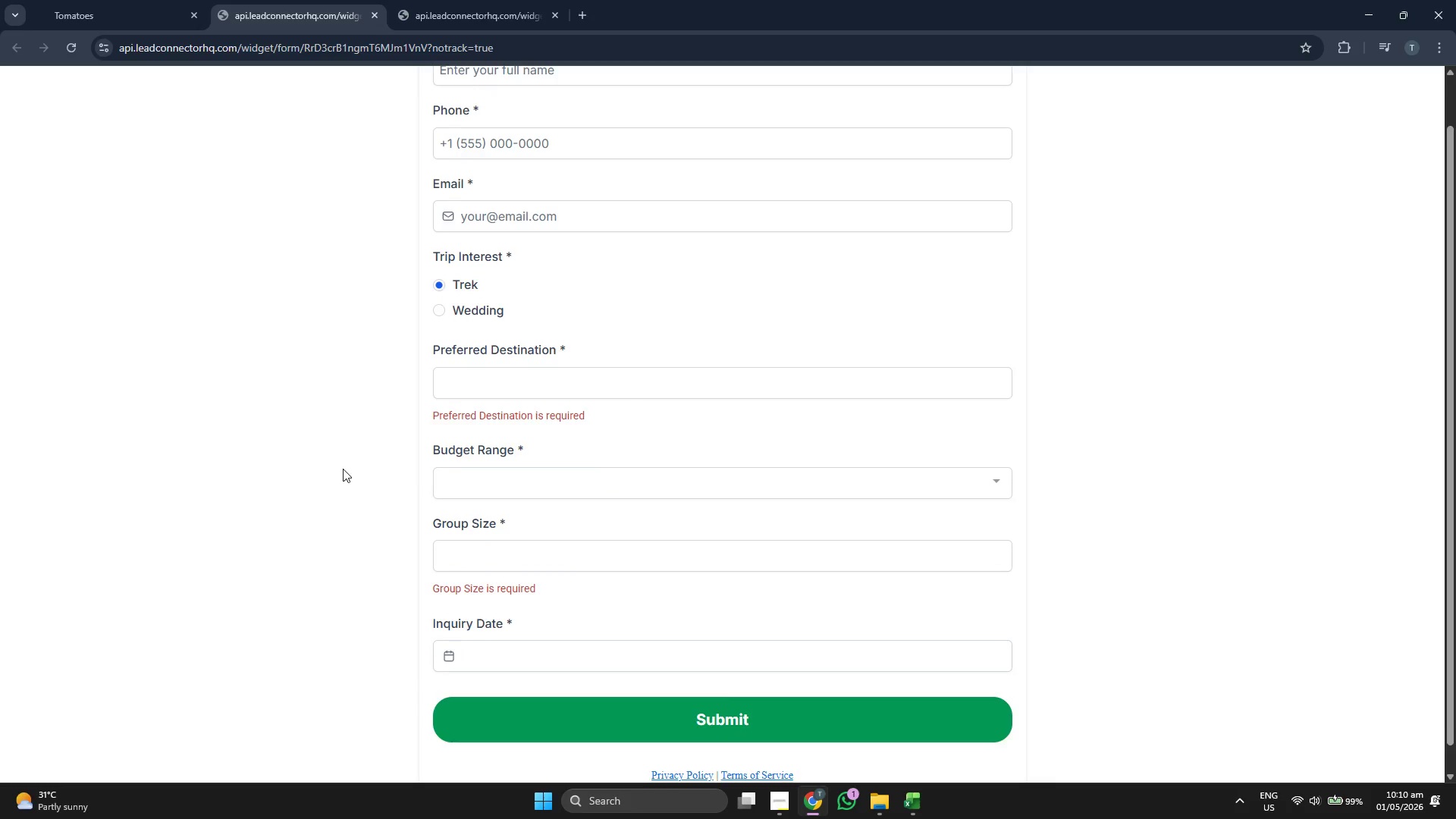 
scroll: coordinate [343, 469], scroll_direction: up, amount: 3.0
 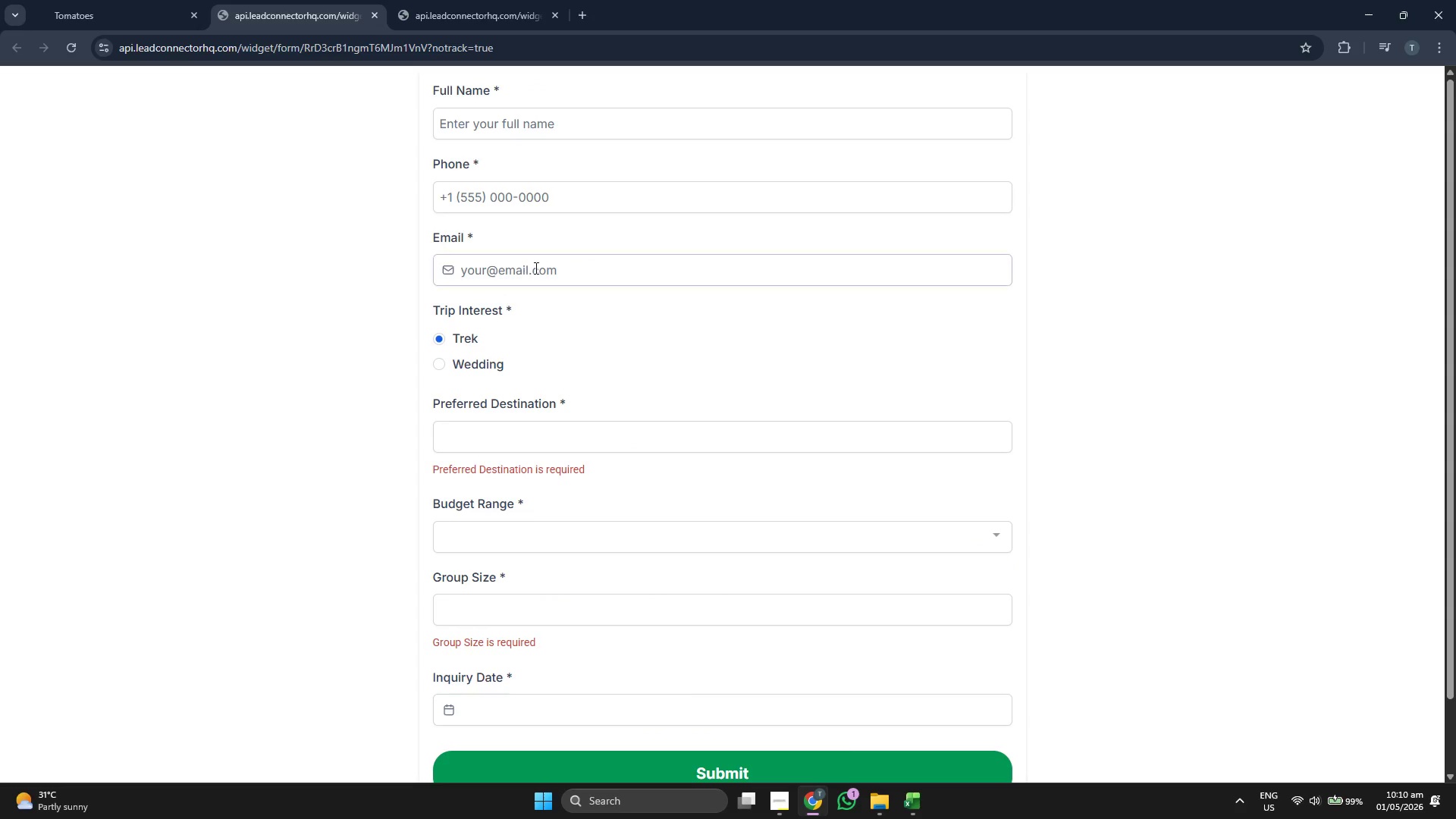 
left_click([538, 264])
 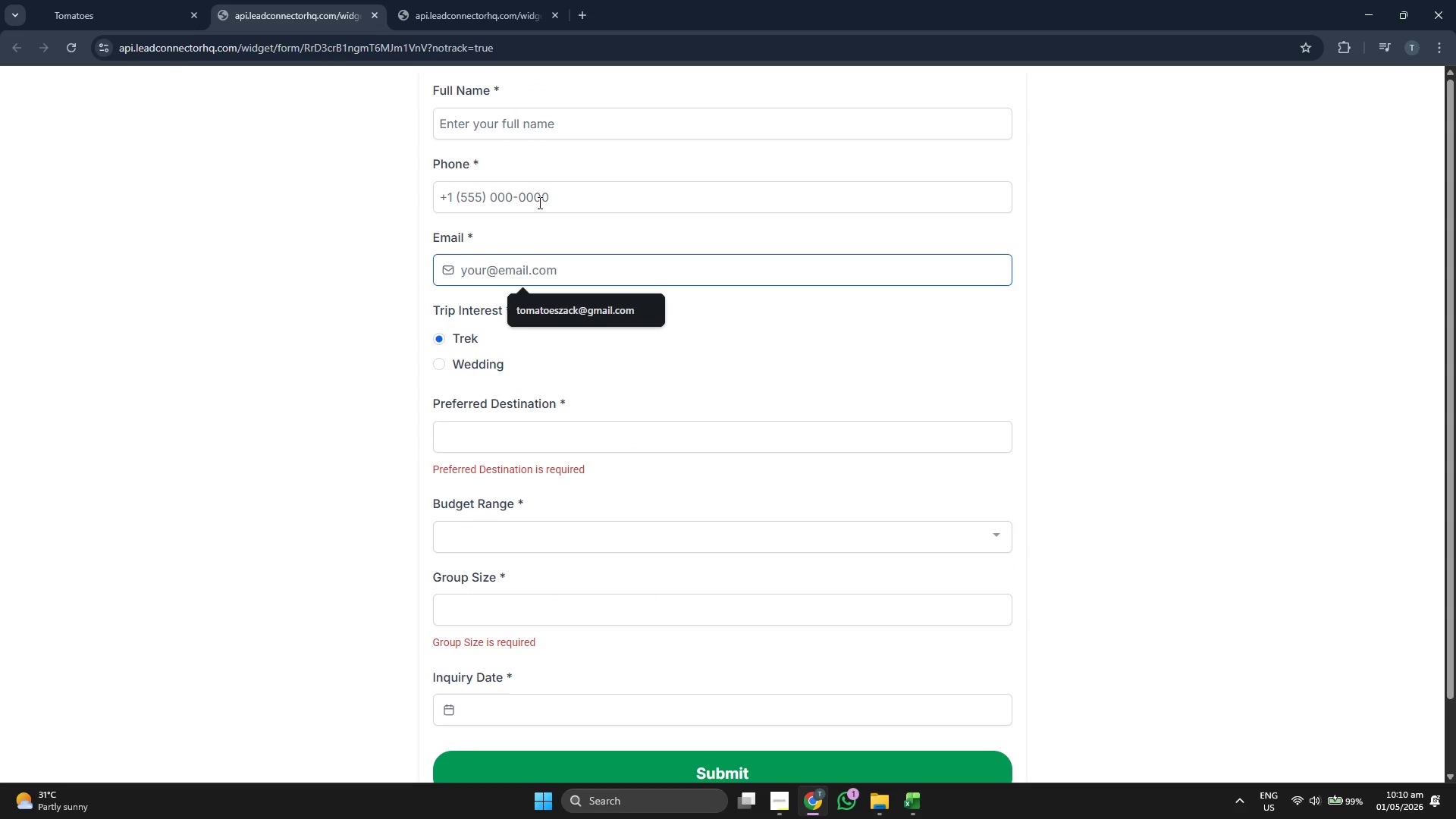 
left_click([542, 199])
 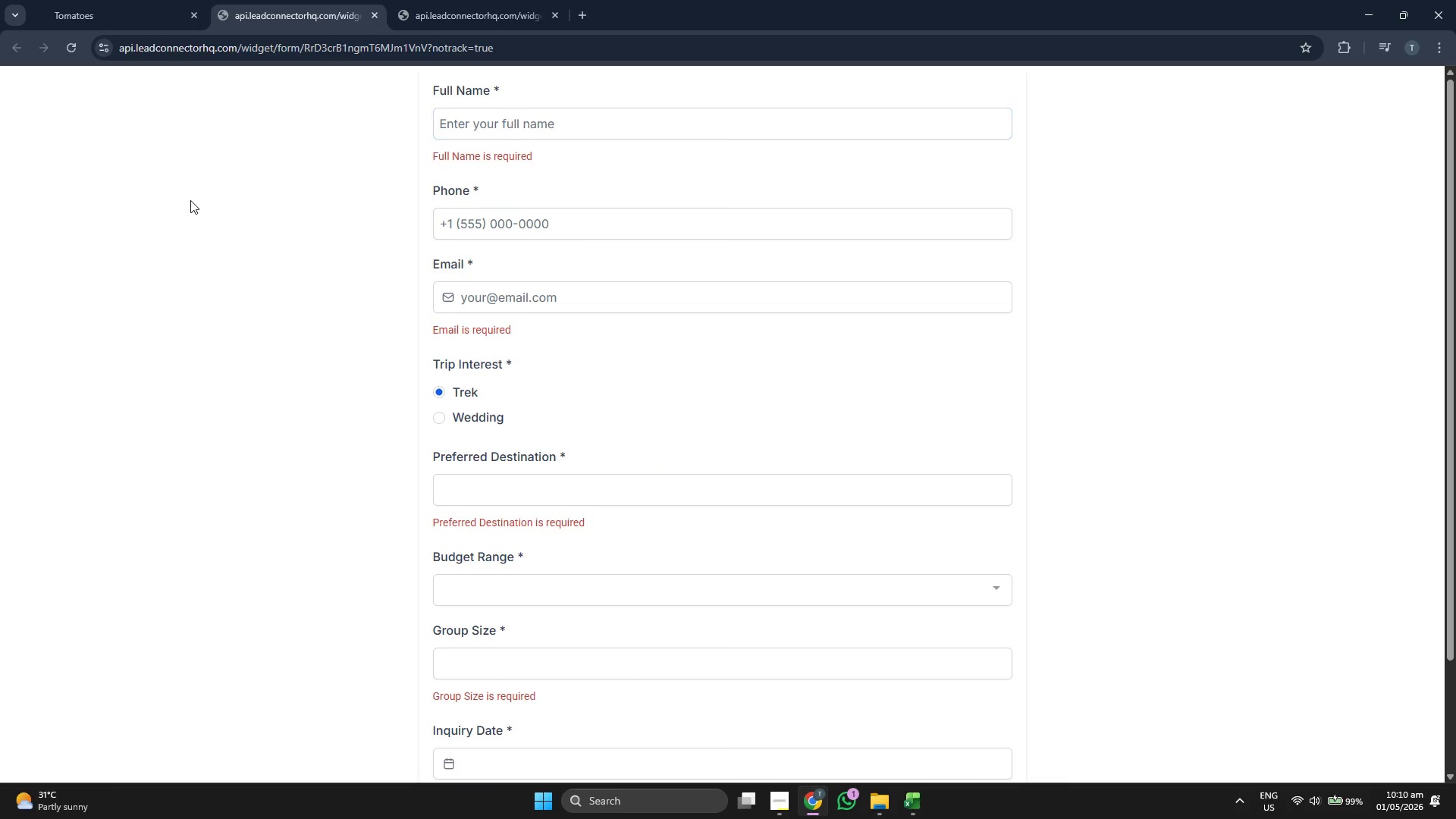 
left_click([121, 0])
 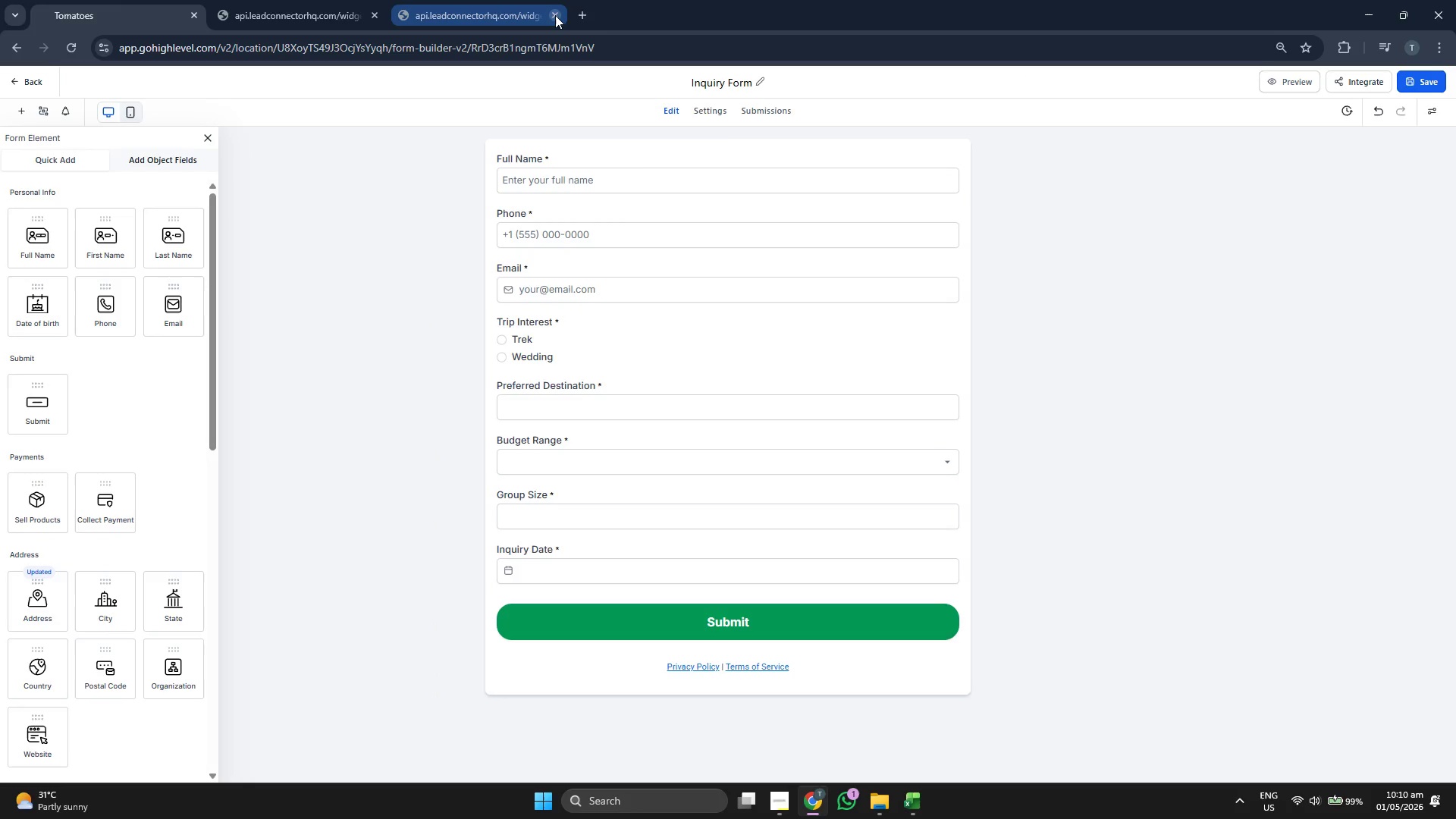 
left_click([553, 15])
 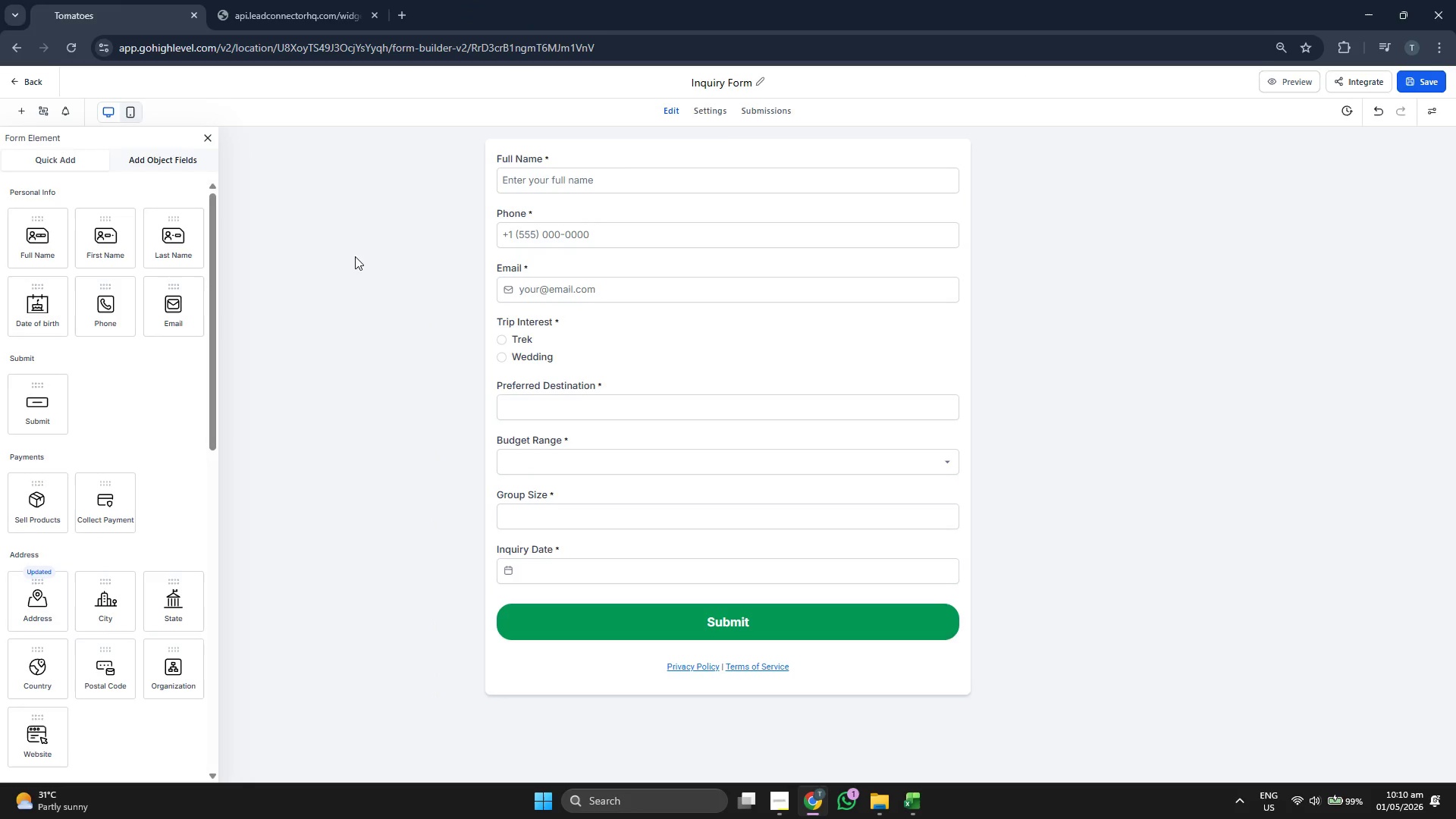 
left_click([350, 253])
 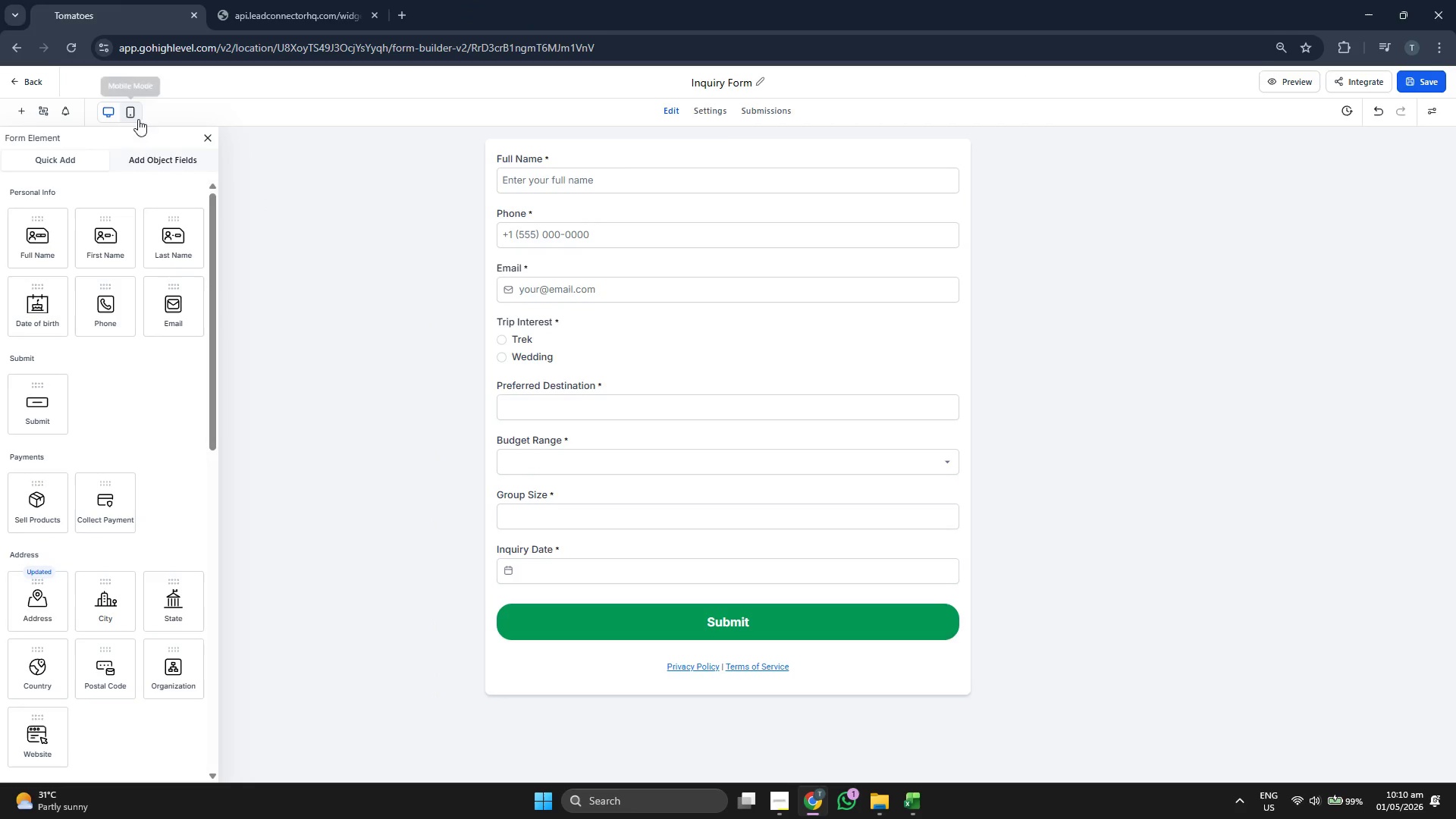 
left_click([136, 115])
 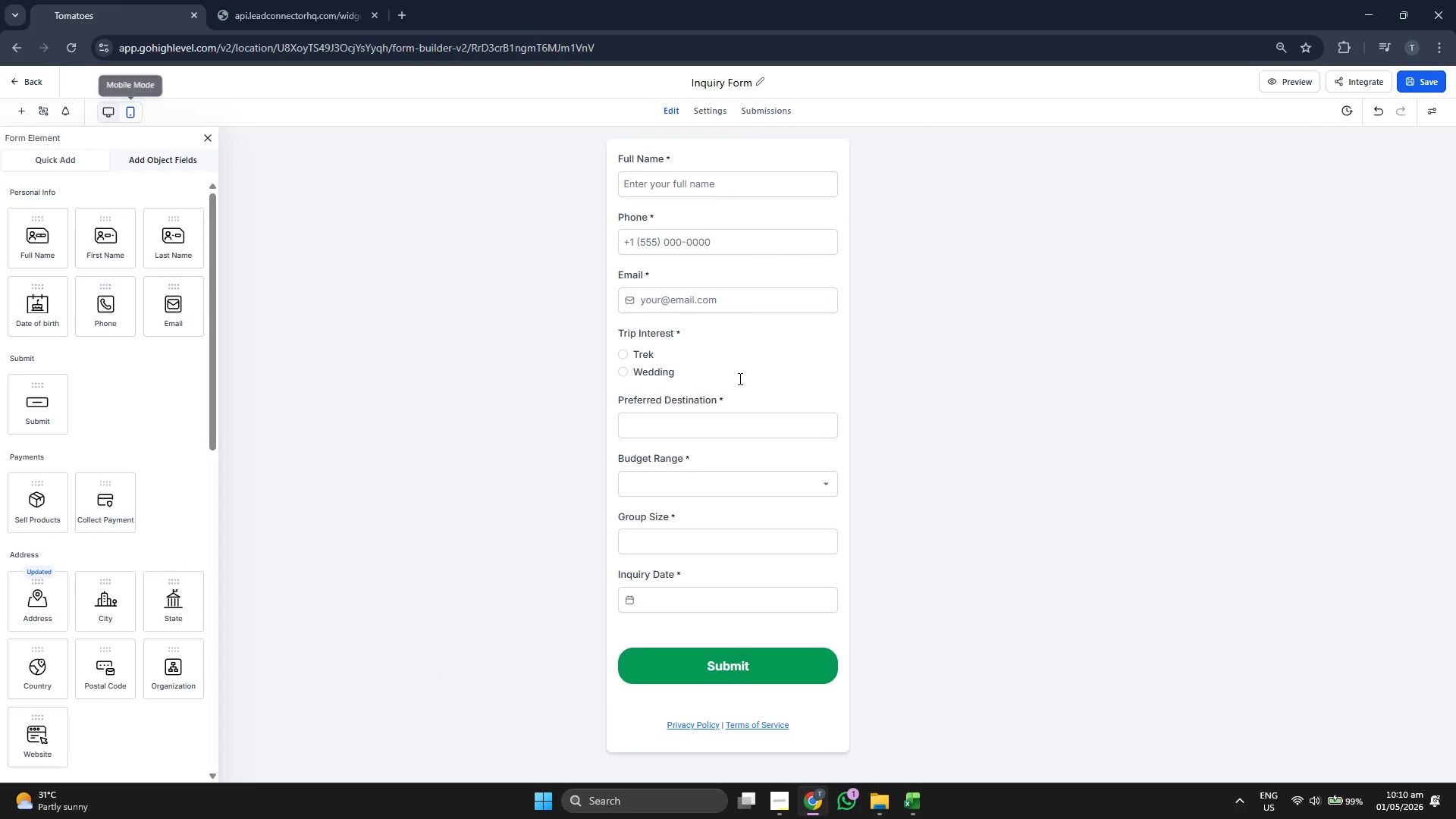 
scroll: coordinate [739, 378], scroll_direction: down, amount: 2.0
 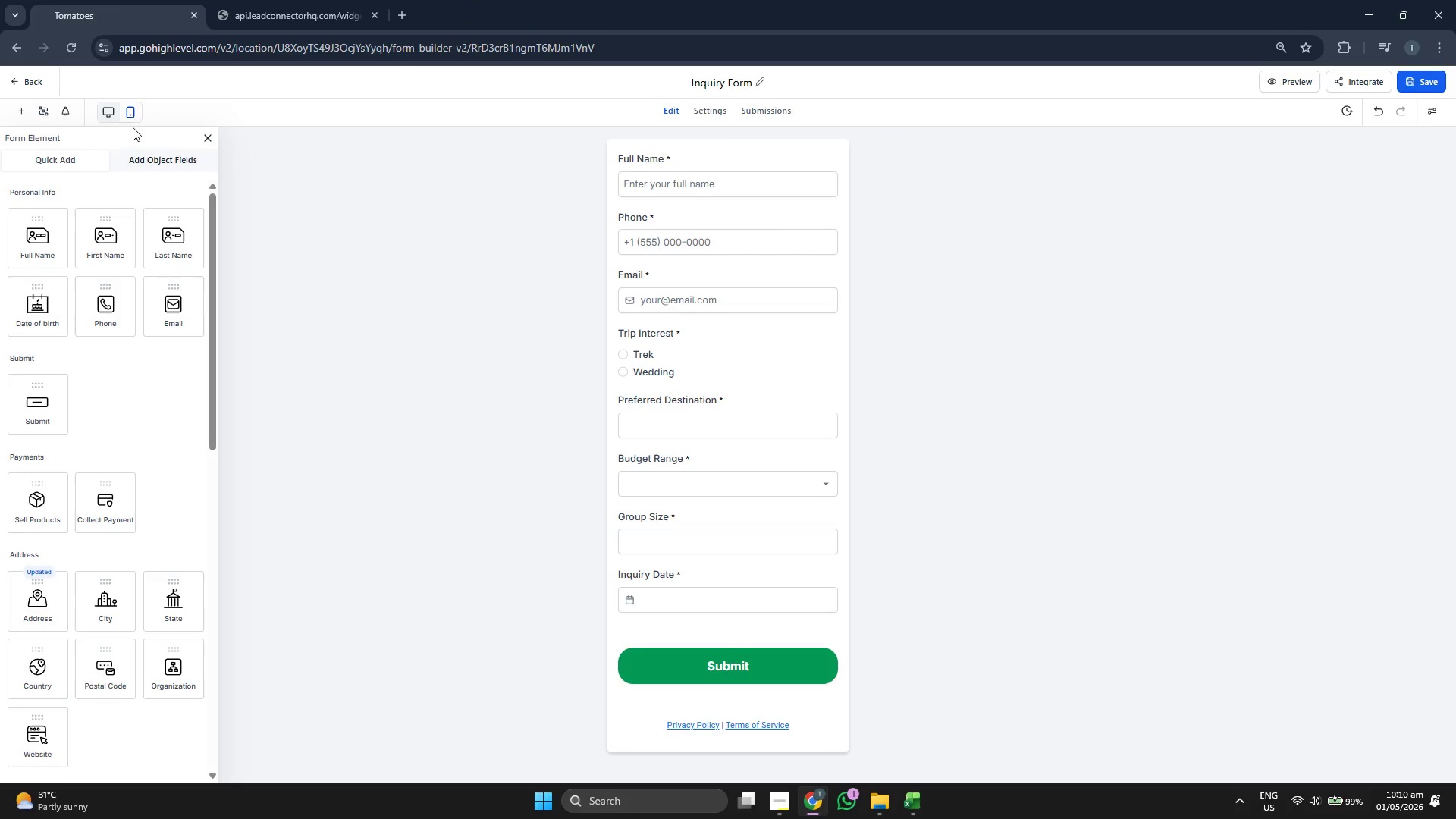 
left_click([107, 115])
 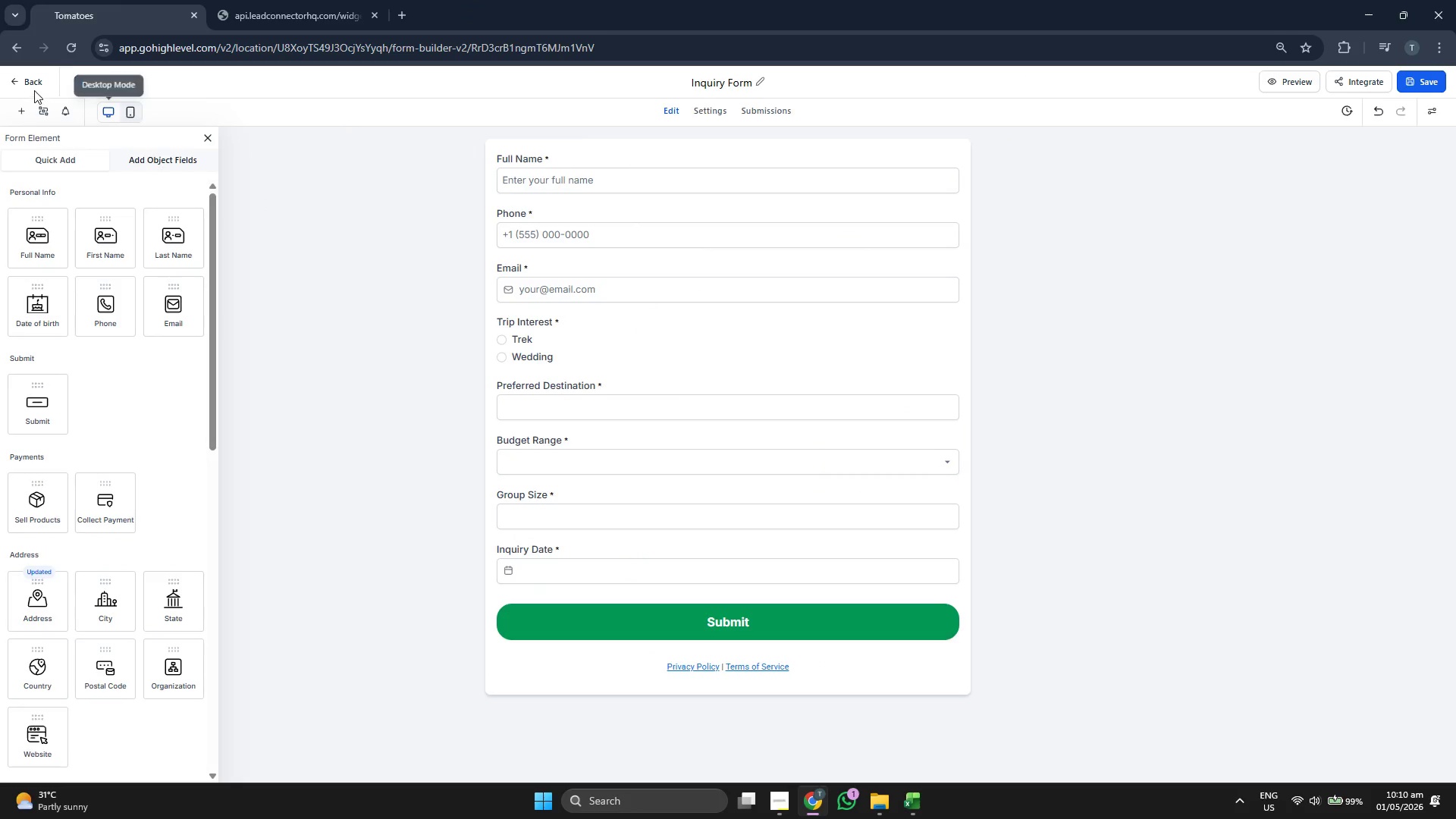 
left_click([32, 82])
 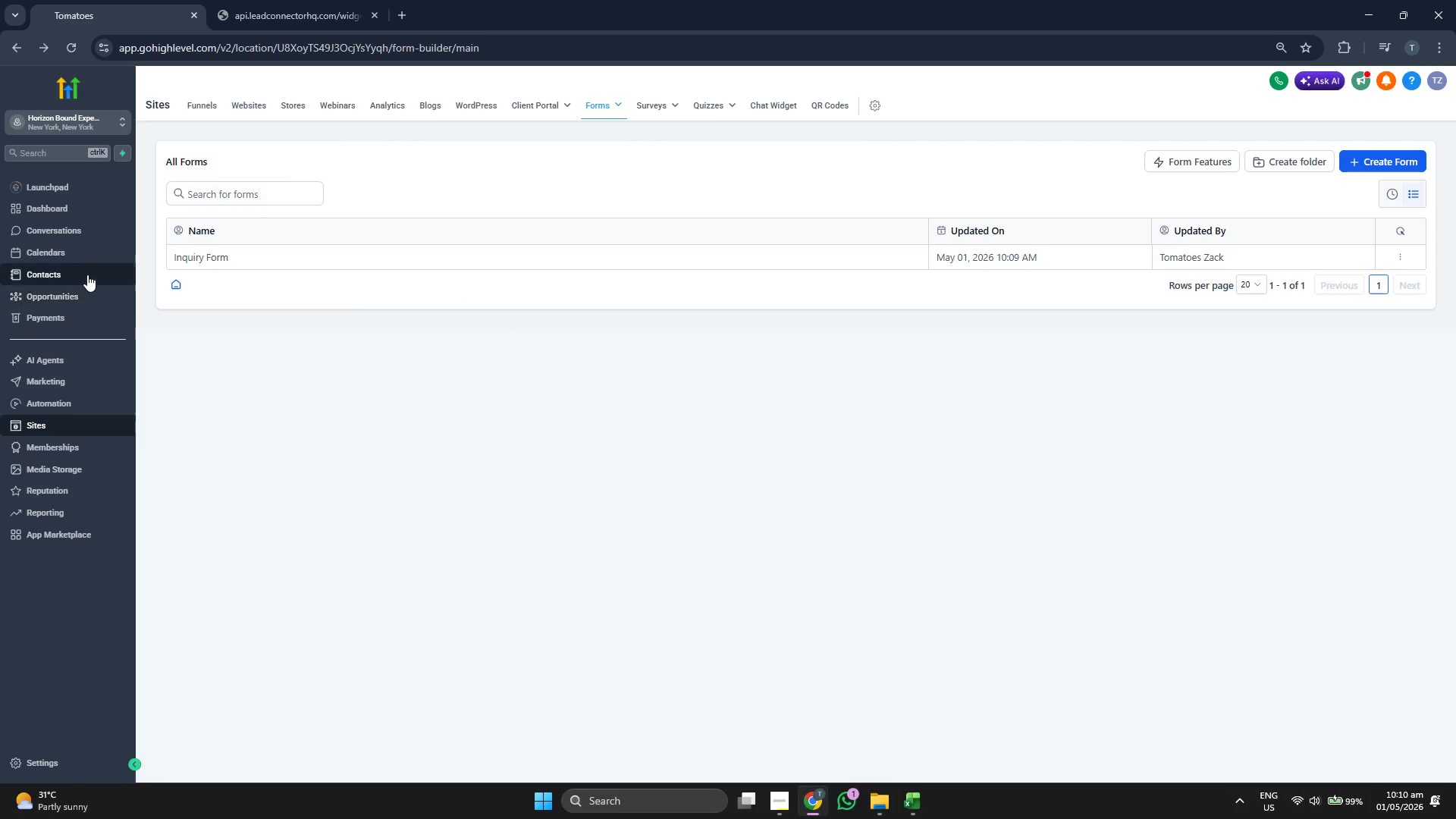 
wait(14.0)
 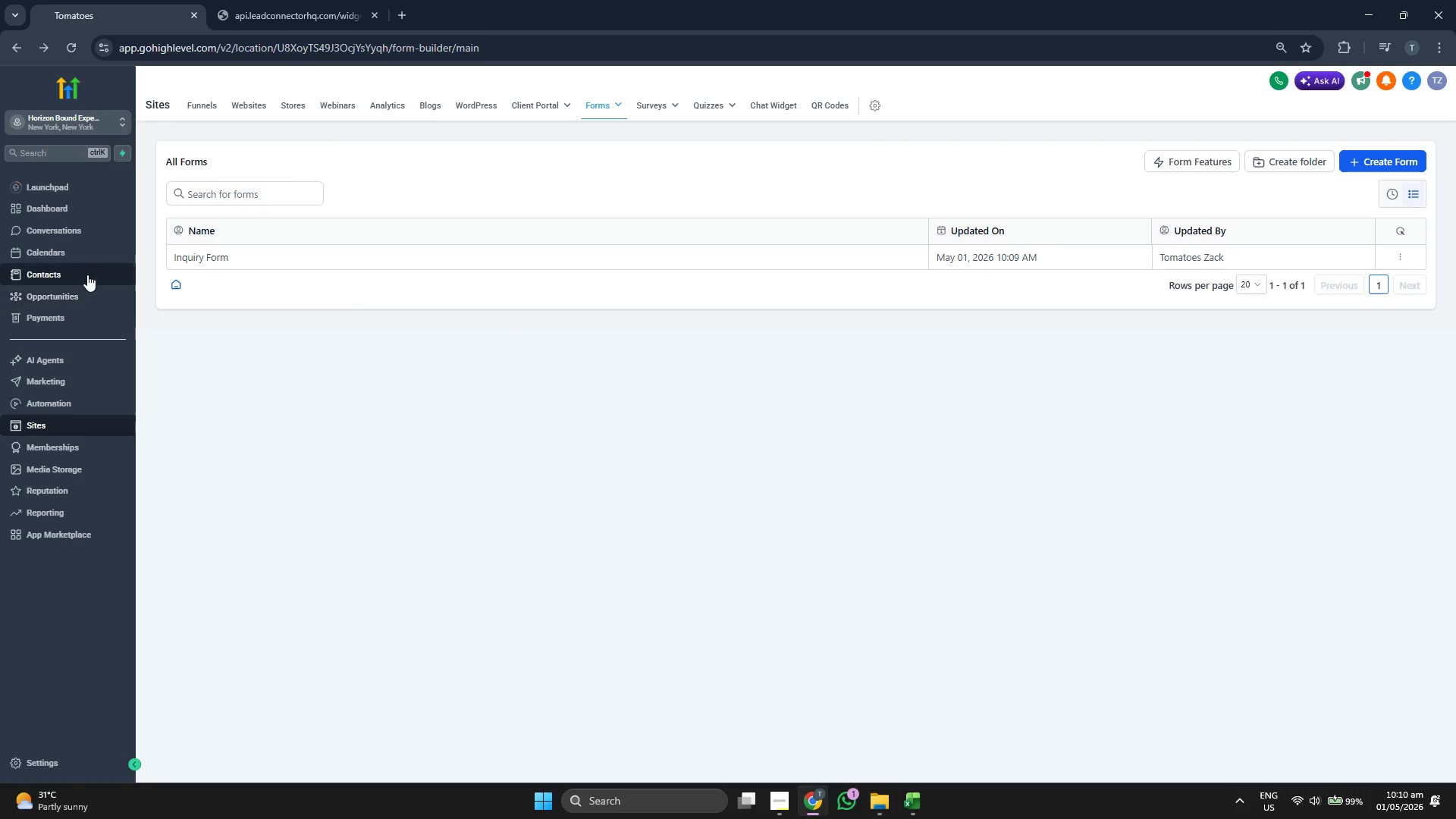 
left_click([912, 805])
 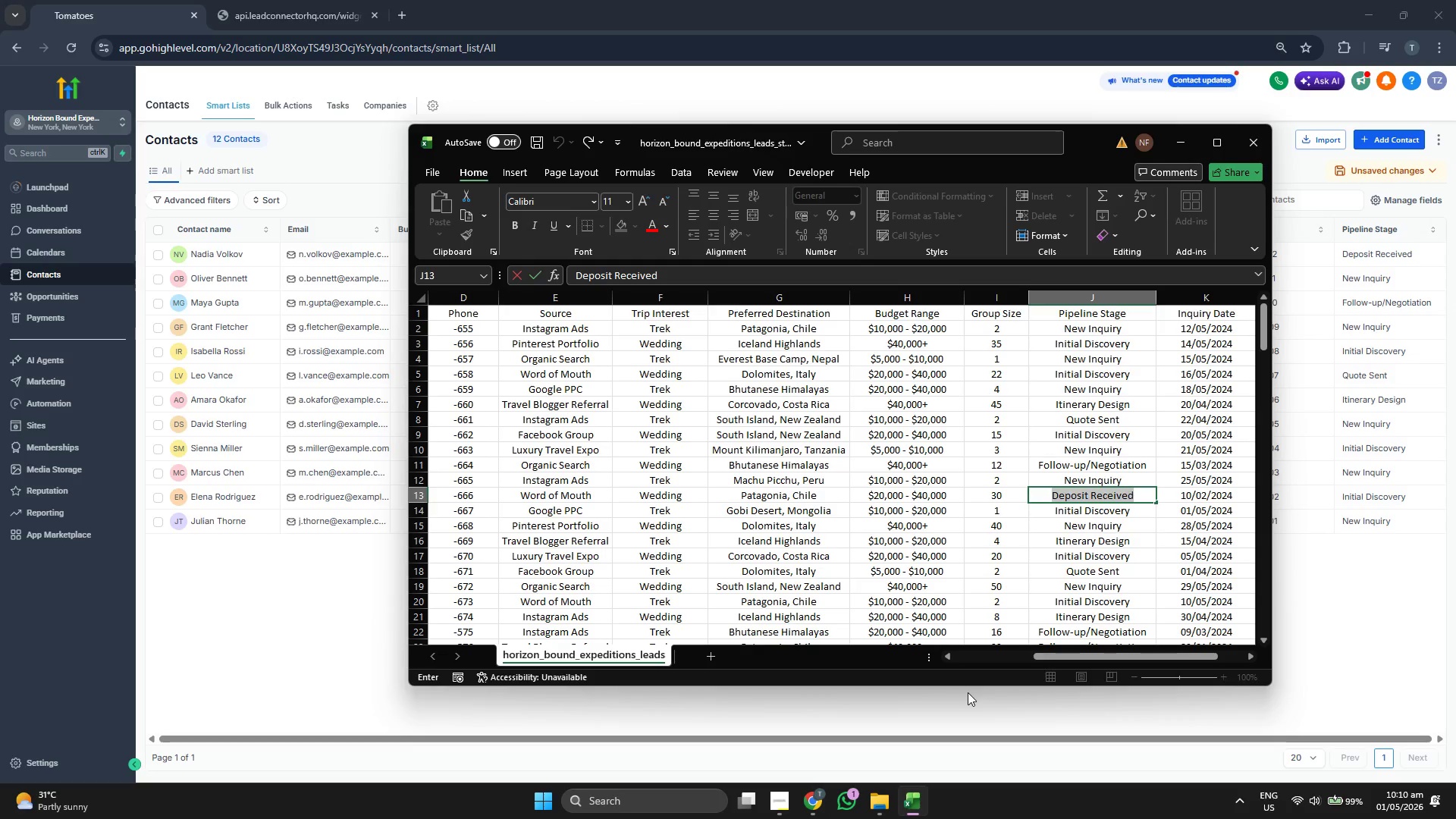 
key(ArrowDown)
 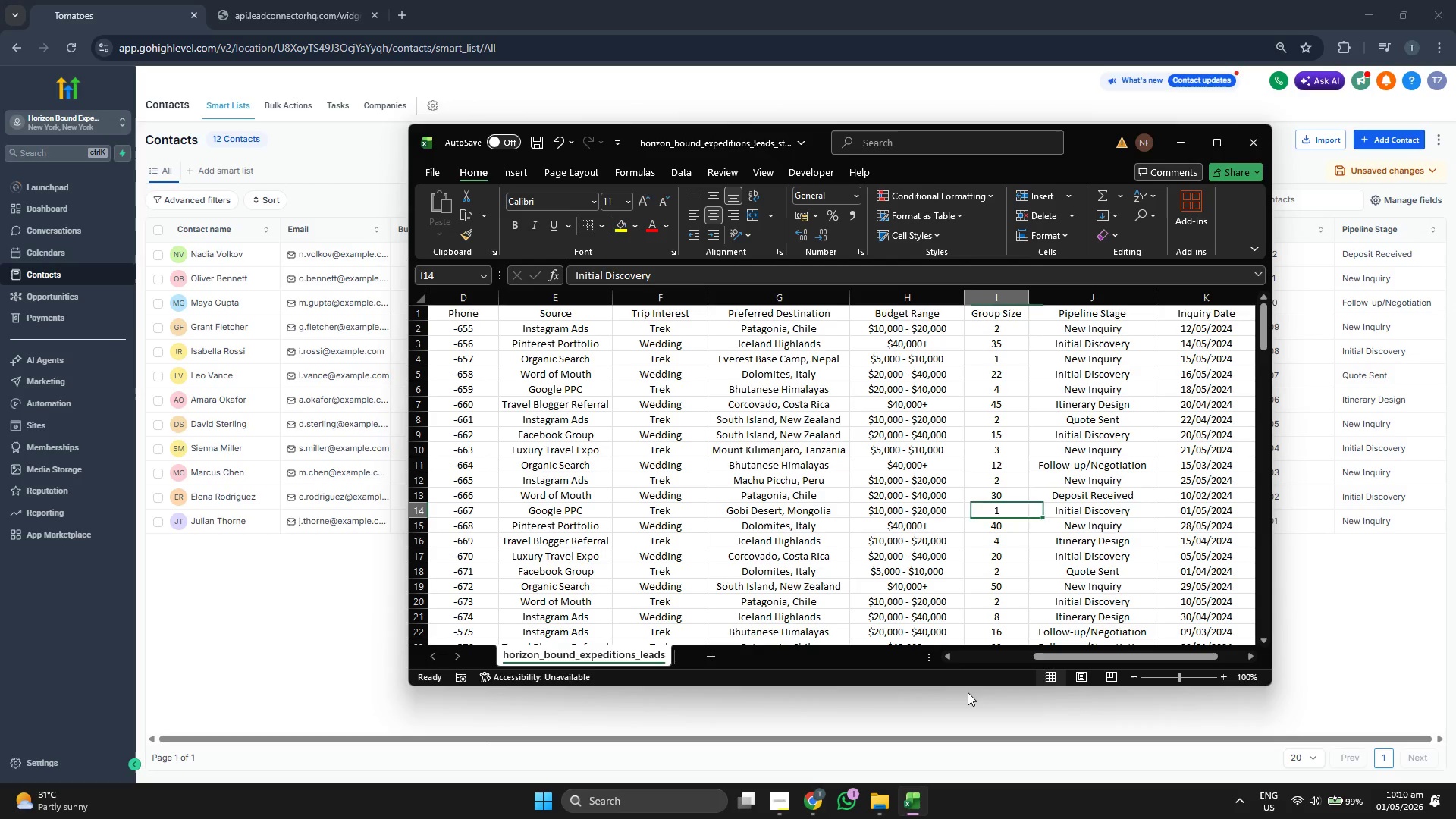 
key(ArrowLeft)
 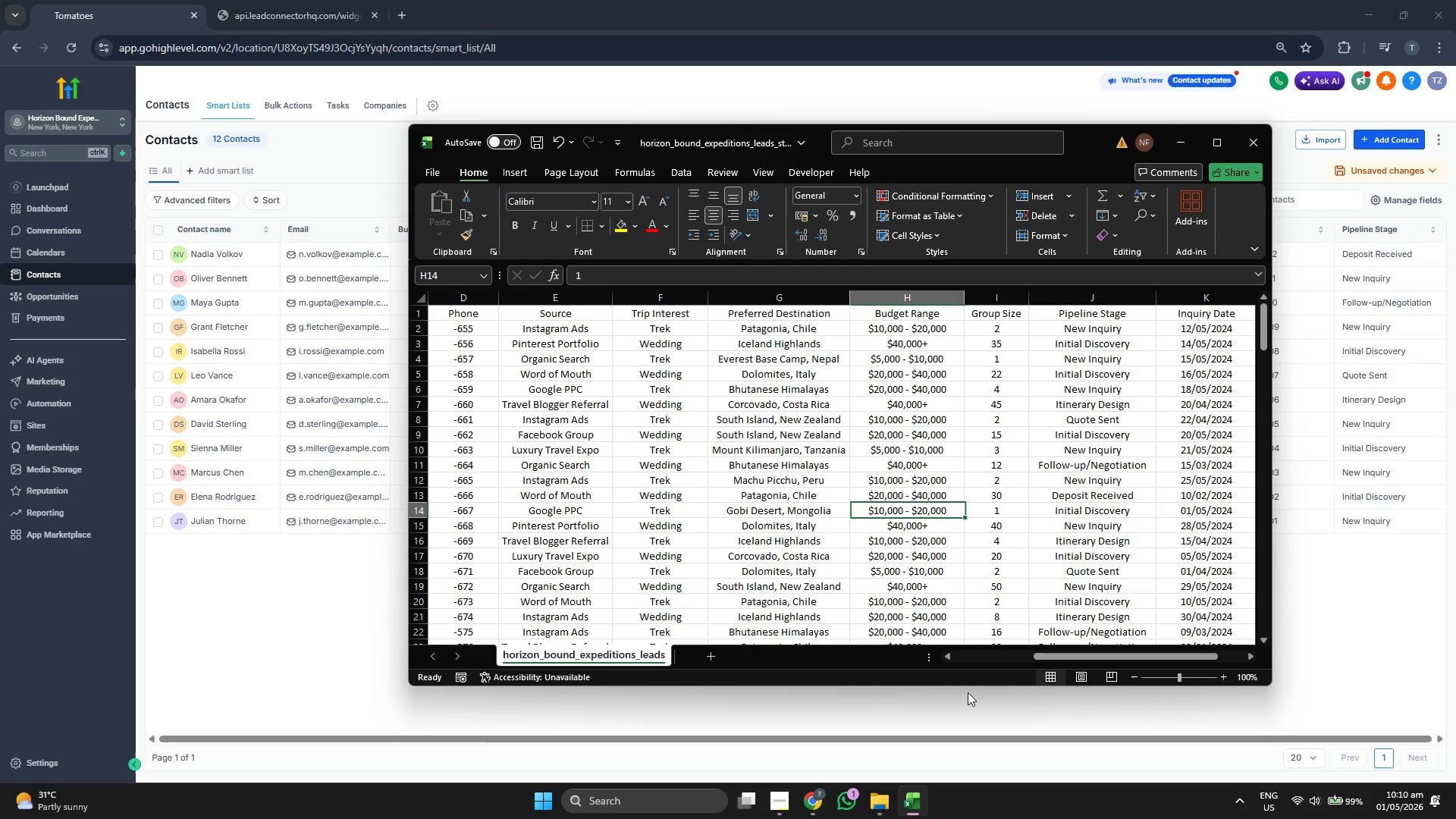 
key(ArrowLeft)
 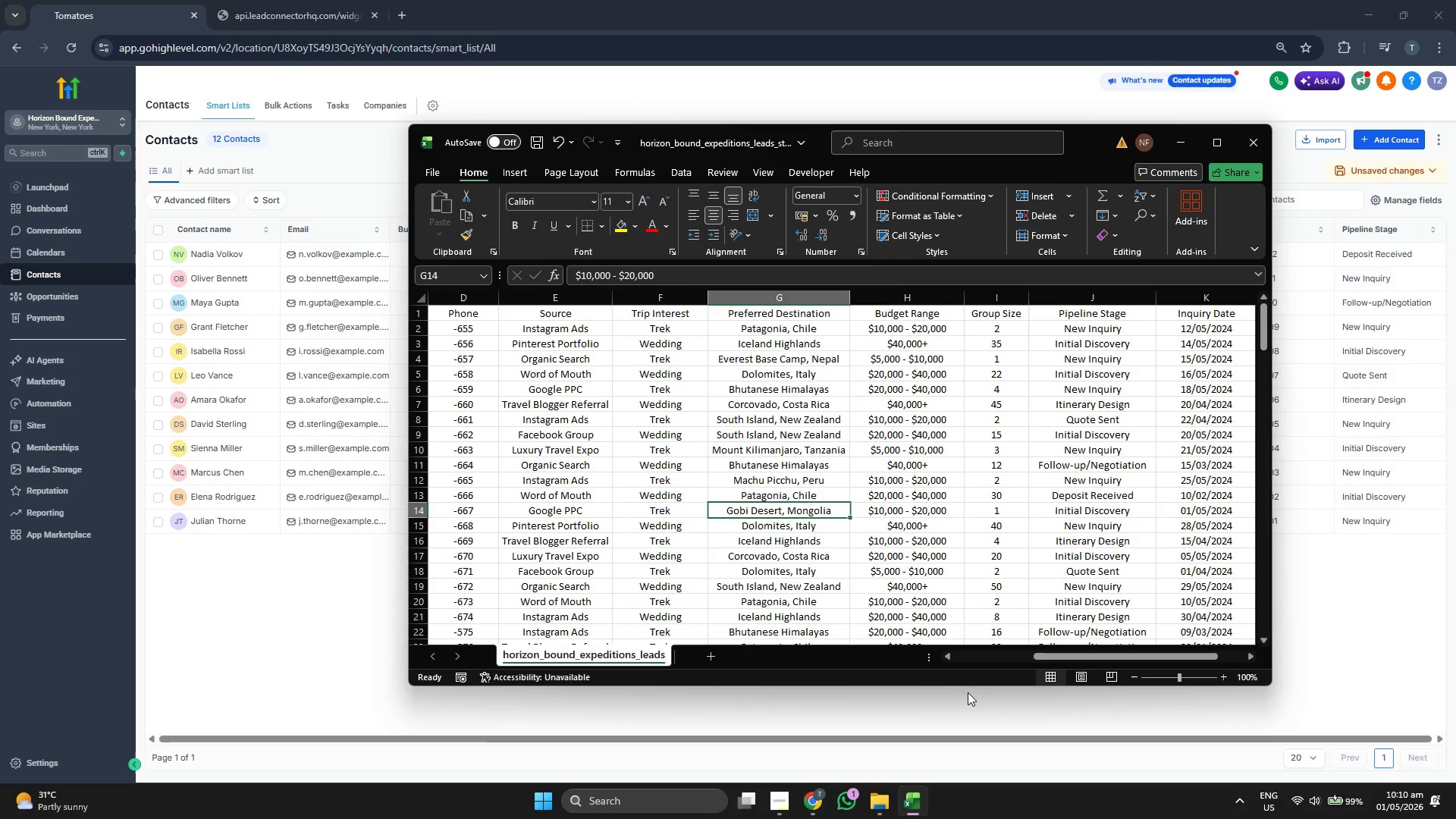 
key(ArrowLeft)
 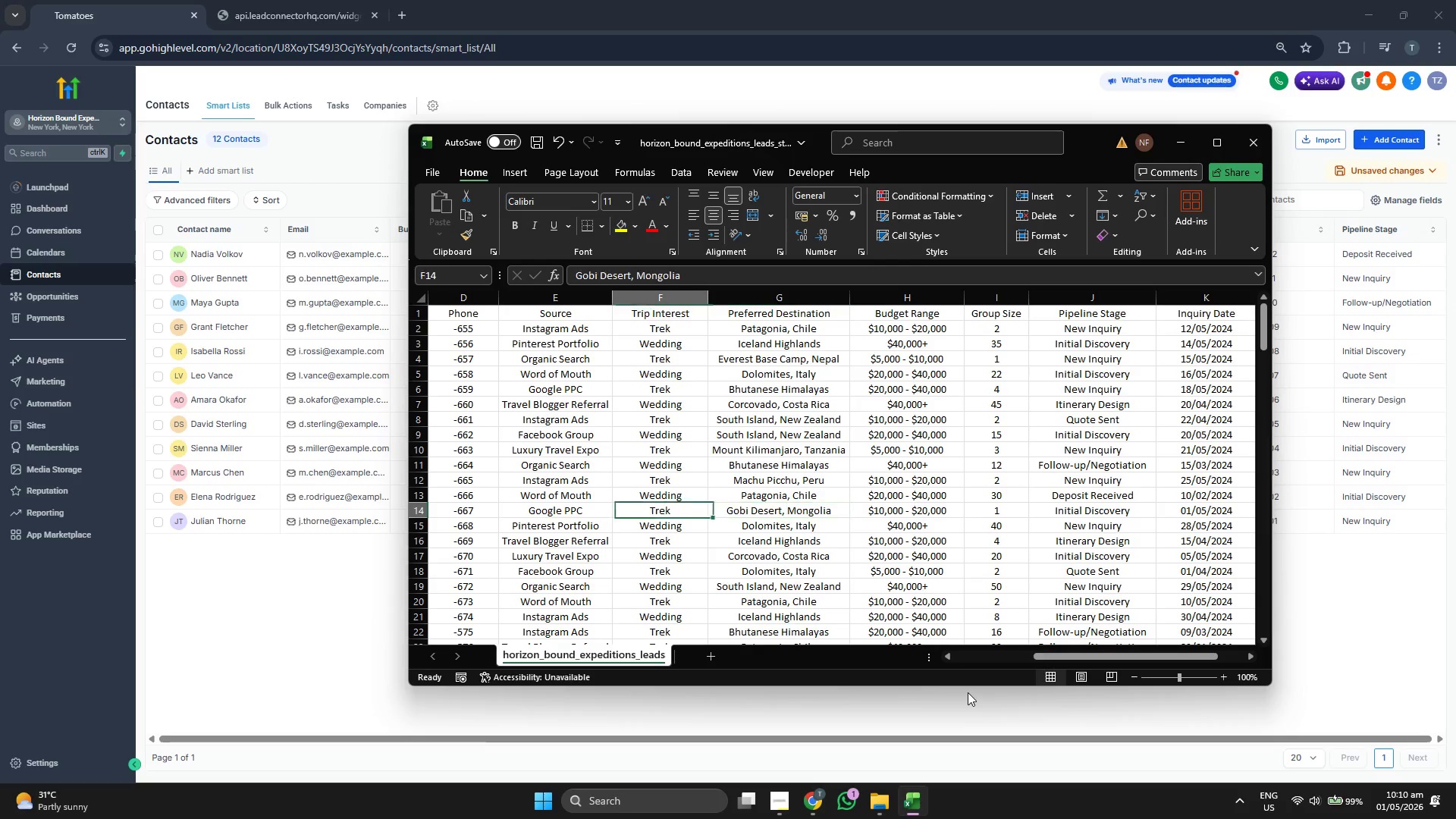 
key(ArrowLeft)
 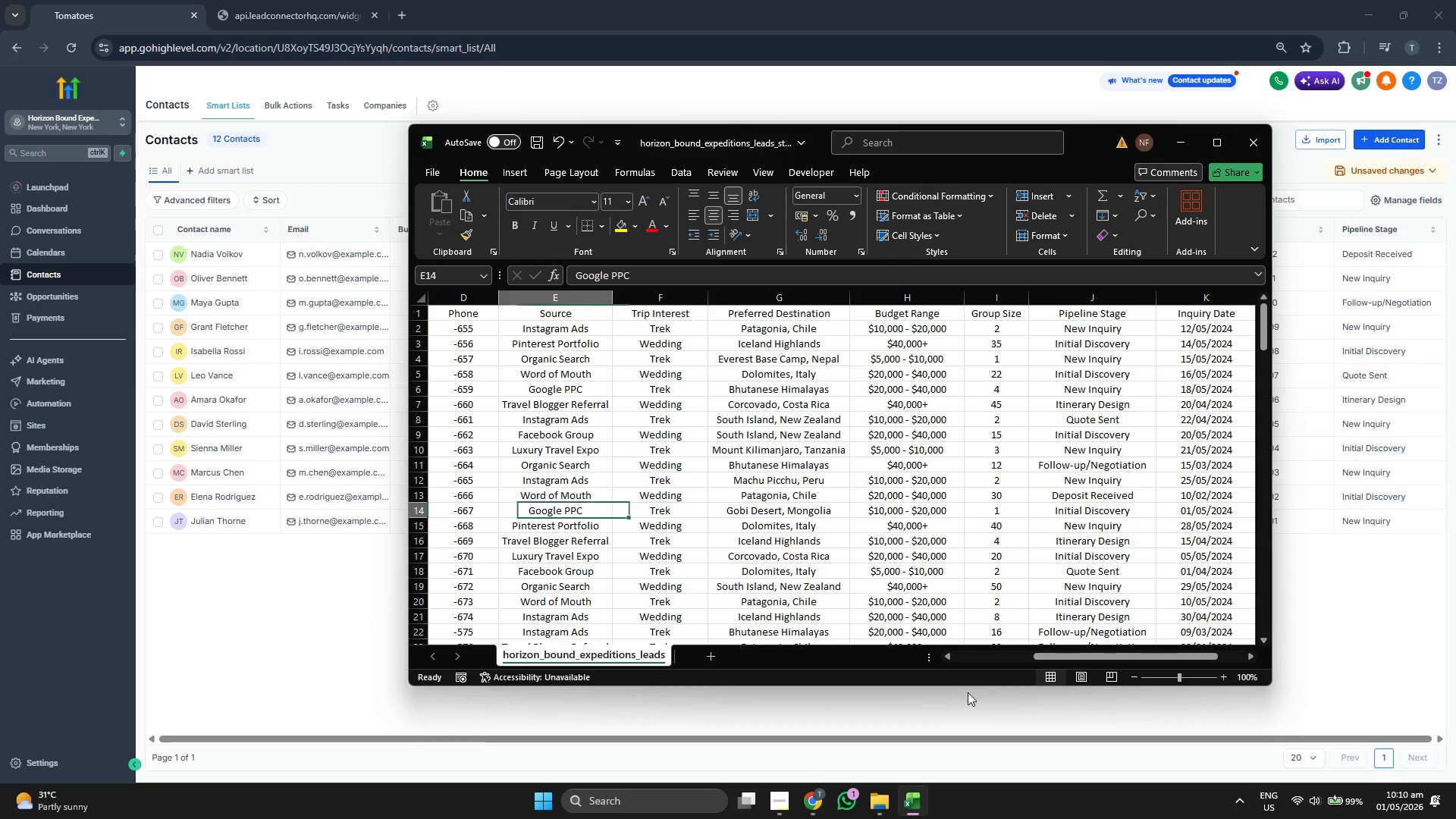 
key(ArrowLeft)
 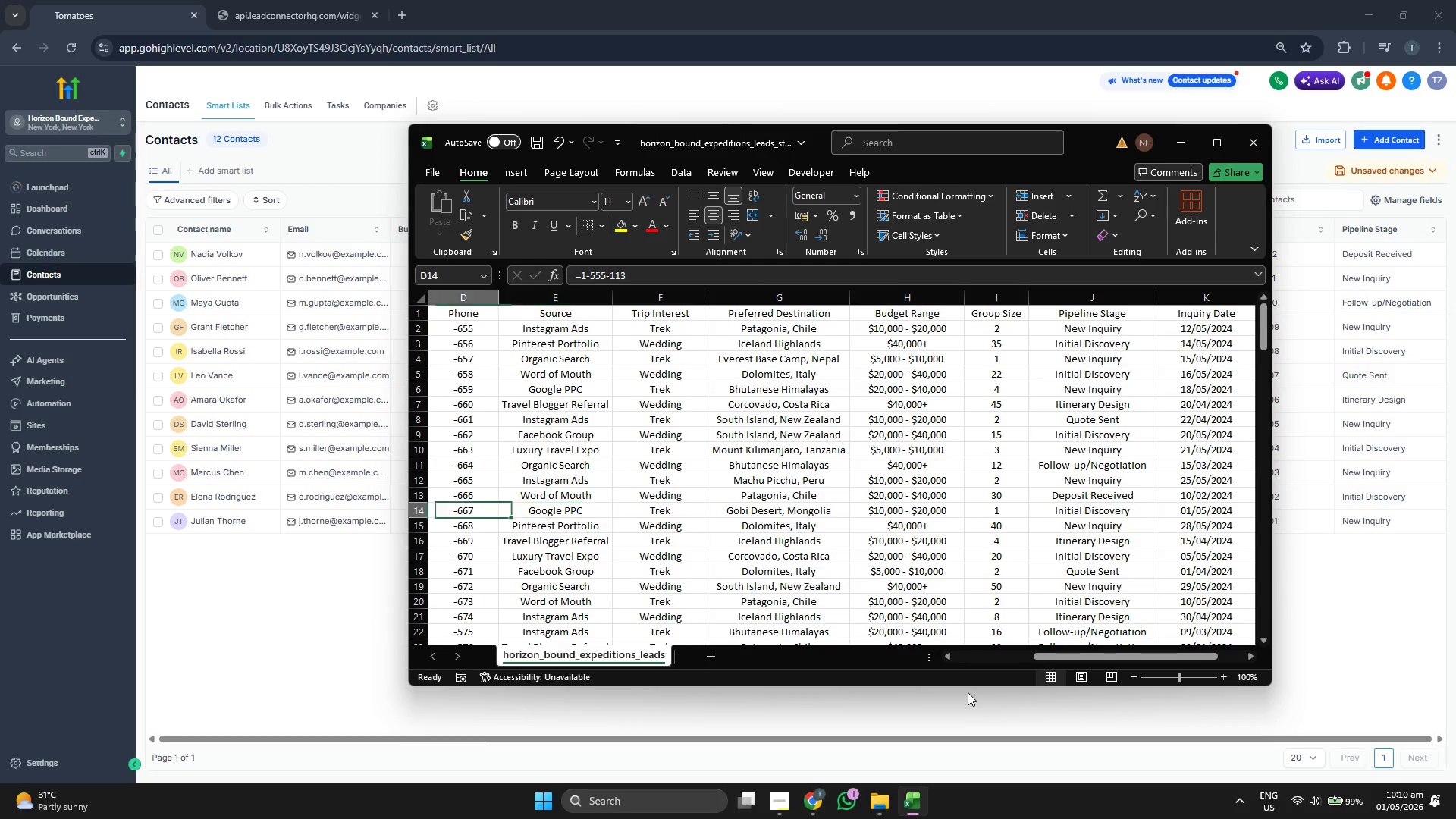 
key(ArrowLeft)
 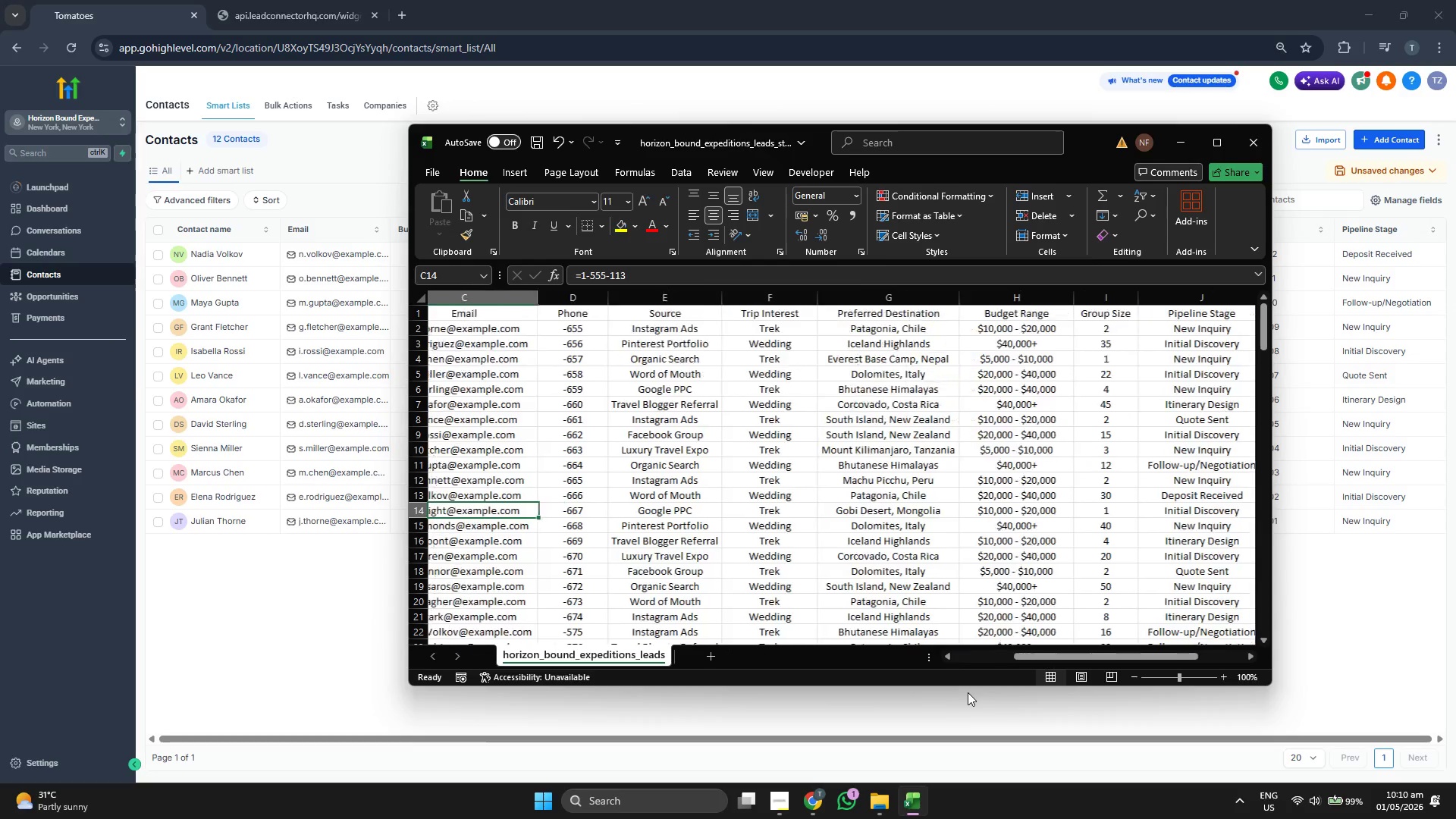 
key(ArrowLeft)
 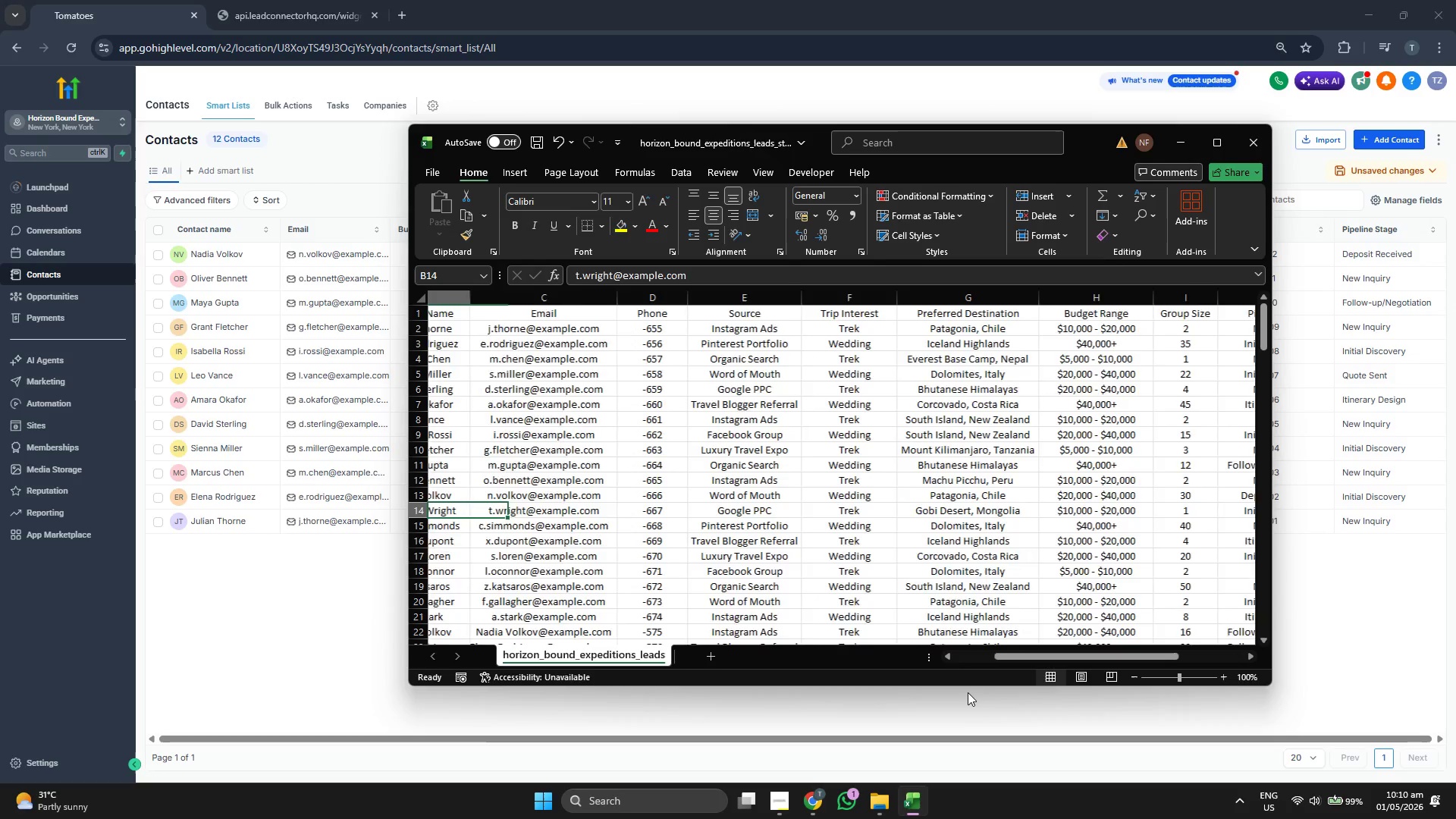 
key(ArrowLeft)
 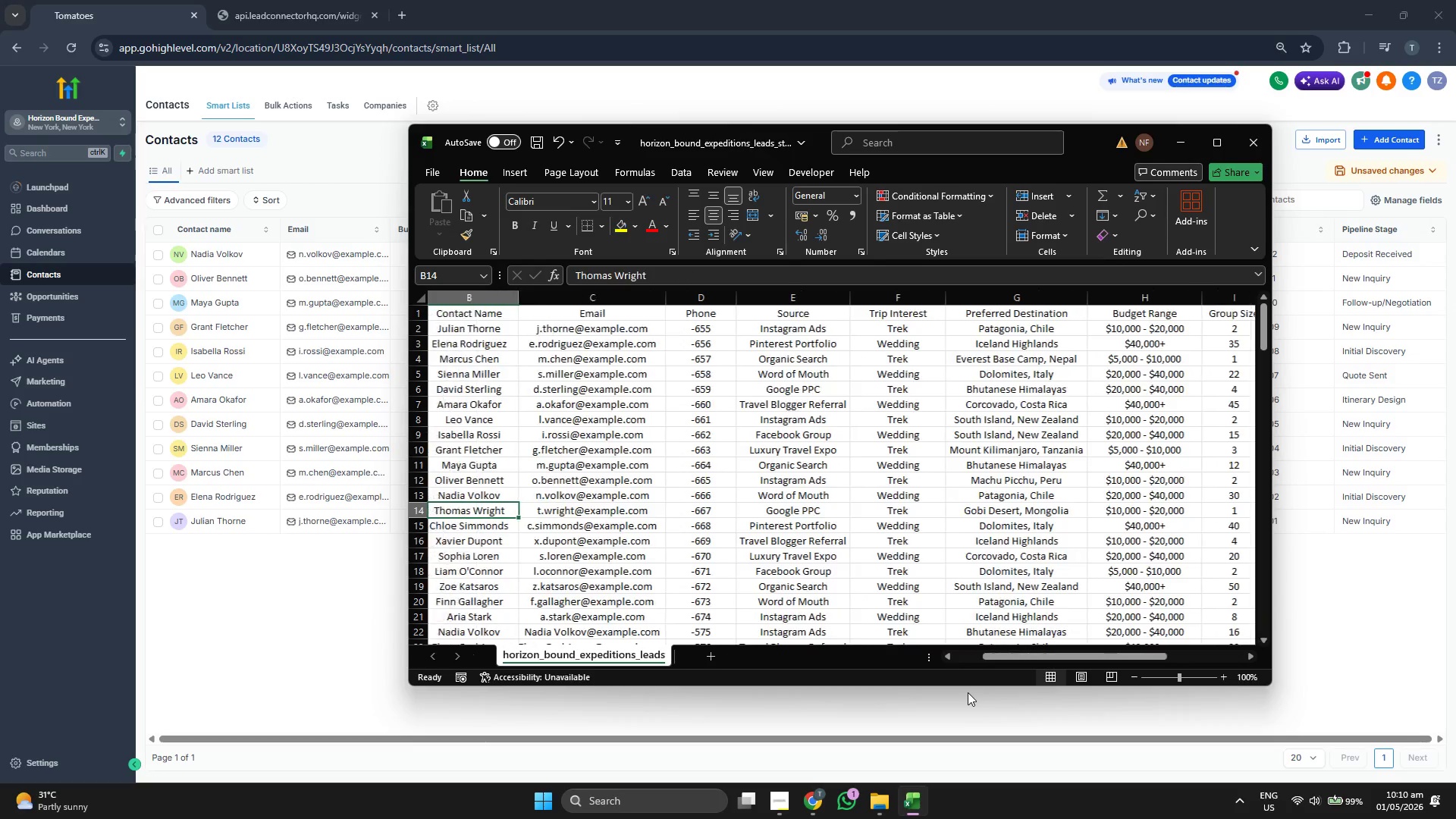 
key(ArrowLeft)
 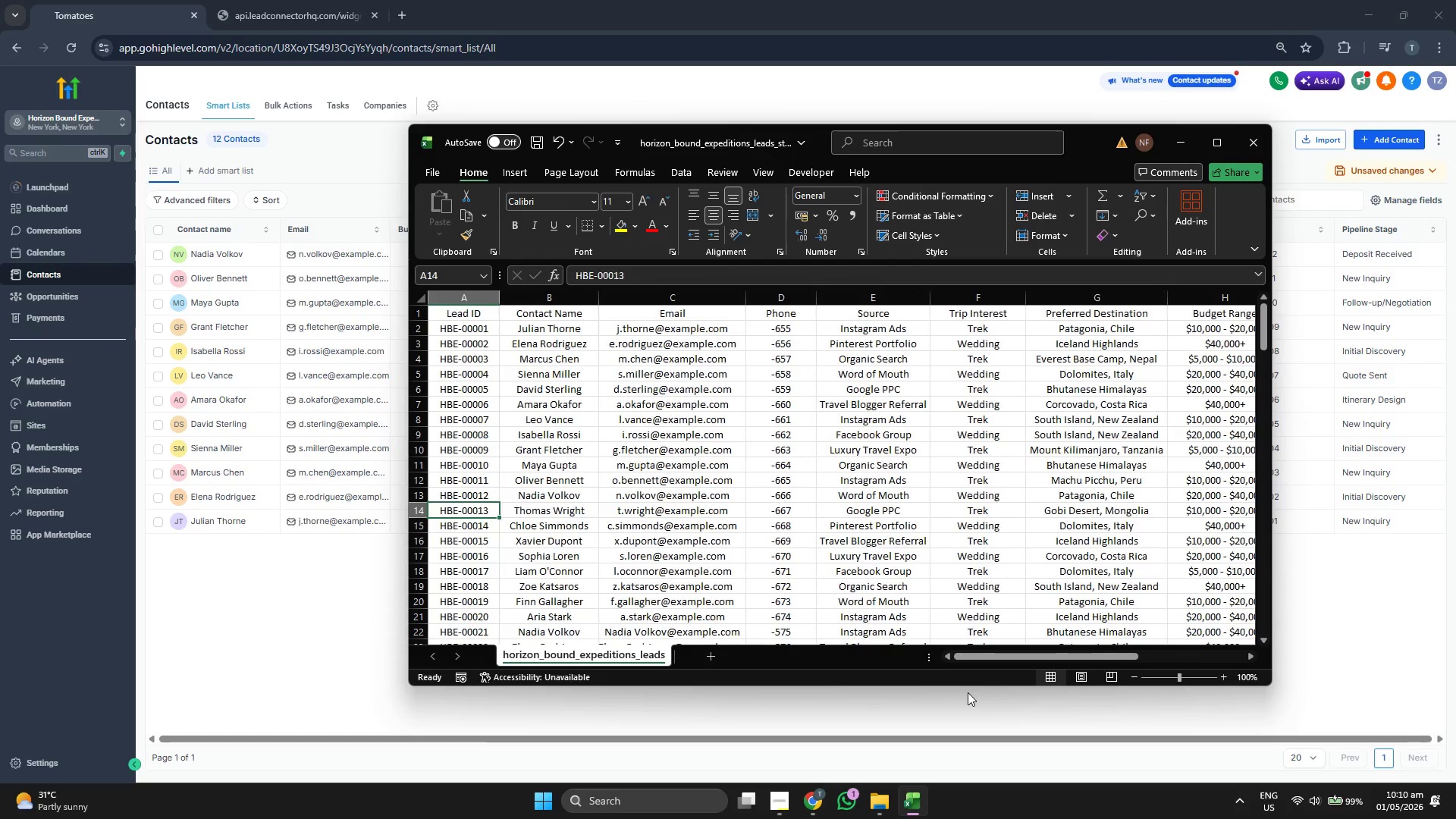 
key(ArrowRight)
 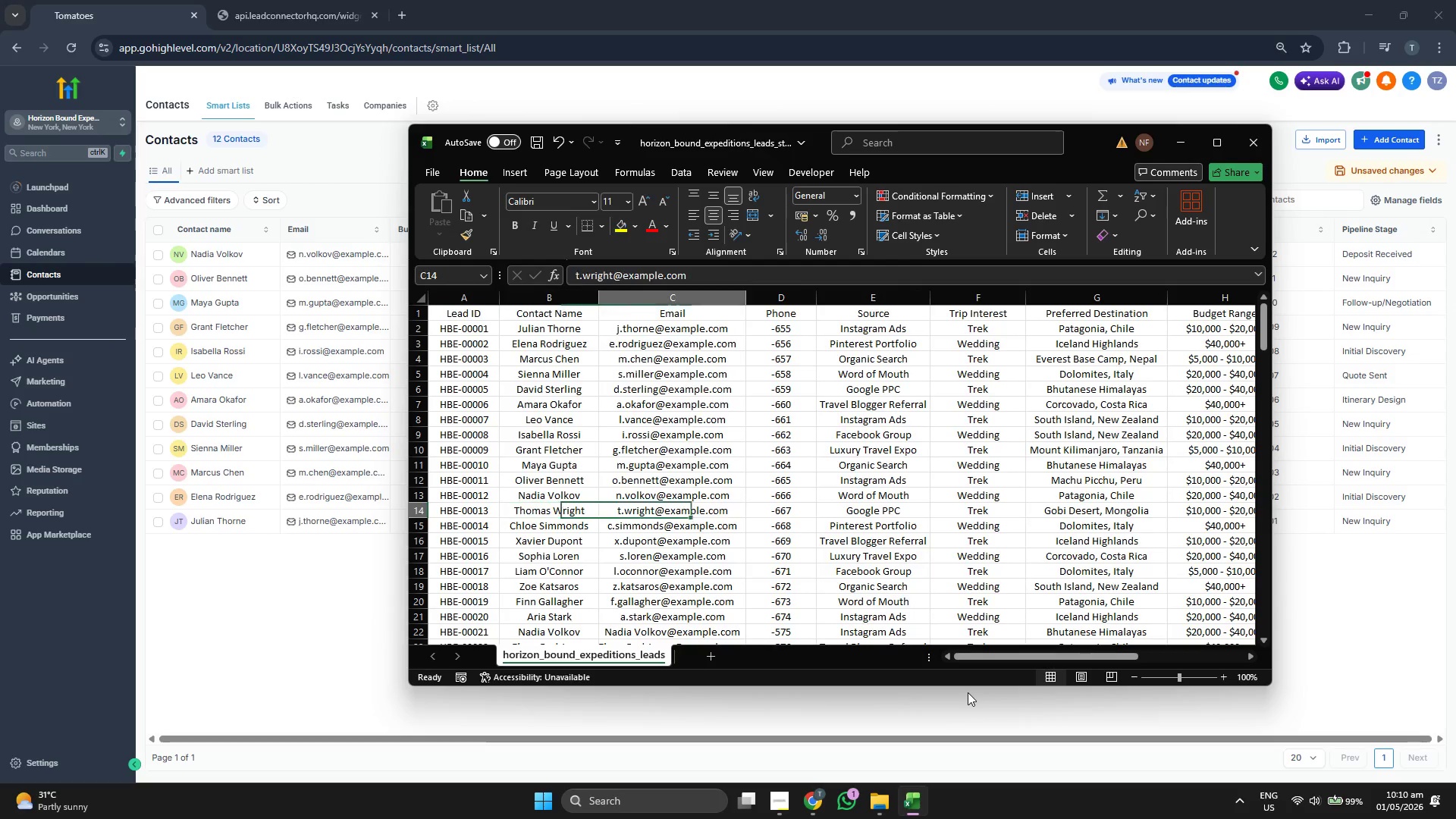 
key(ArrowRight)
 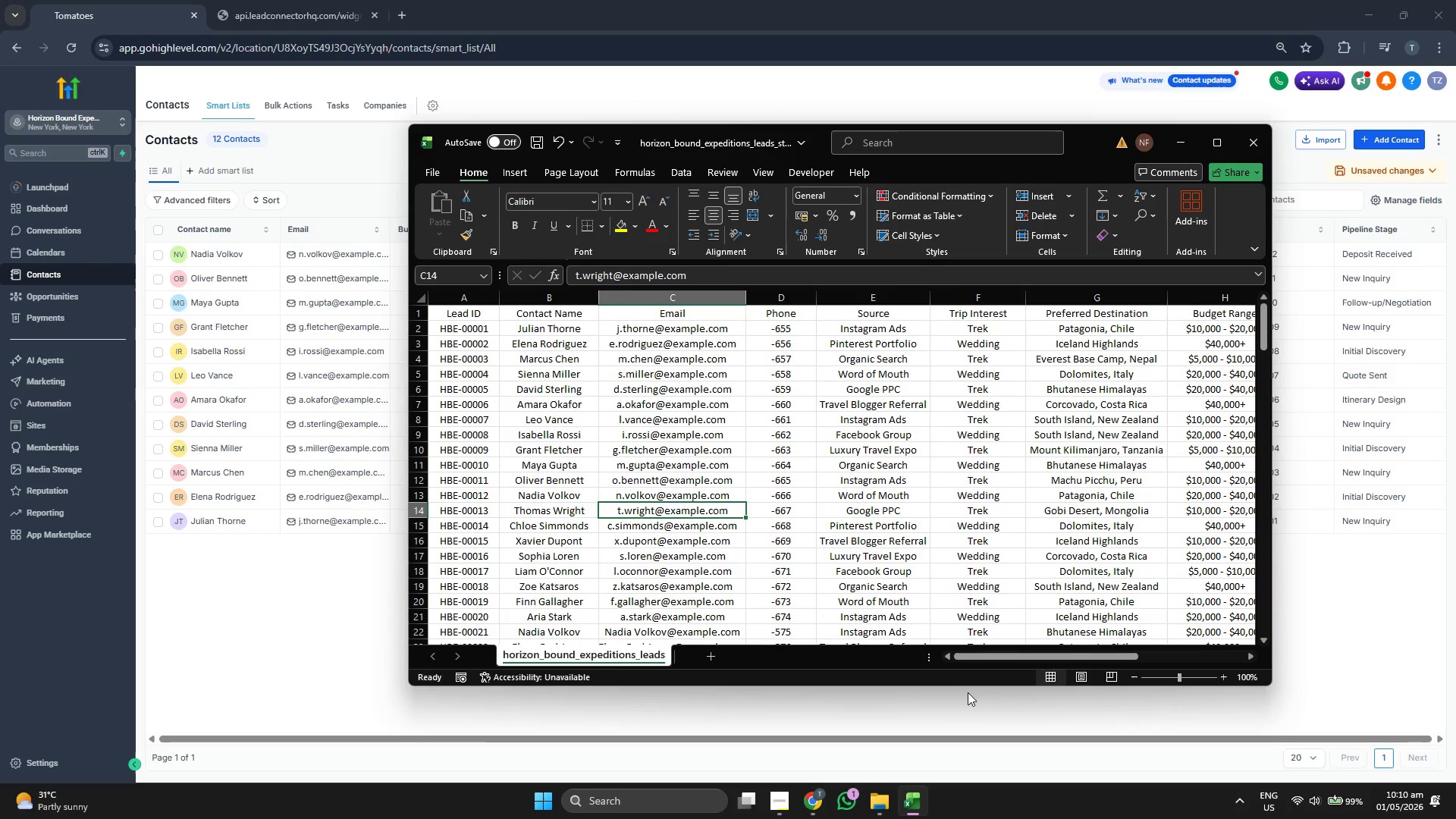 
key(Control+ControlLeft)
 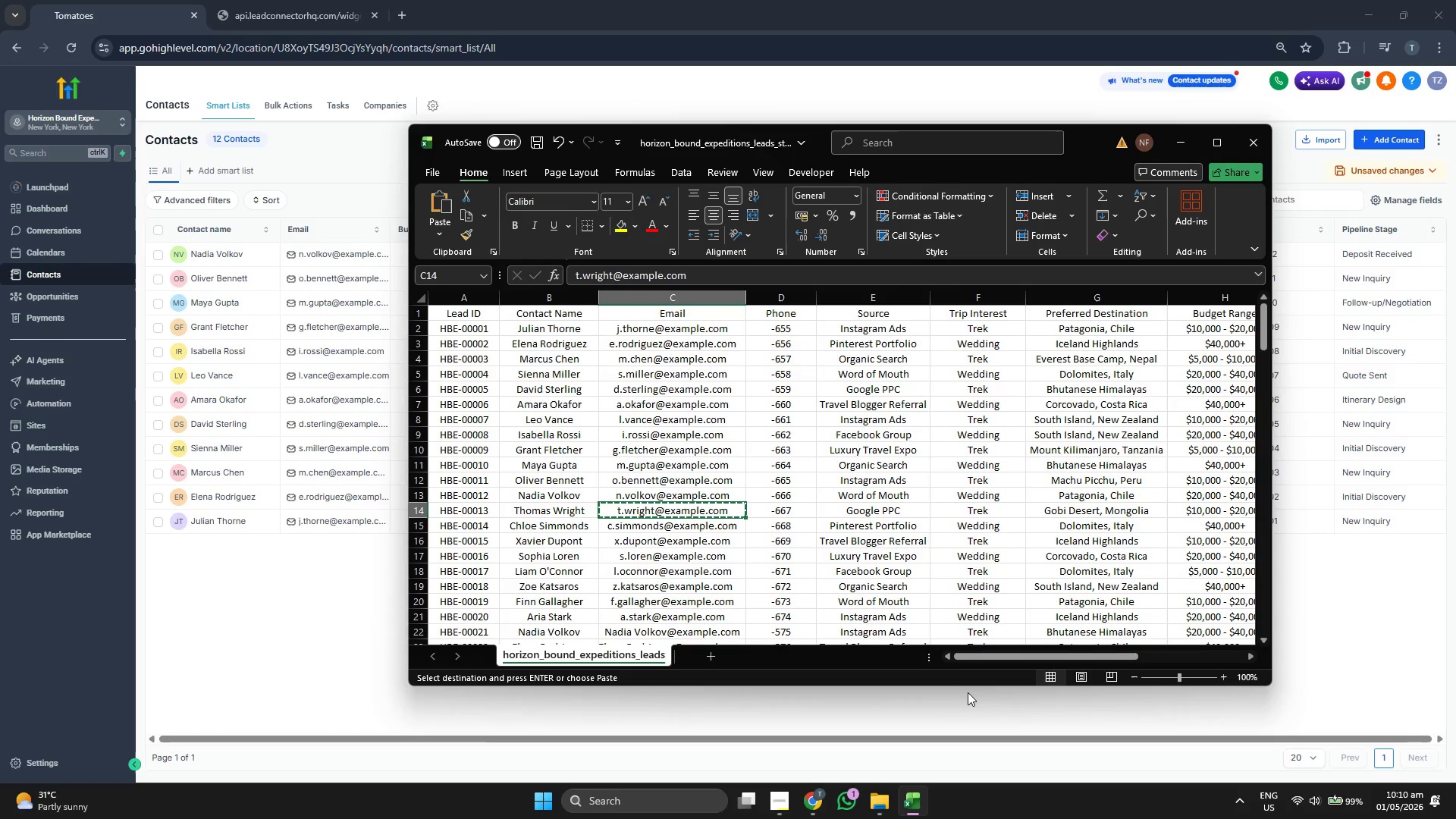 
key(Control+C)
 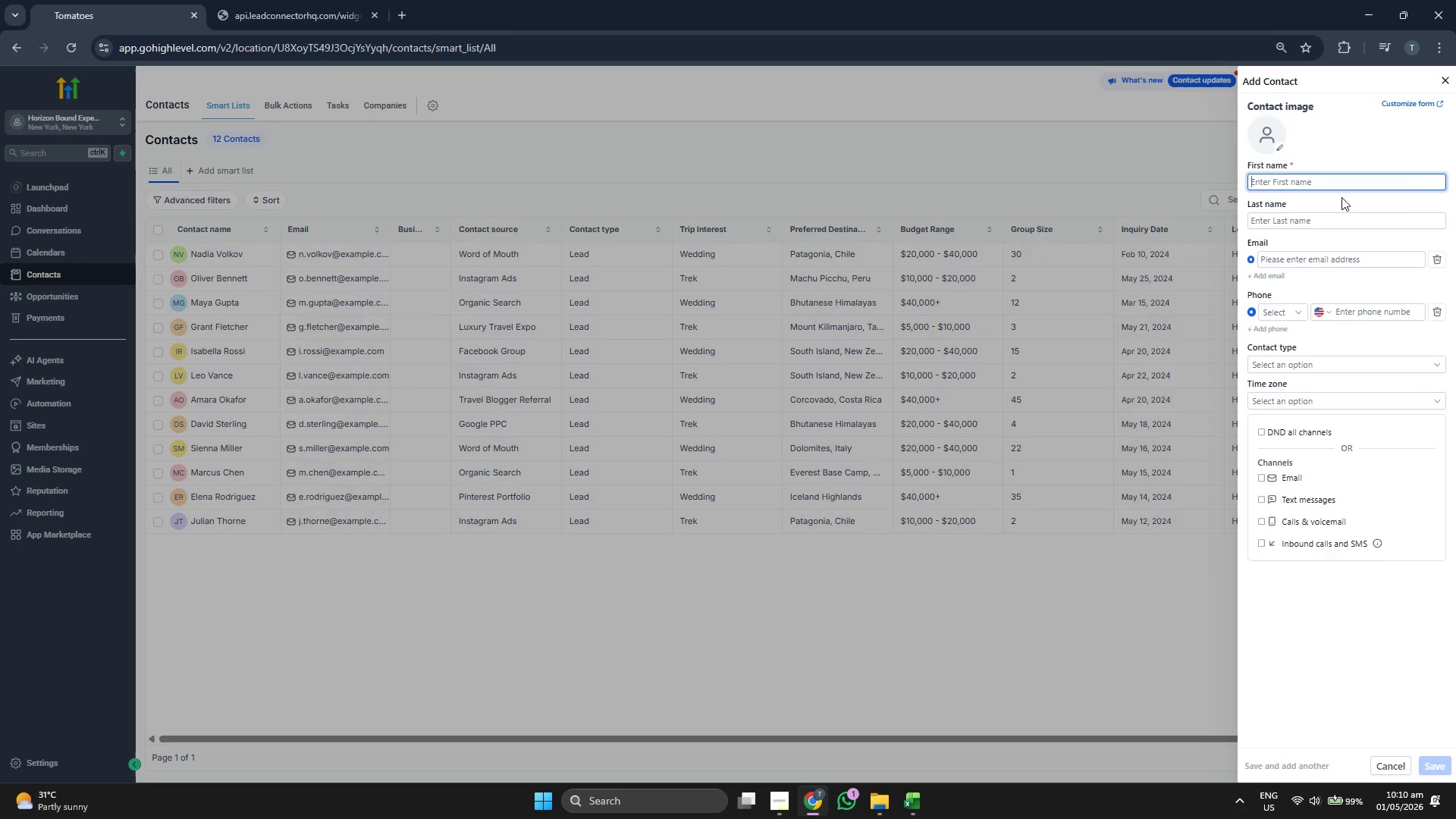 
key(Control+ControlLeft)
 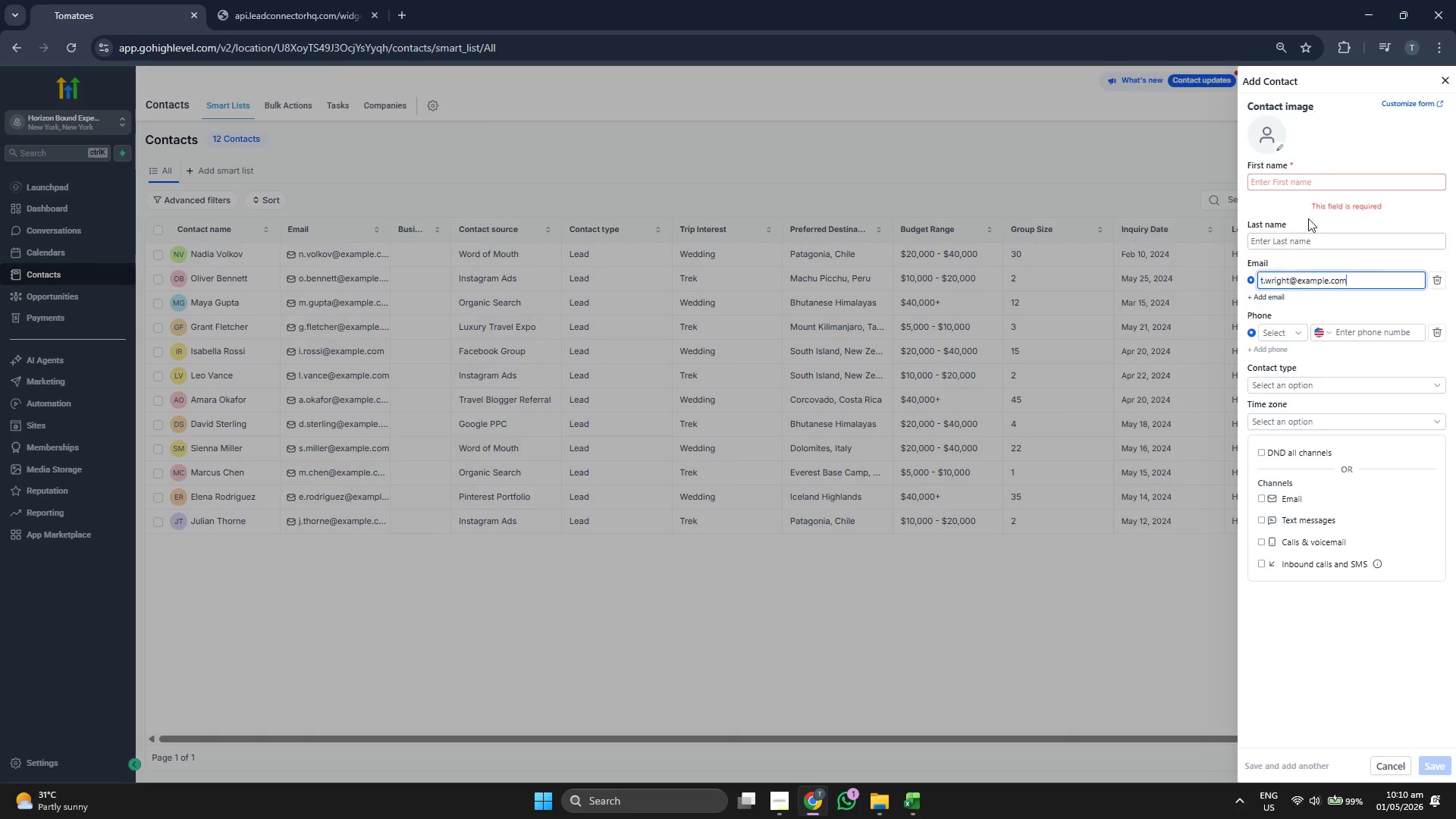 
key(Control+V)
 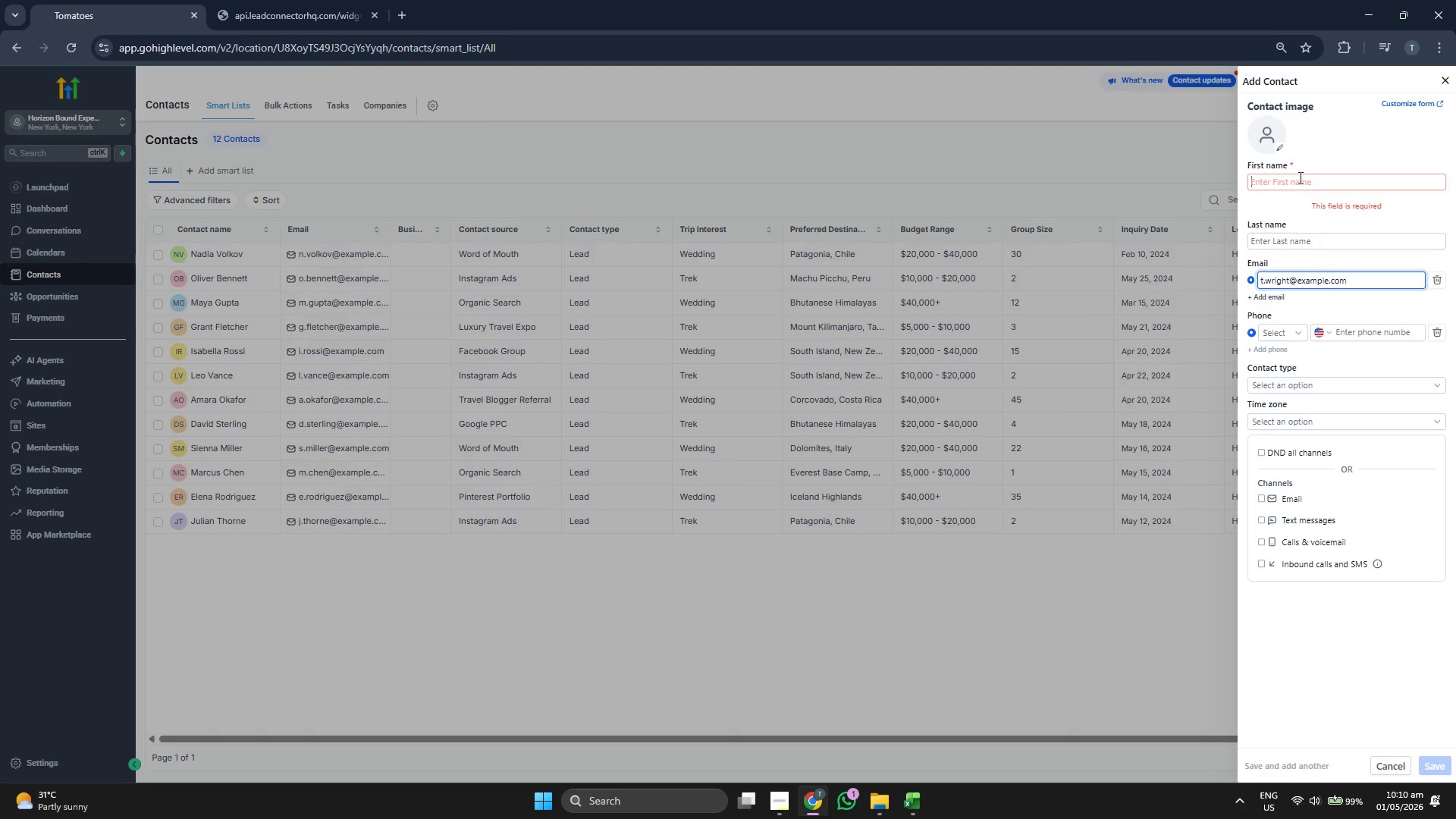 
left_click([1299, 177])
 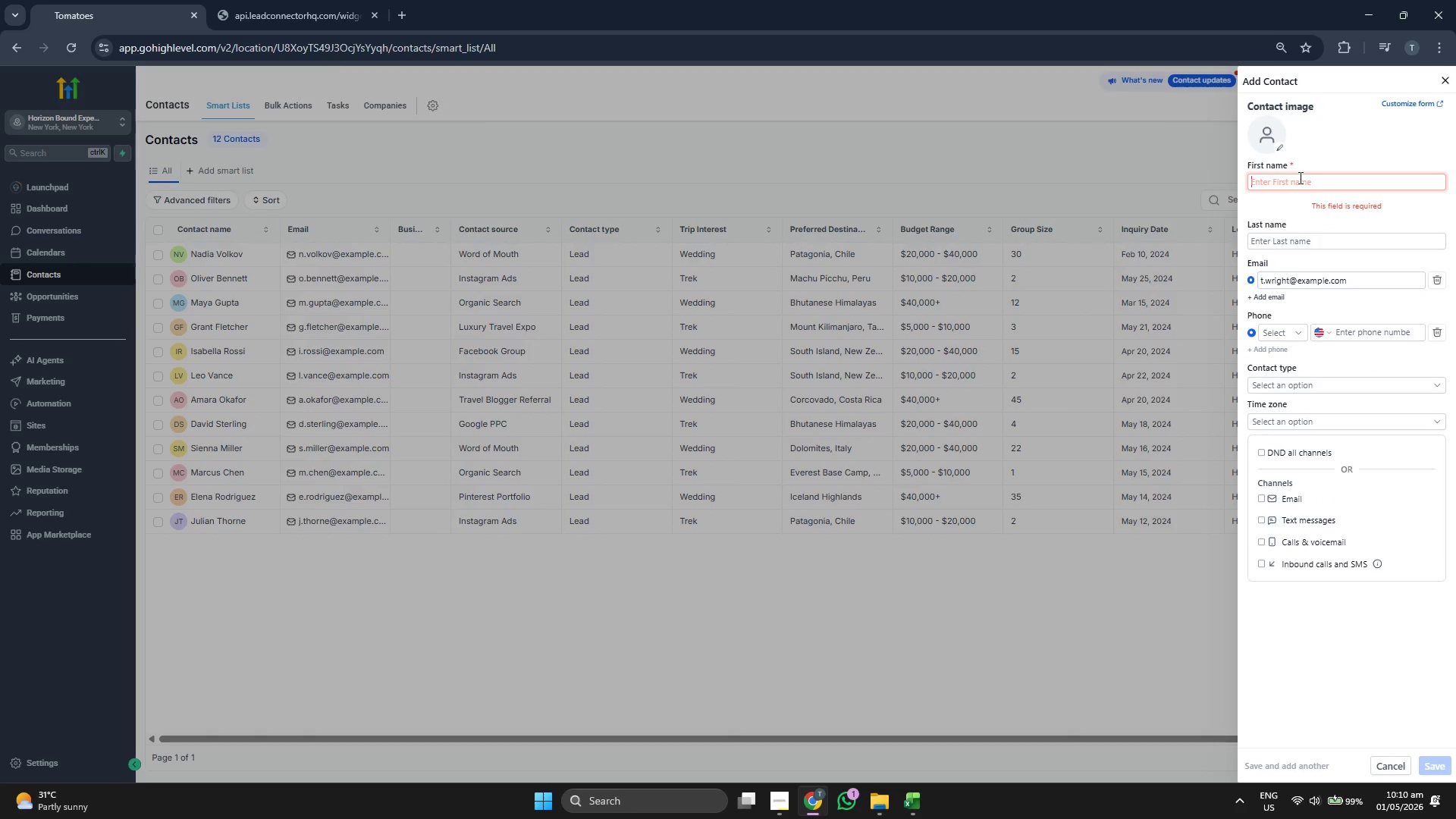 
type(Tomas)
key(Backspace)
key(Backspace)
key(Backspace)
key(Backspace)
type(homas)
key(Tab)
type(Wring)
key(Backspace)
key(Backspace)
type(ght)
 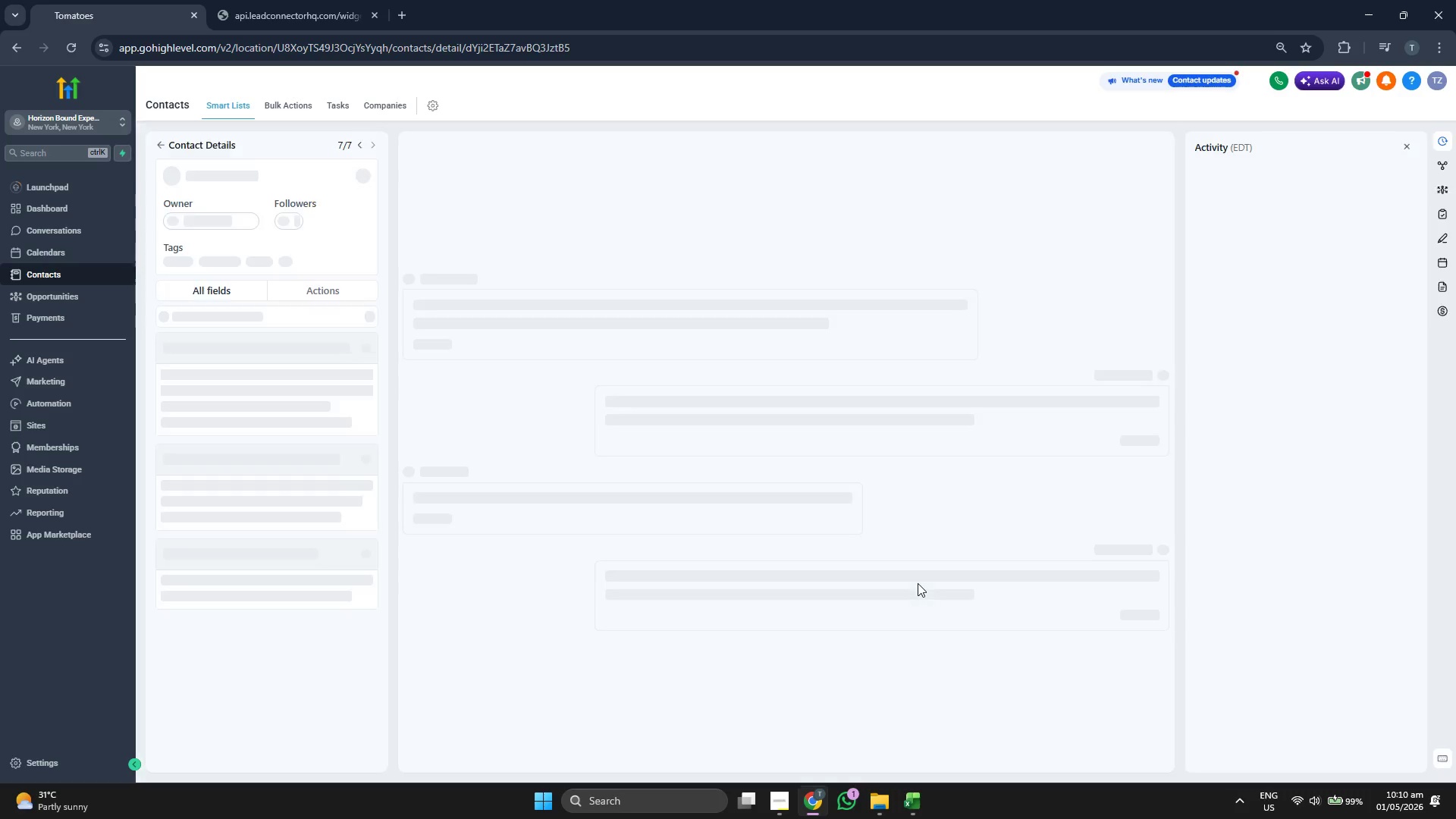 
wait(8.02)
 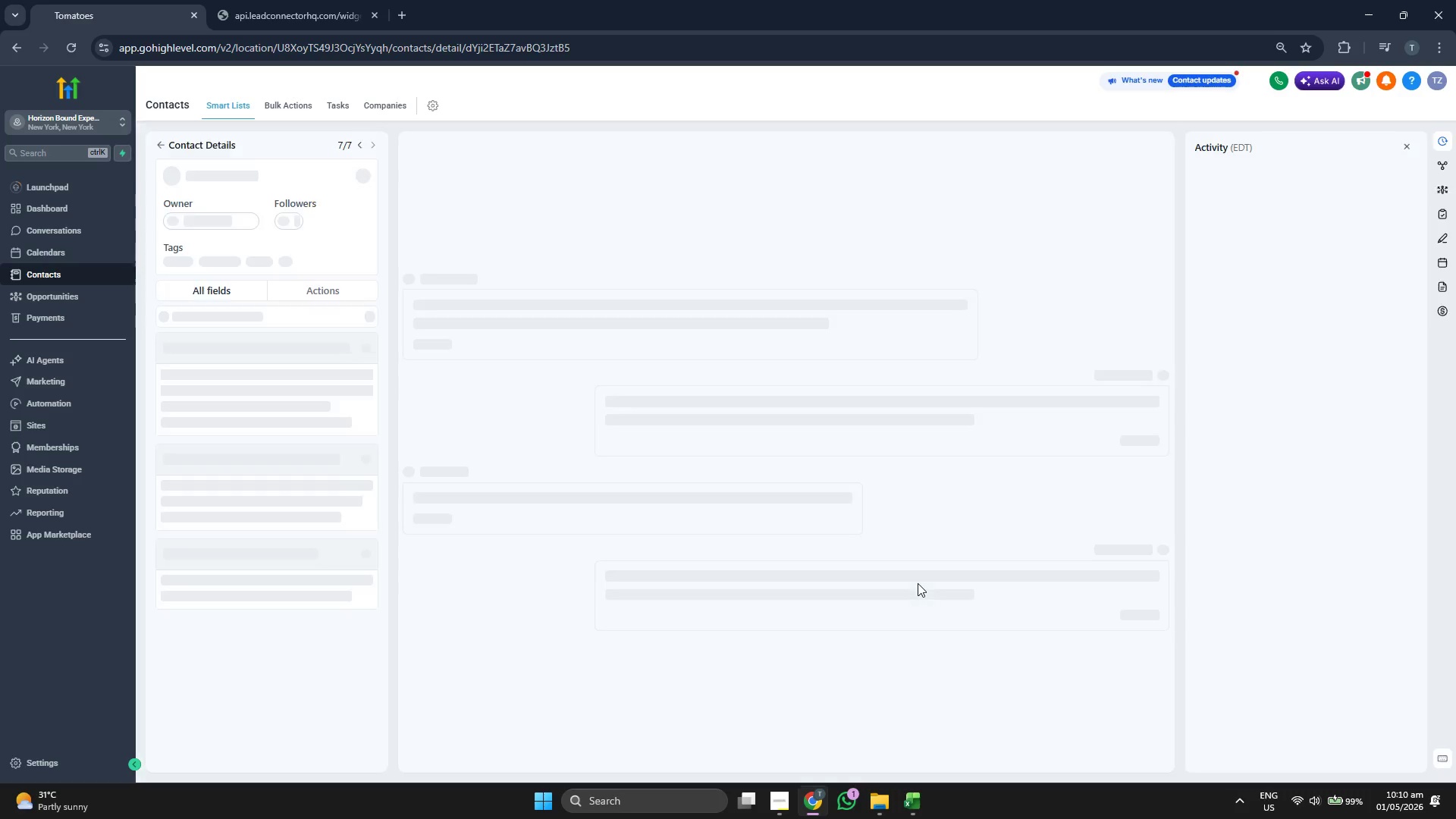 
left_click([918, 801])
 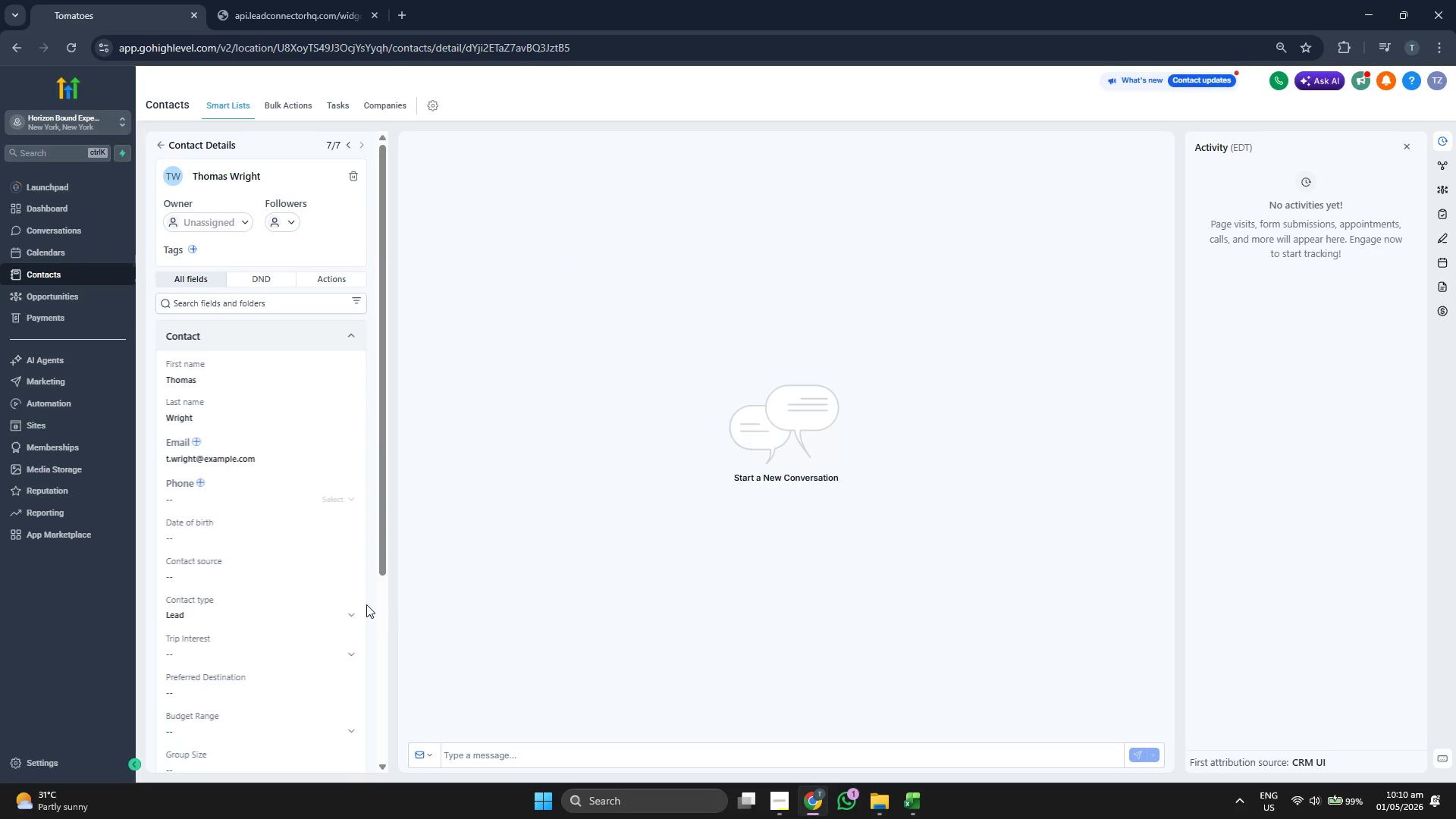 
wait(5.06)
 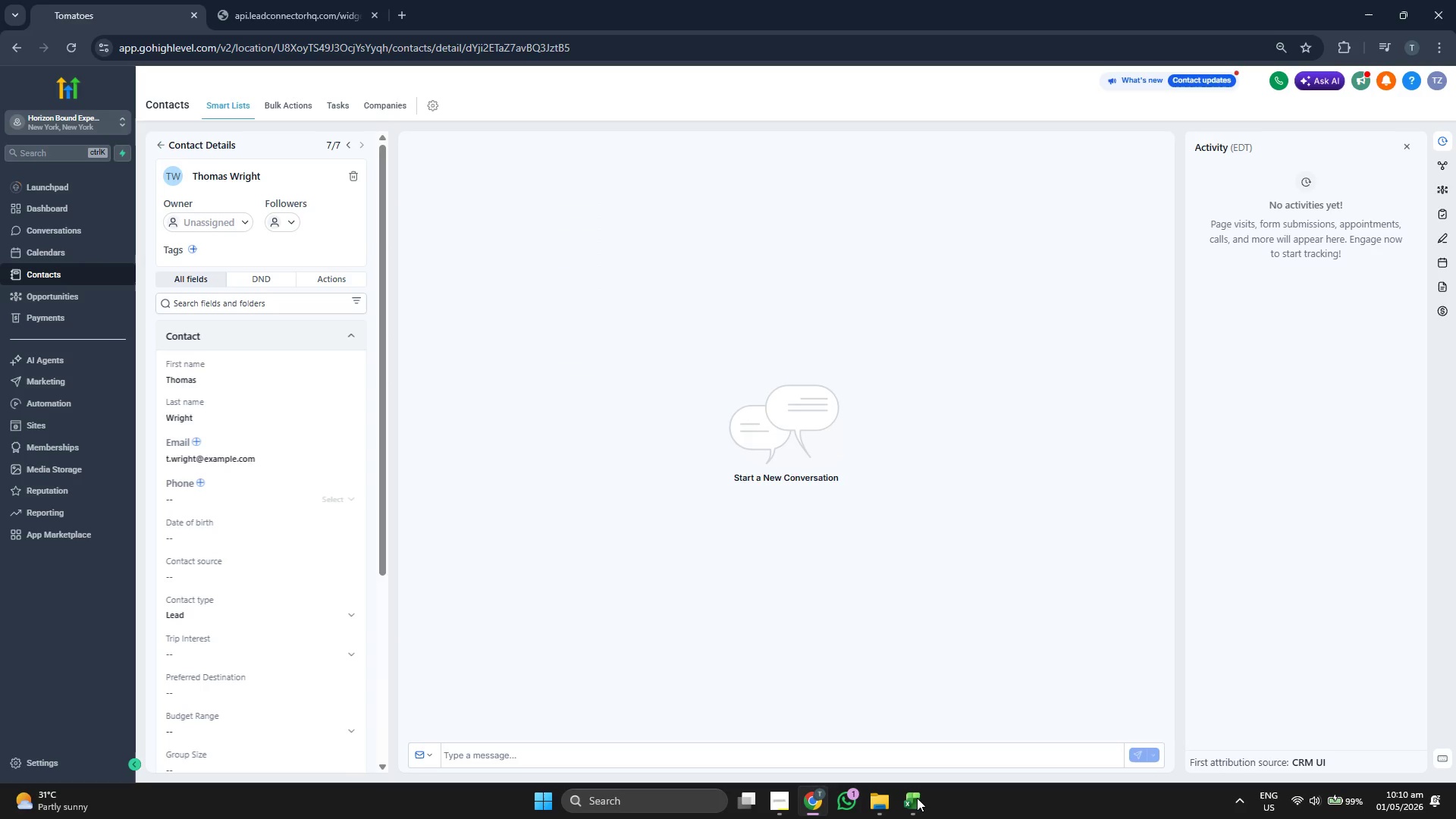 
scroll: coordinate [333, 522], scroll_direction: down, amount: 2.0
 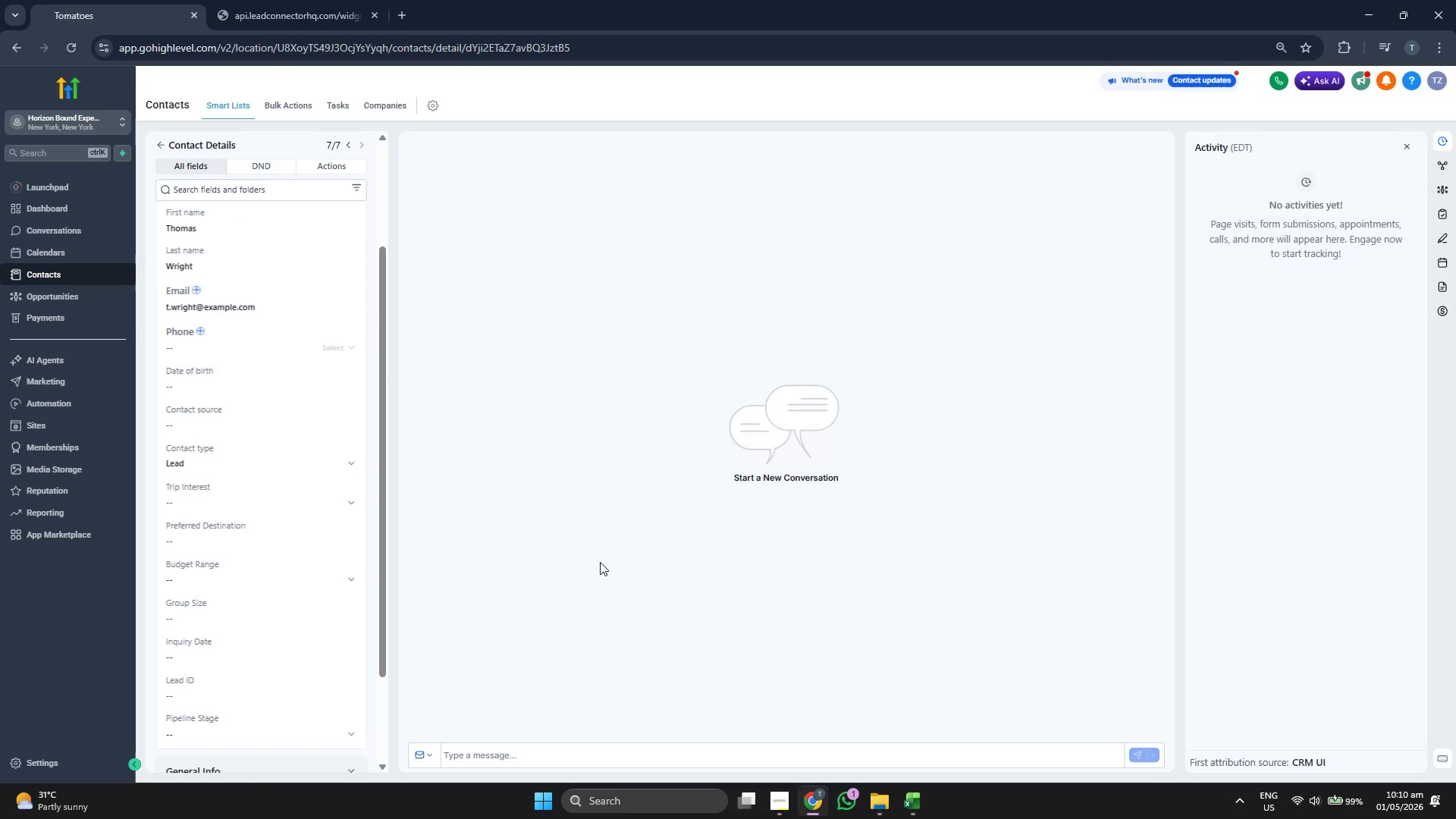 
left_click([918, 801])
 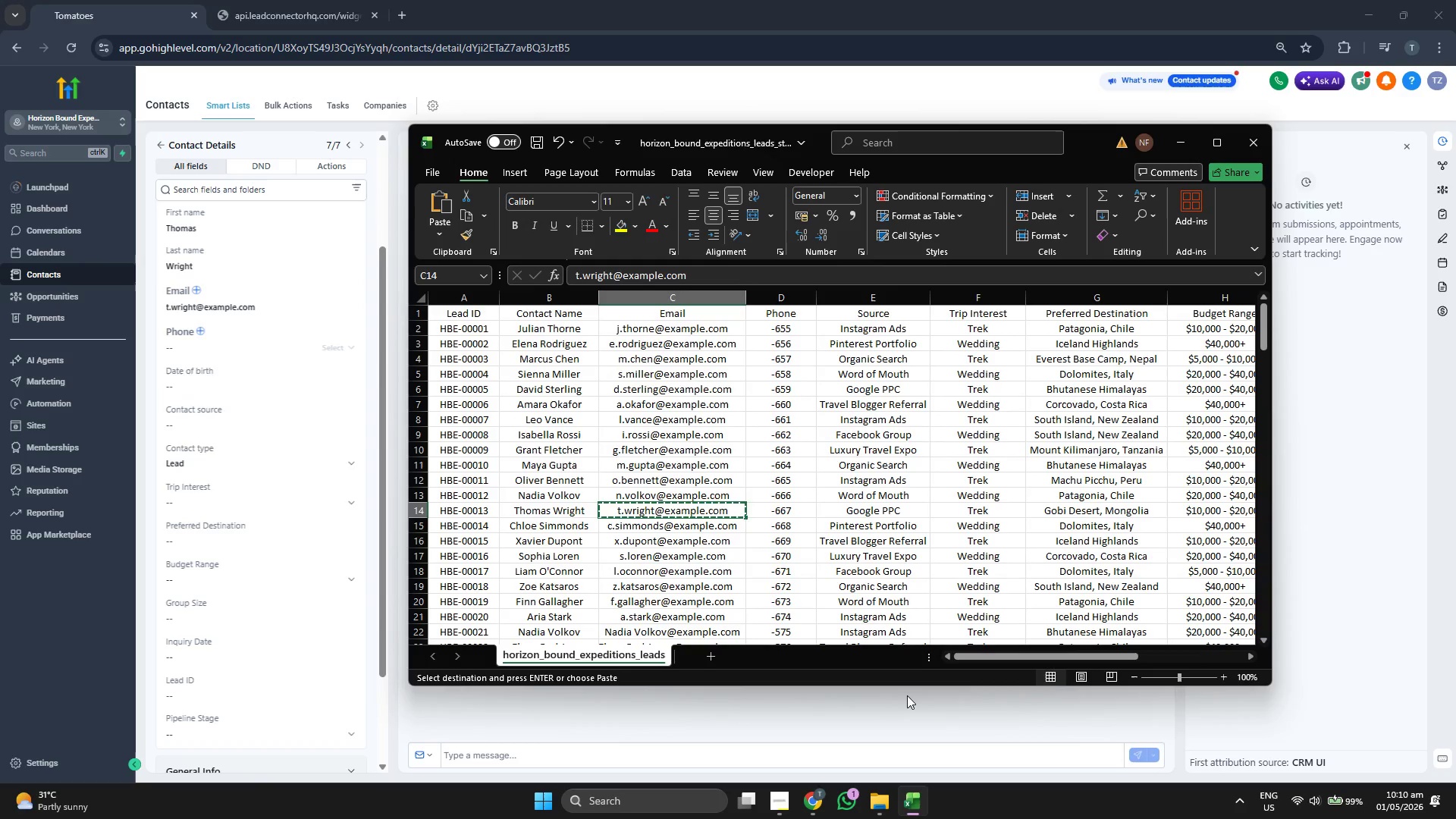 
key(ArrowLeft)
 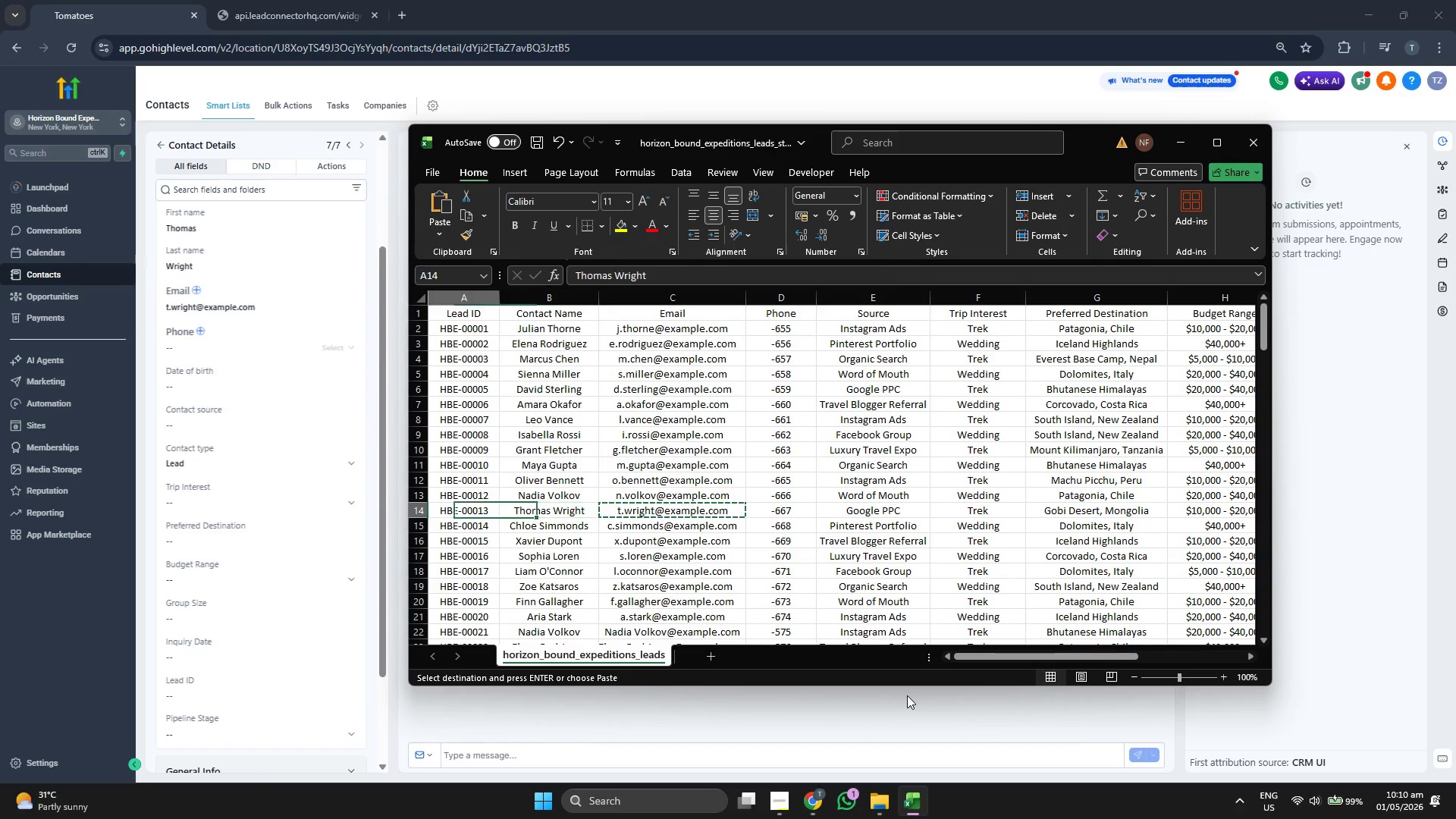 
key(ArrowLeft)
 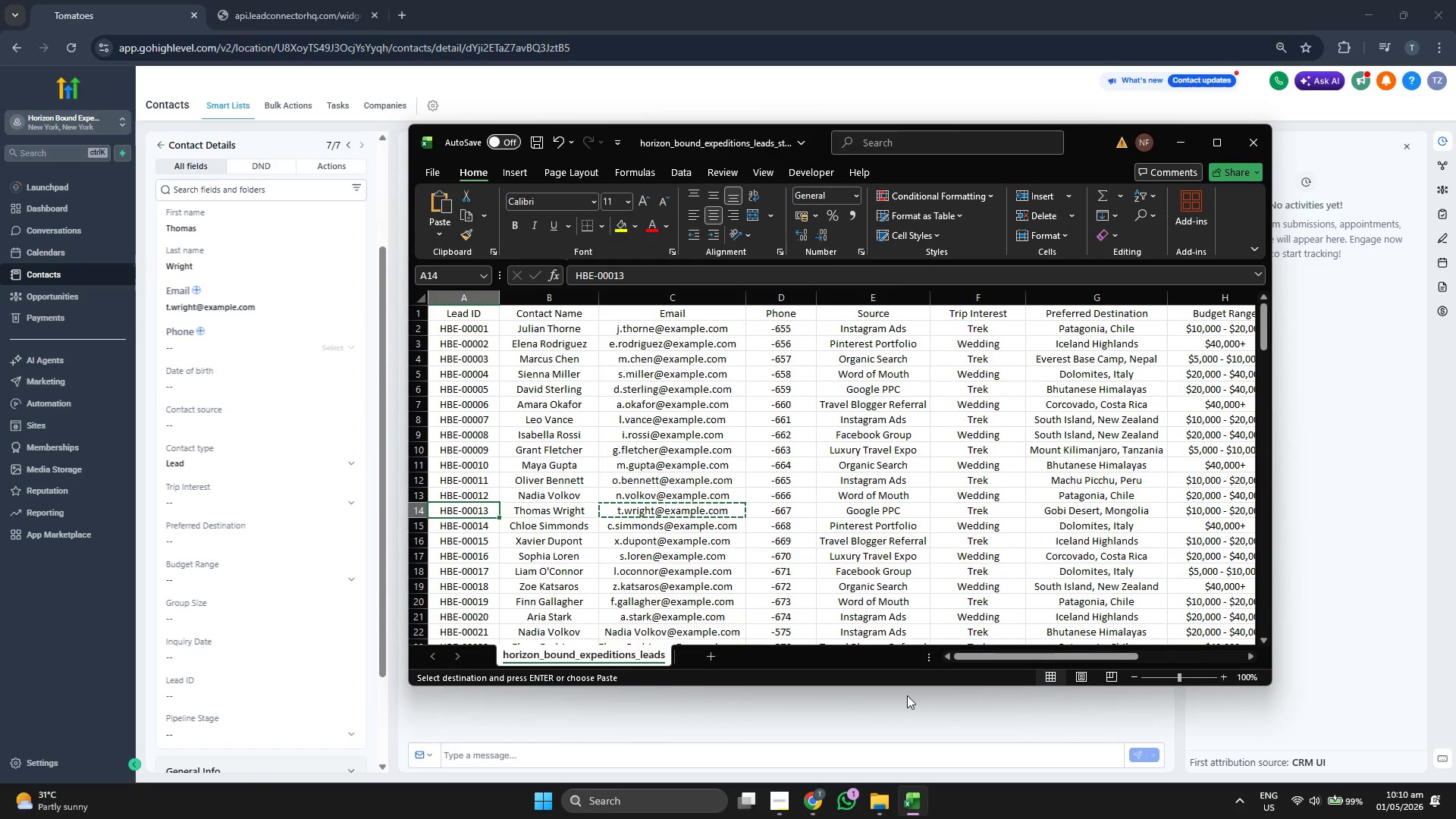 
key(ArrowLeft)
 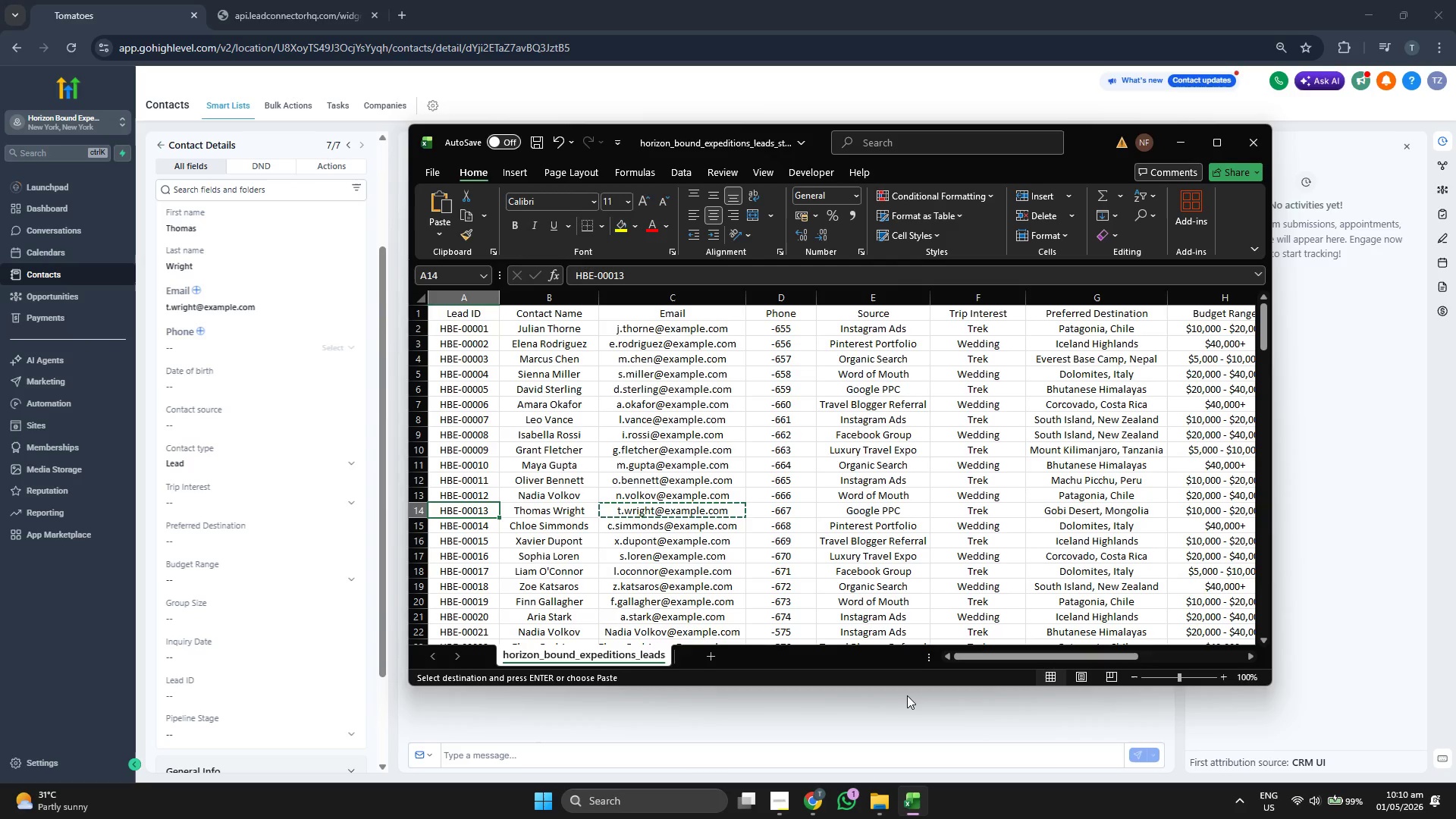 
key(Control+ControlLeft)
 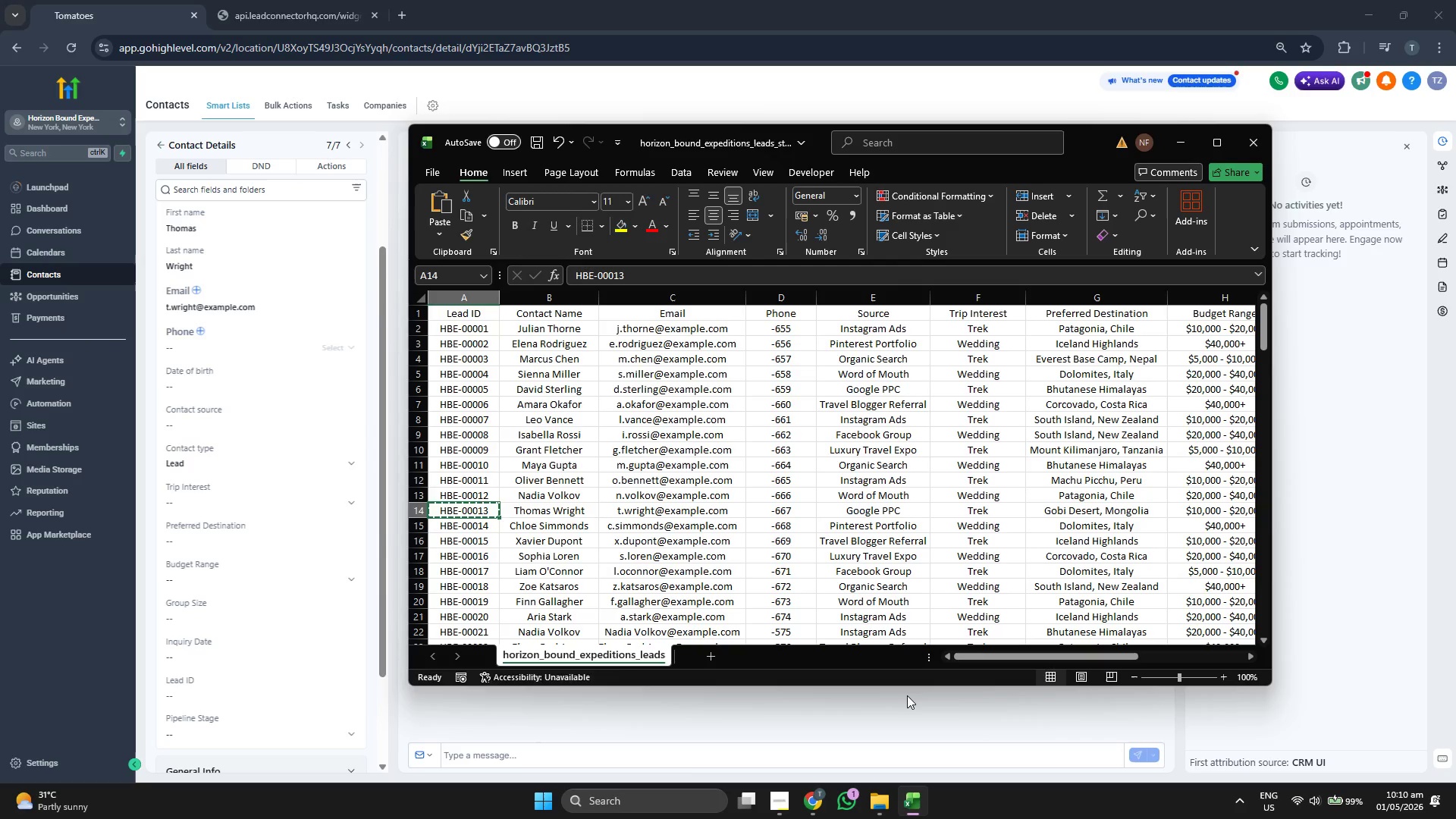 
key(Control+C)
 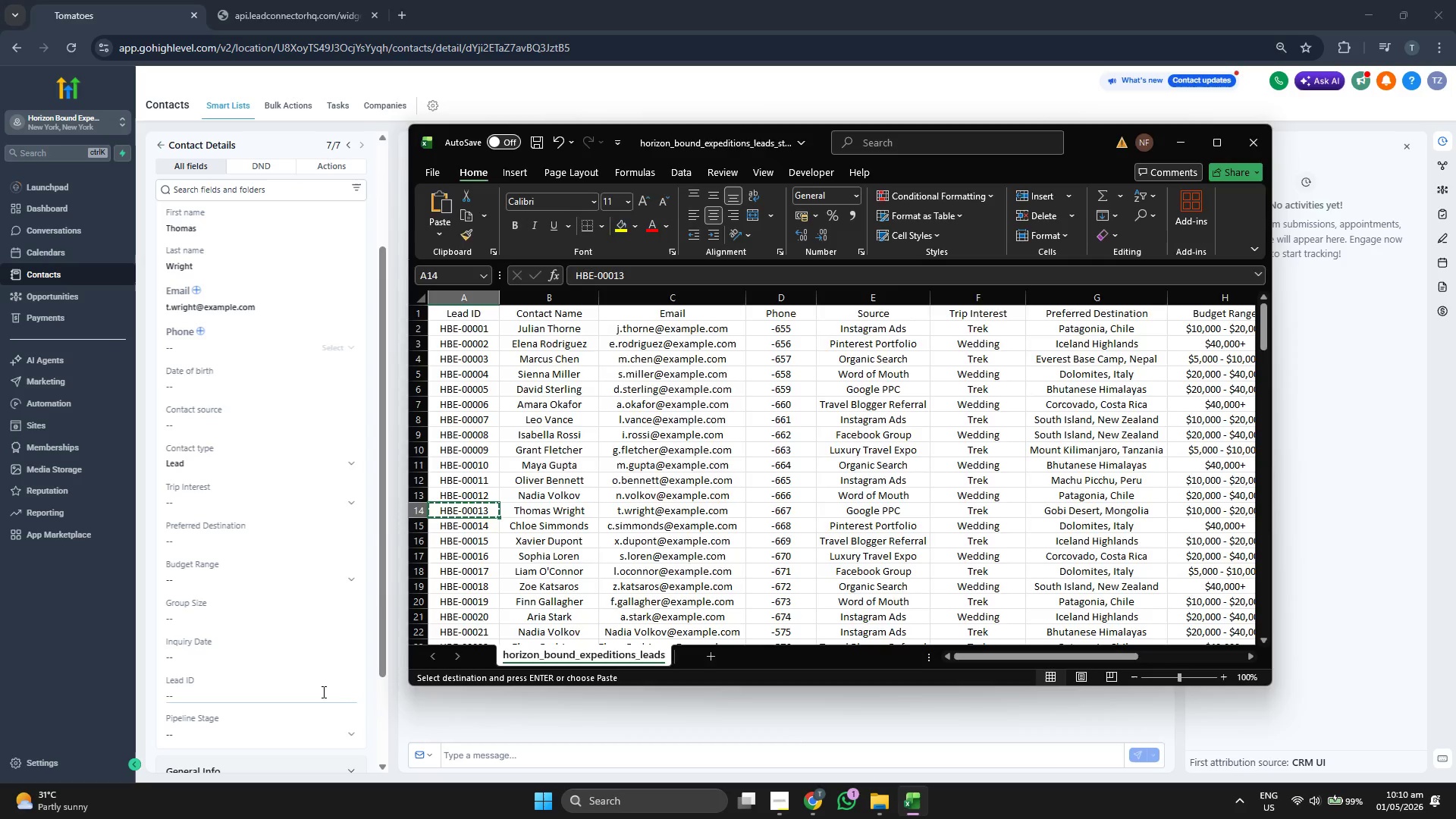 
key(Control+ControlLeft)
 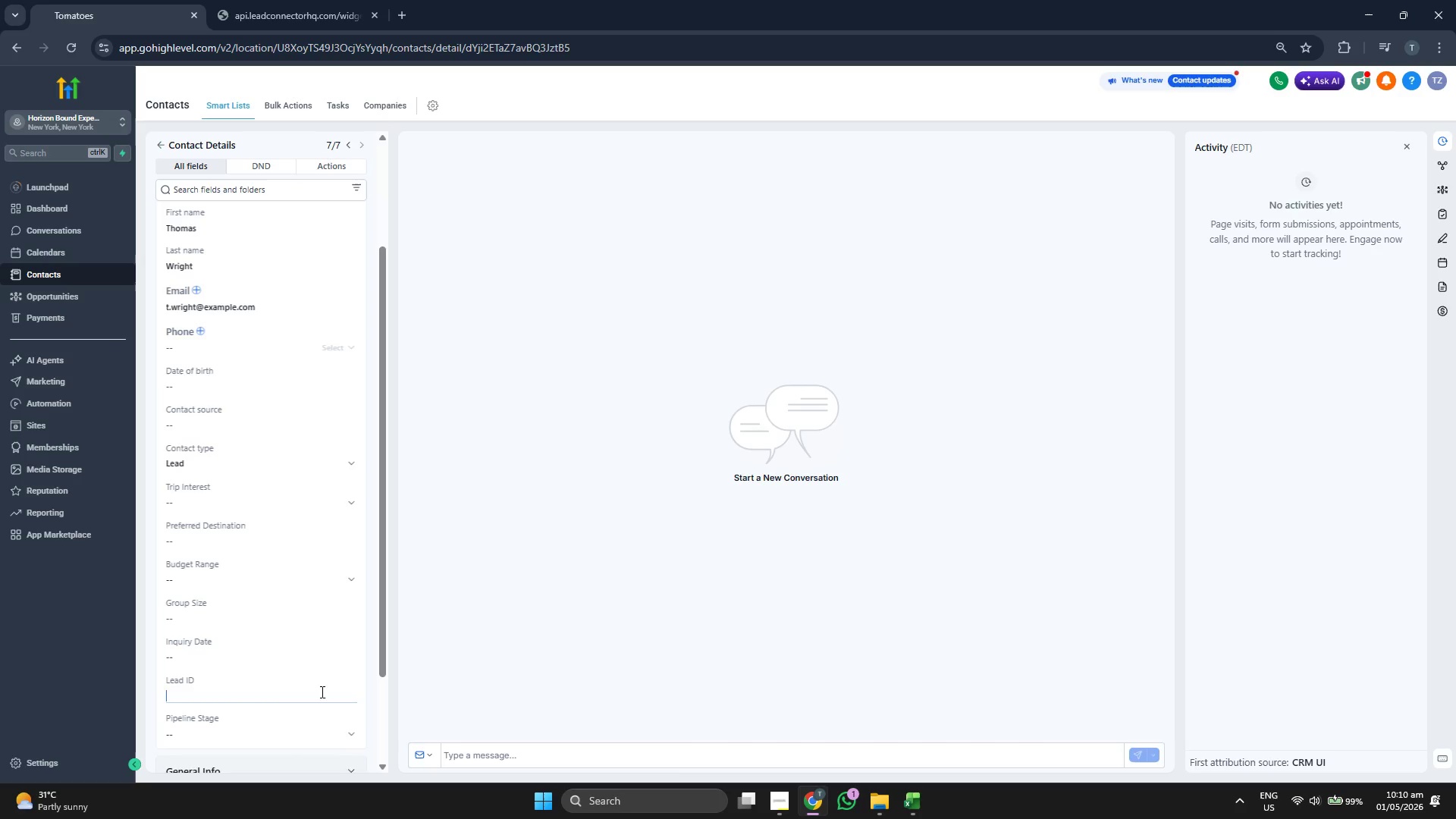 
key(Control+V)
 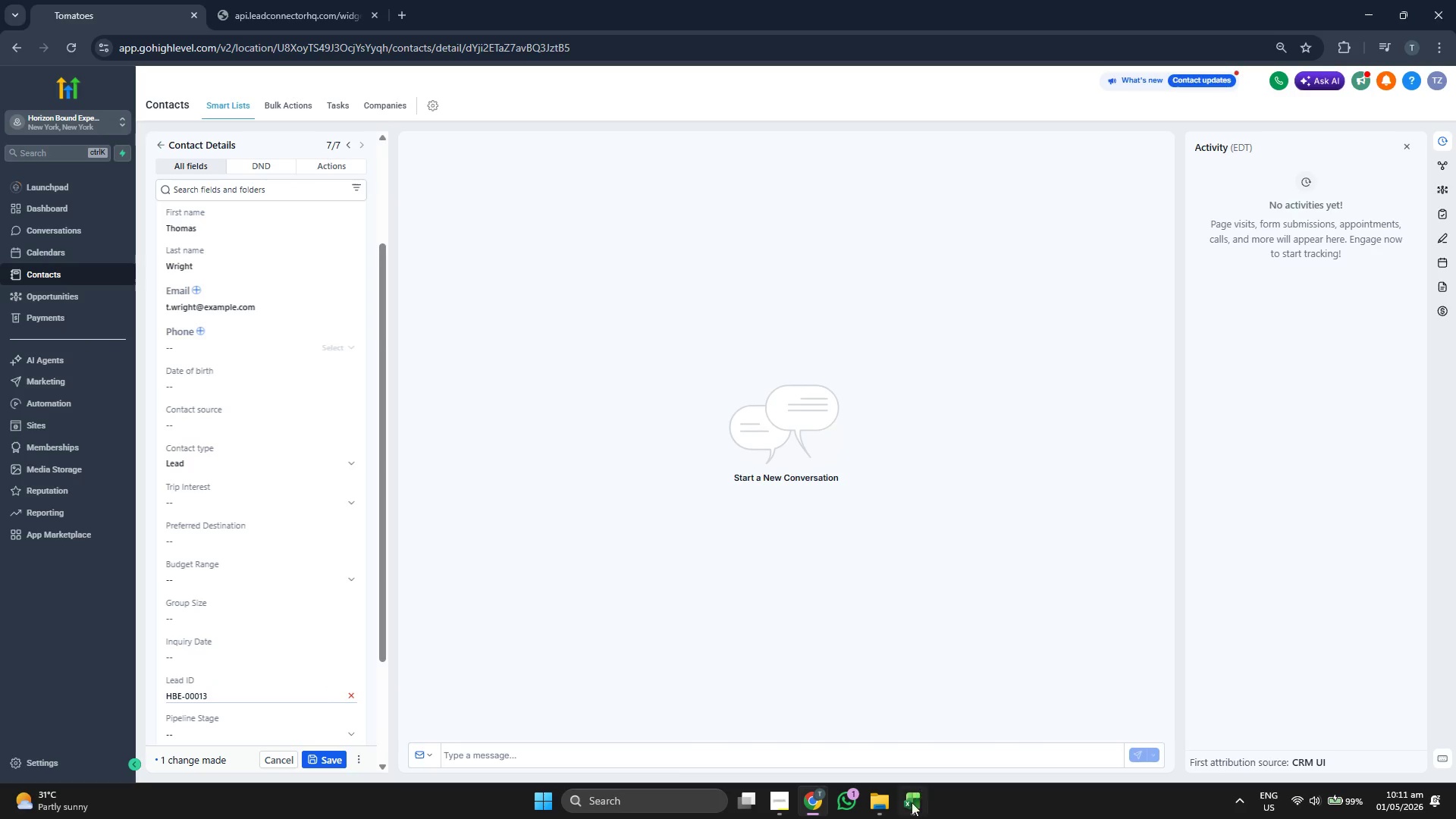 
left_click([908, 808])
 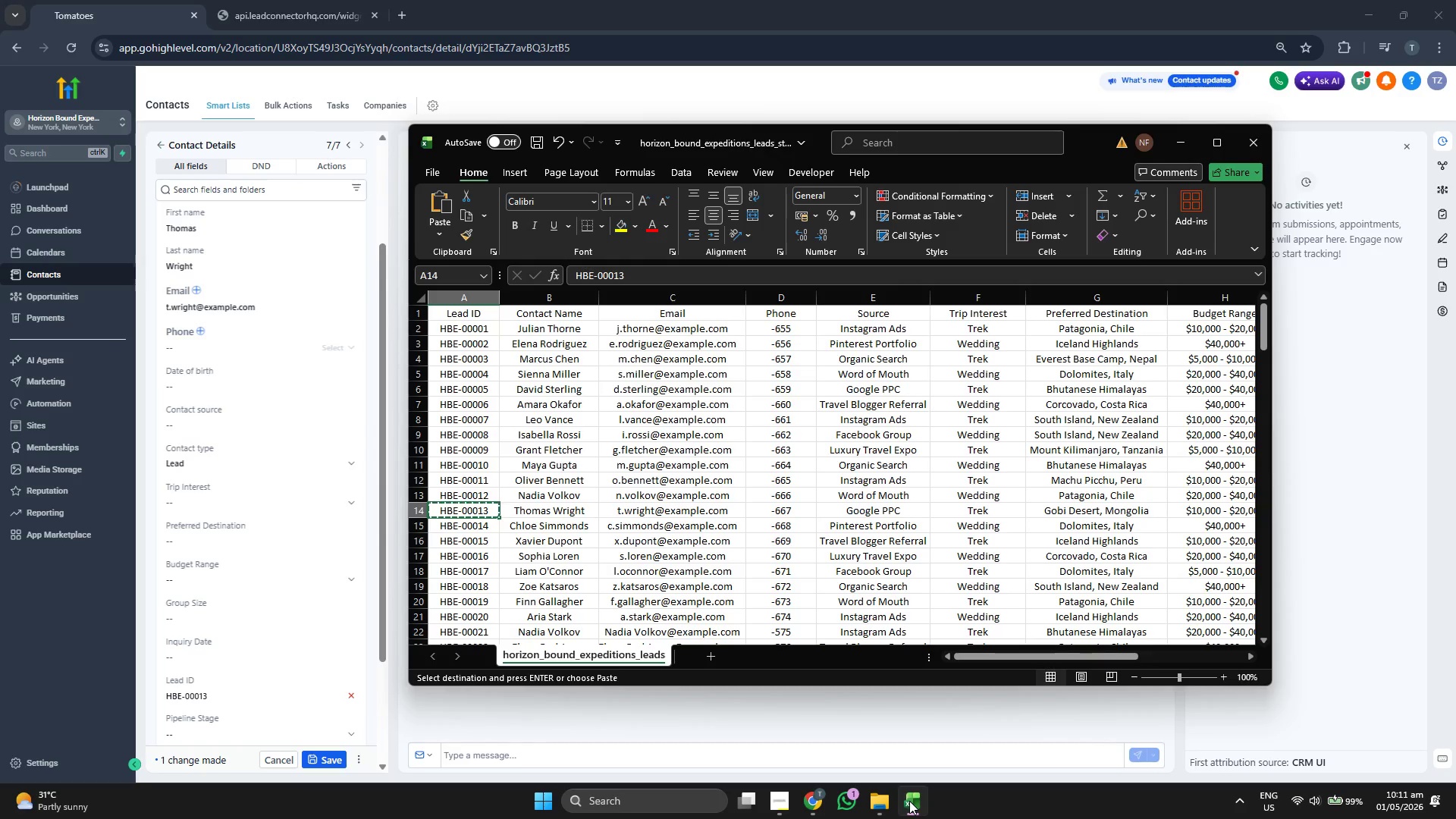 
key(ArrowRight)
 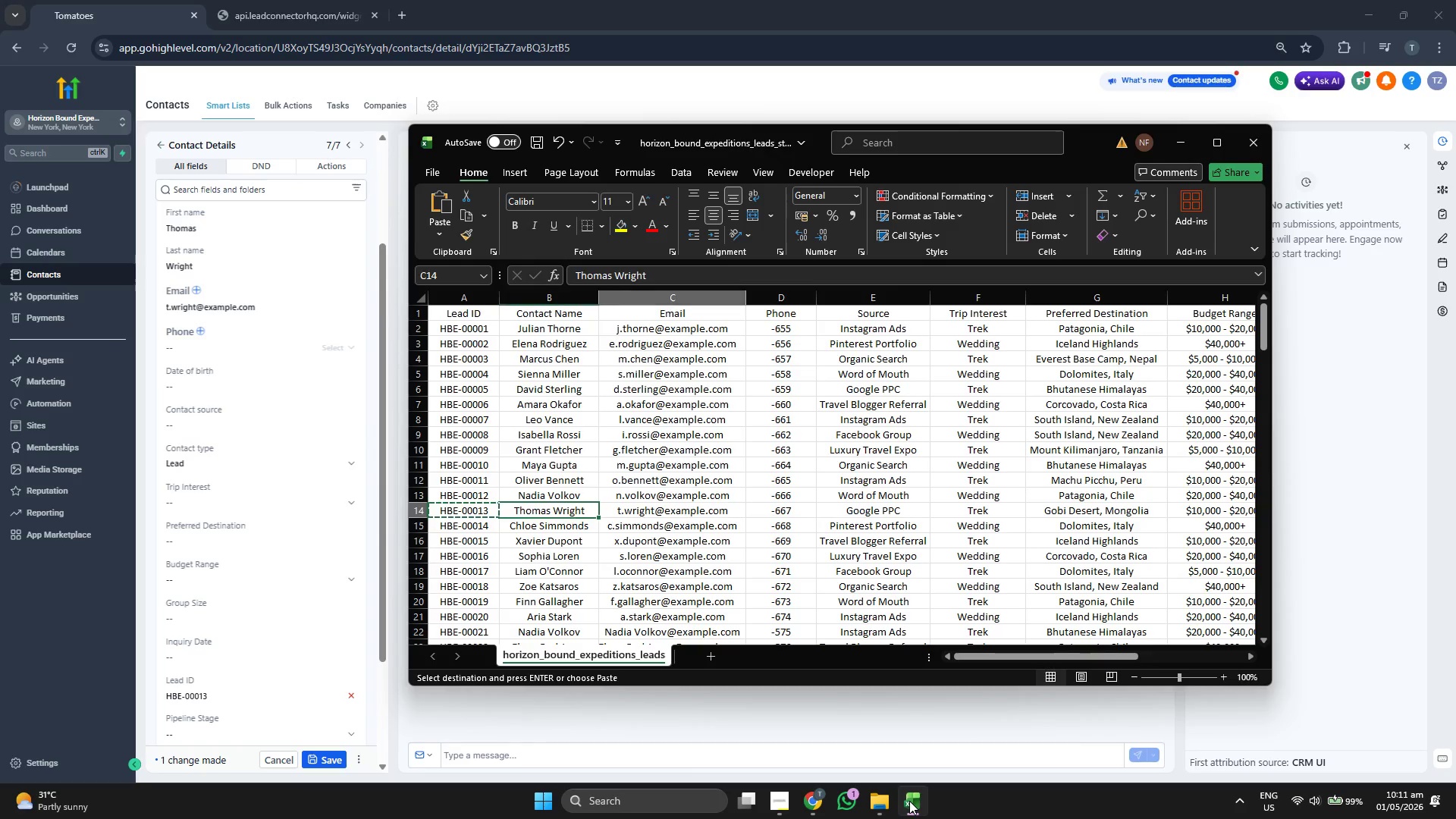 
key(ArrowRight)
 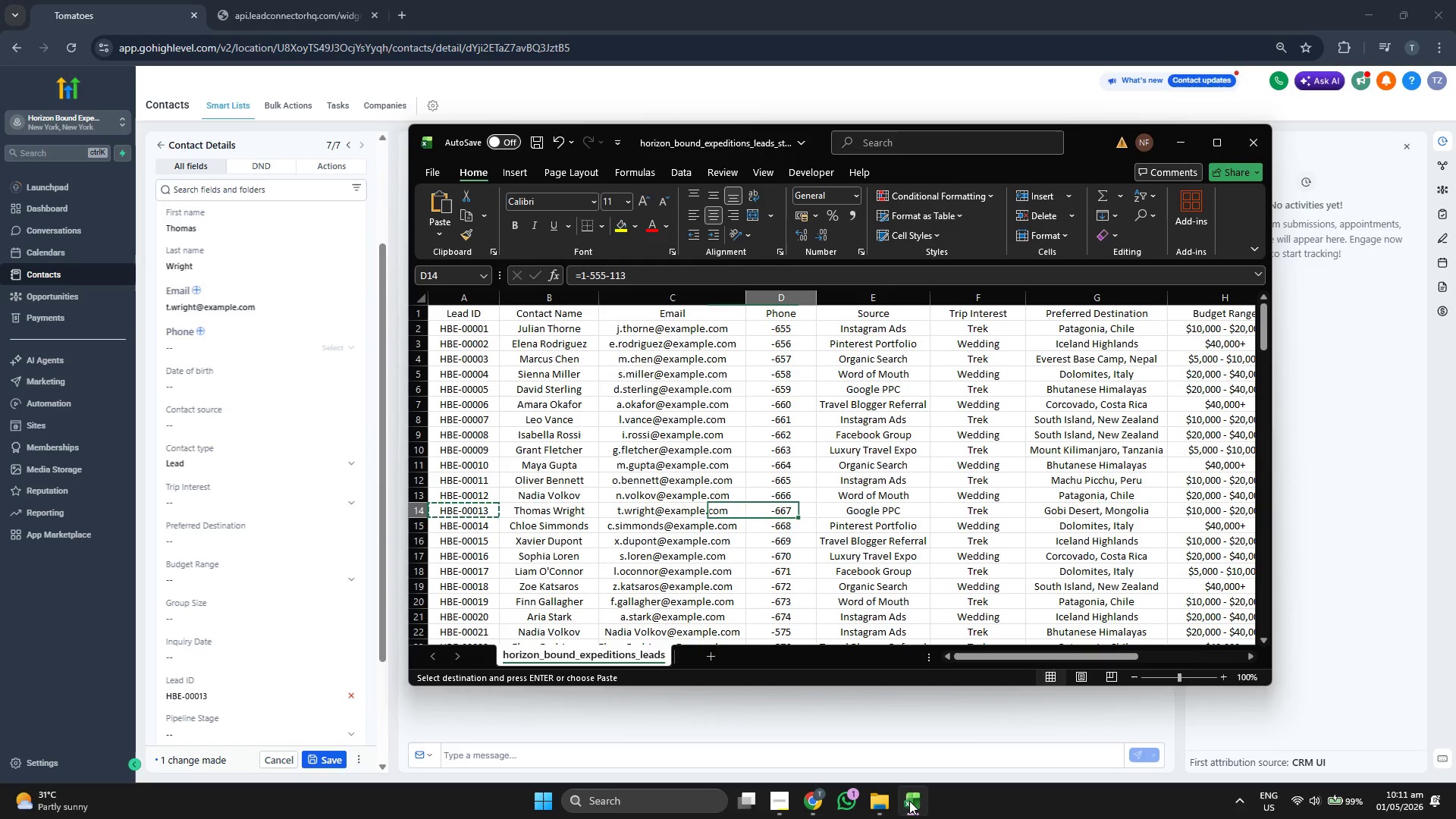 
key(ArrowRight)
 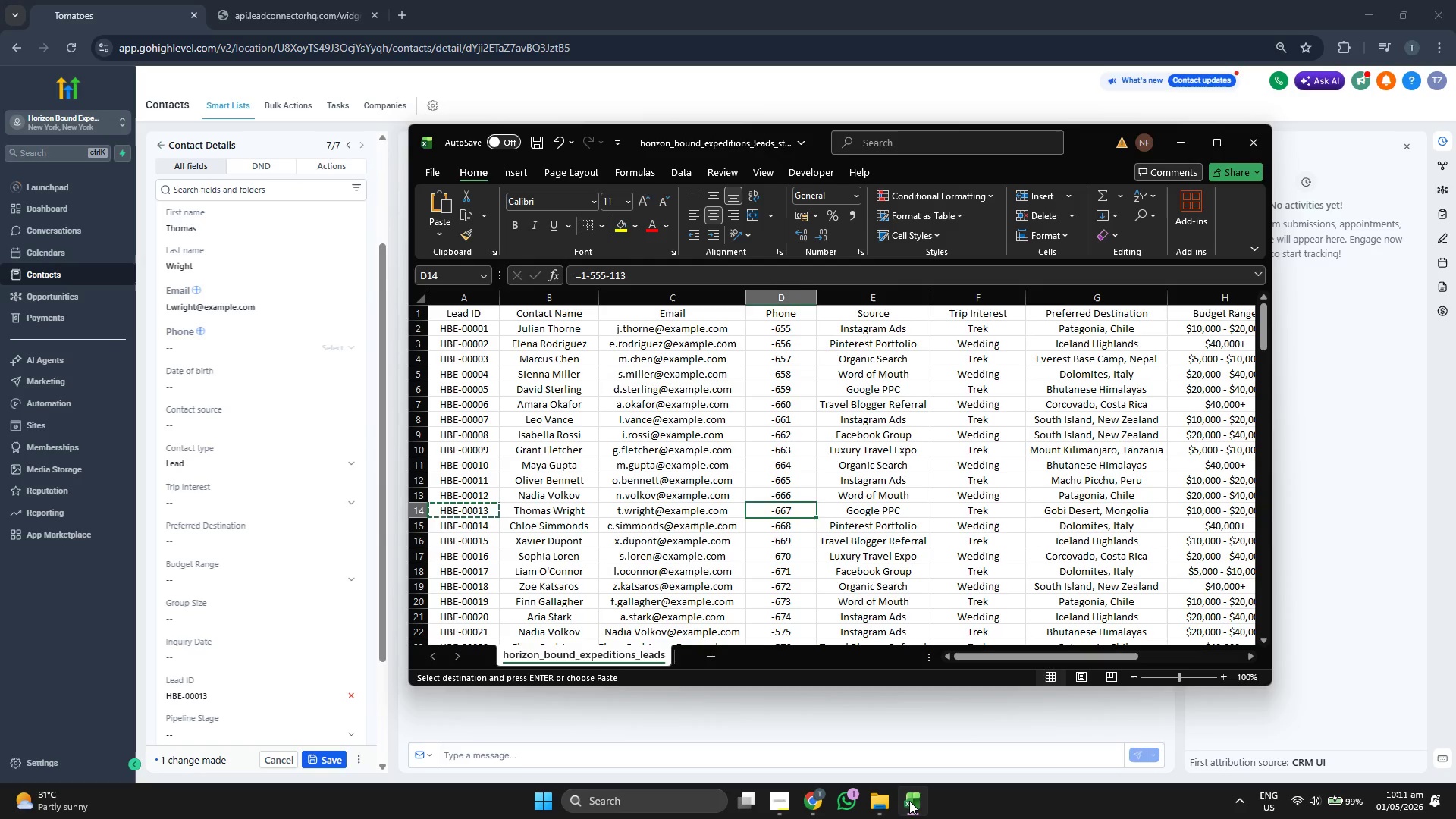 
key(ArrowRight)
 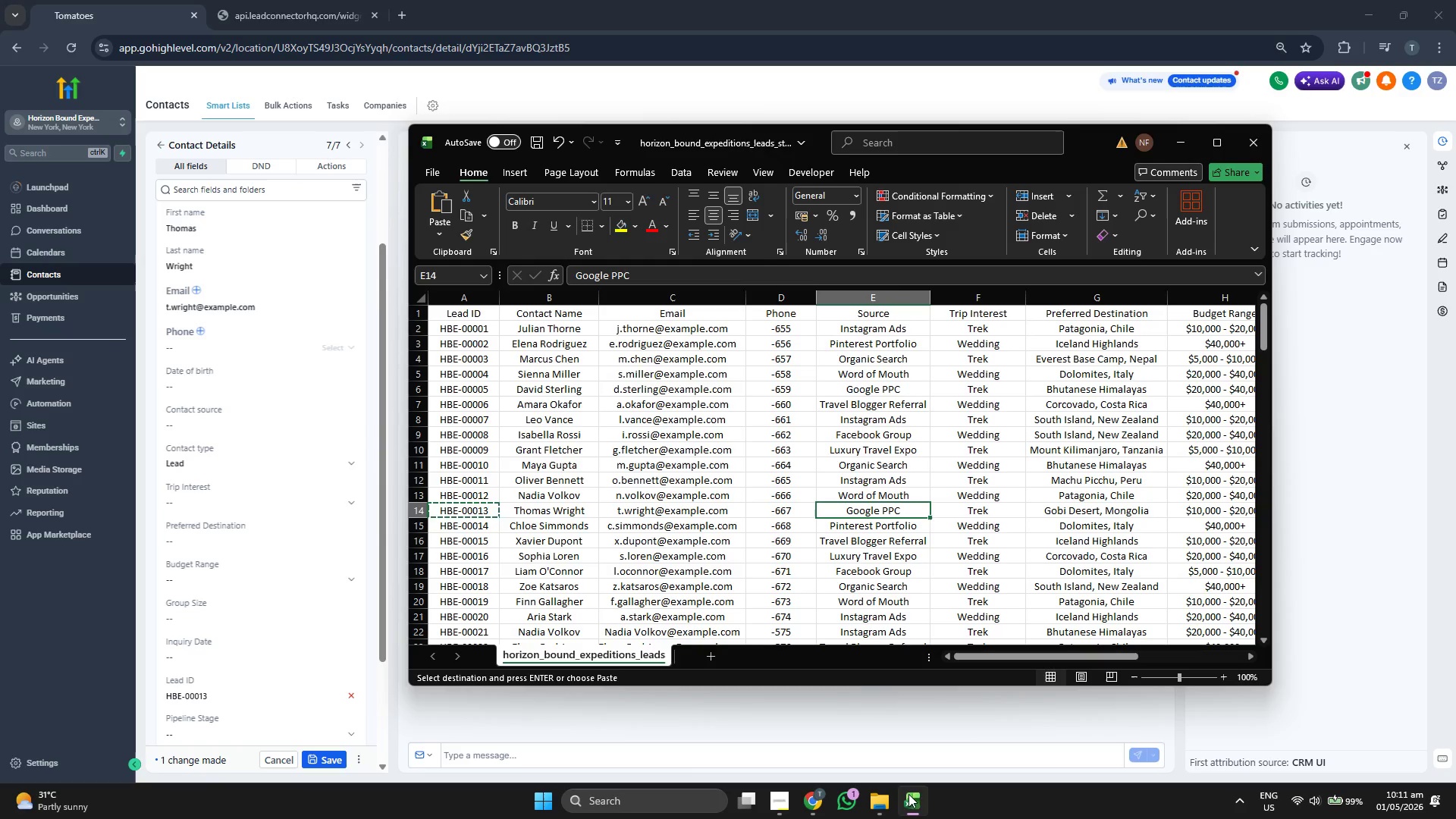 
key(Control+C)
 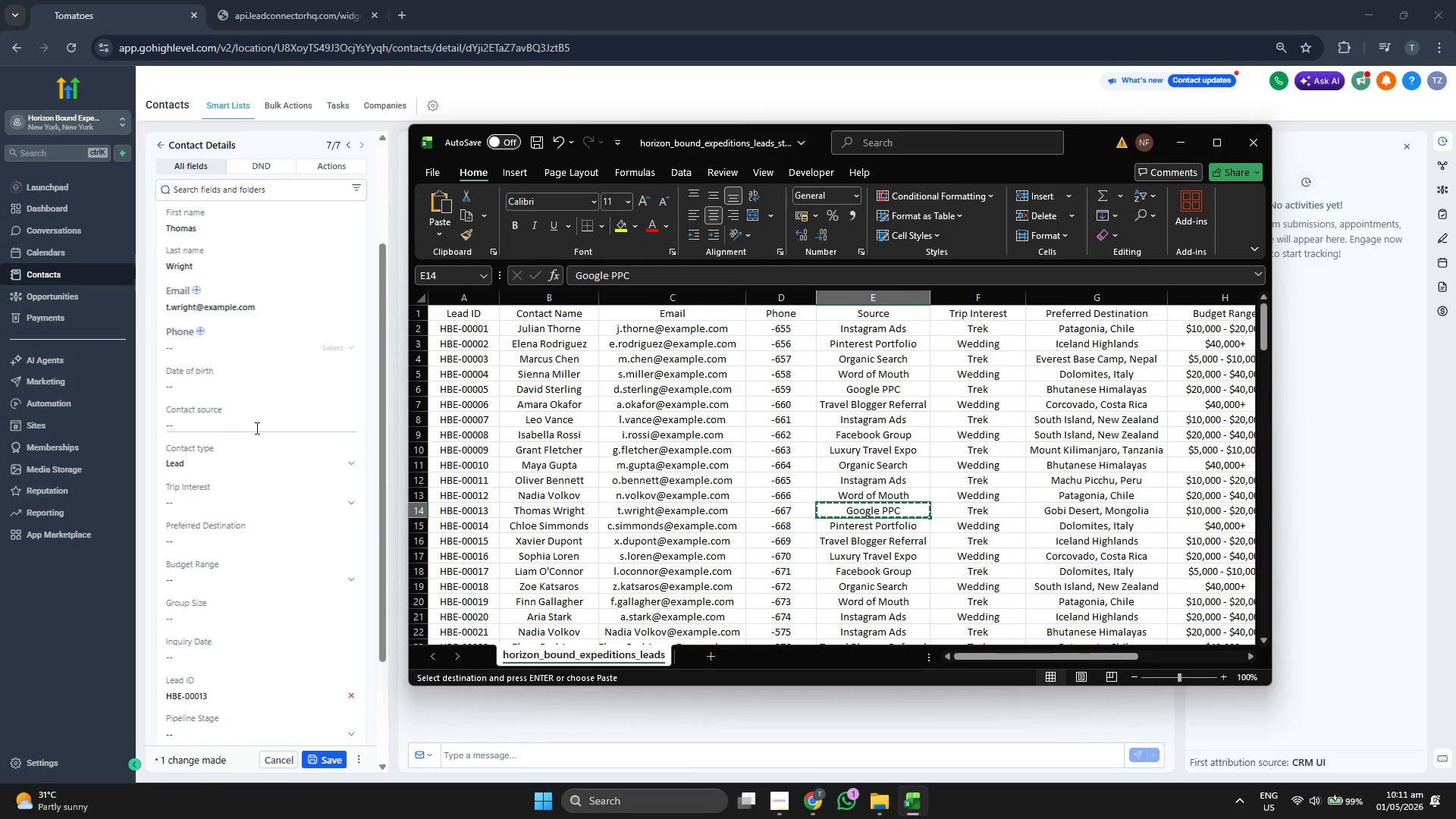 
left_click([256, 427])
 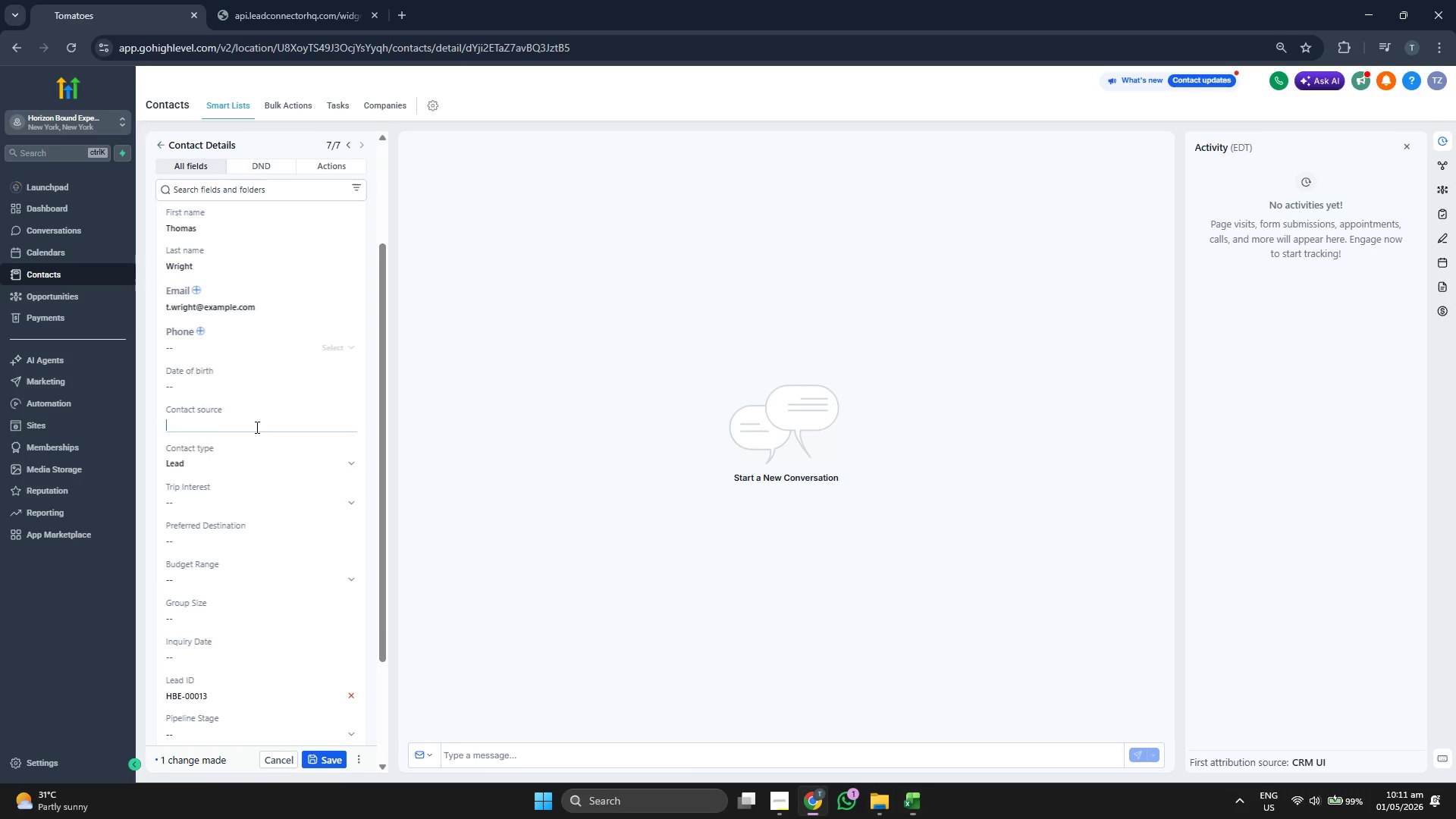 
key(Control+ControlLeft)
 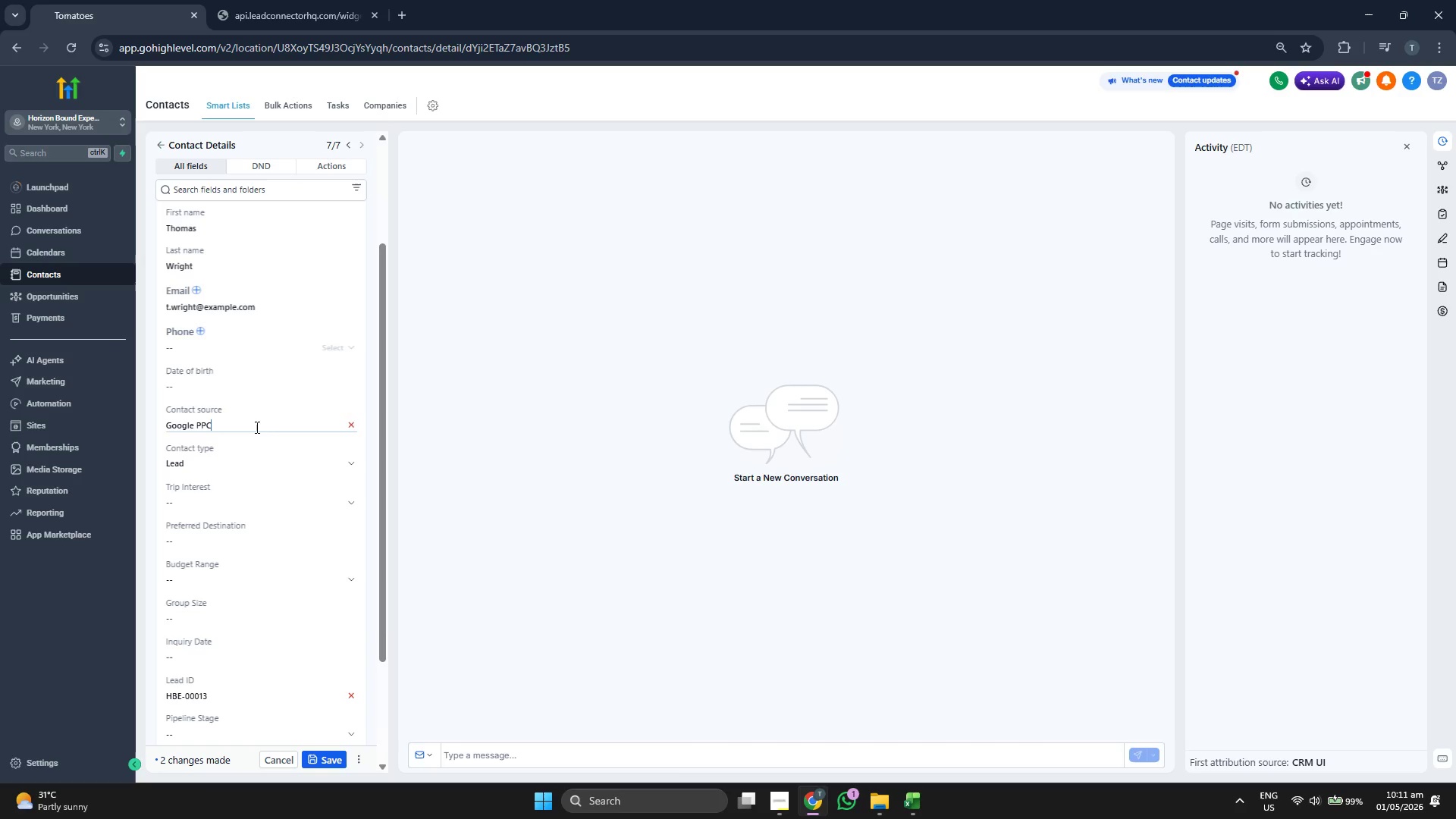 
key(Control+V)
 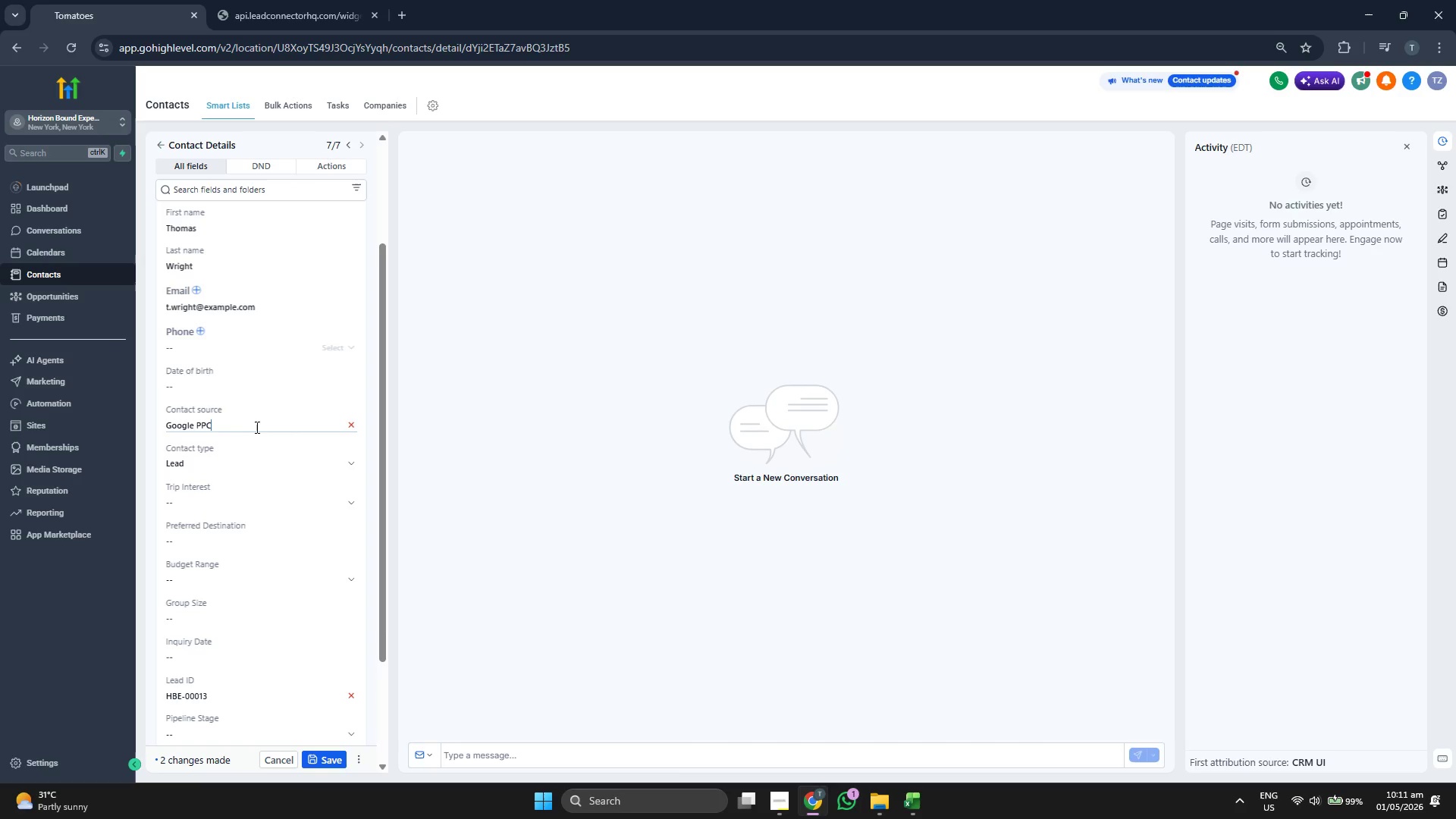 
wait(5.58)
 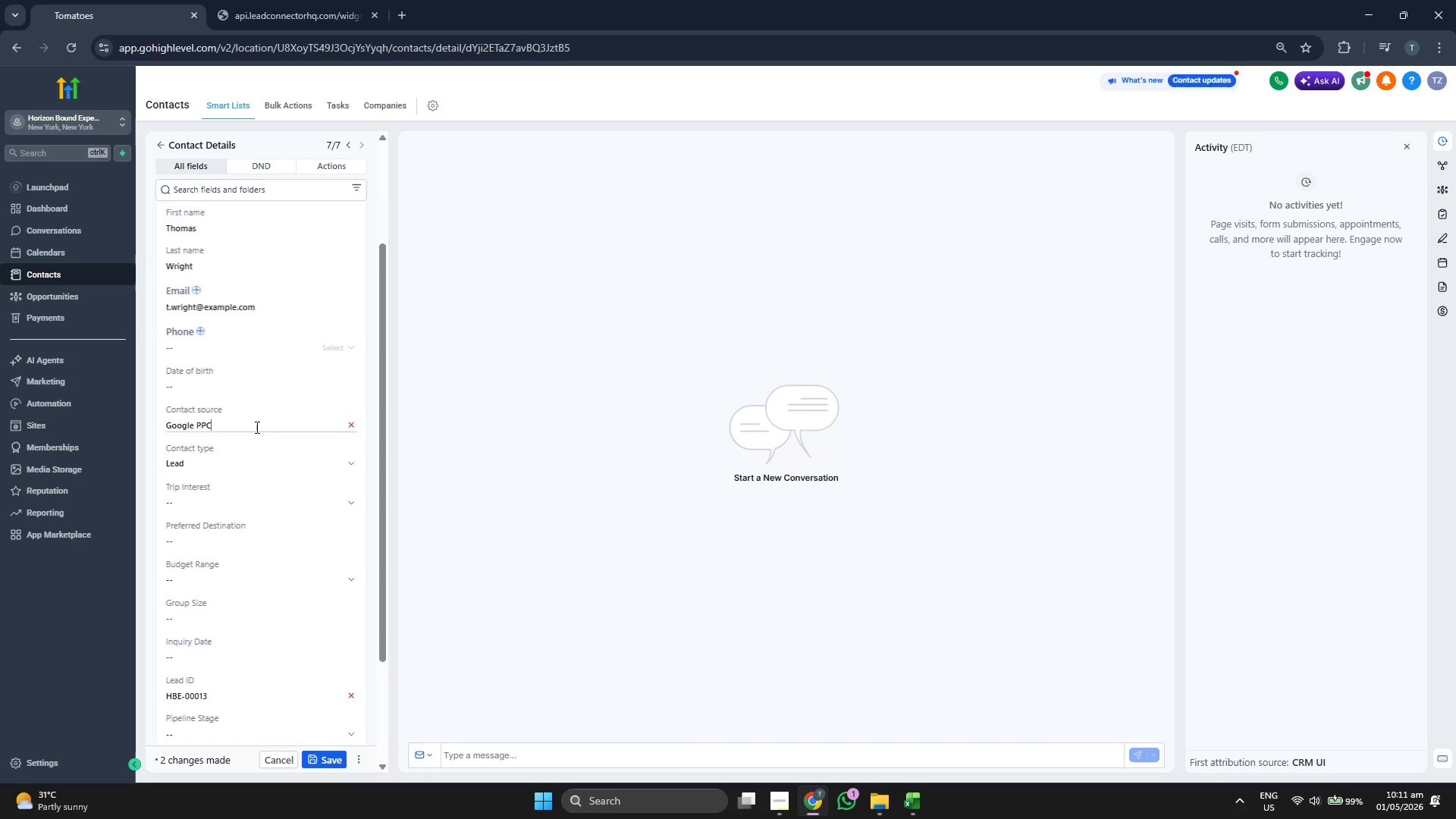 
scroll: coordinate [263, 447], scroll_direction: down, amount: 2.0
 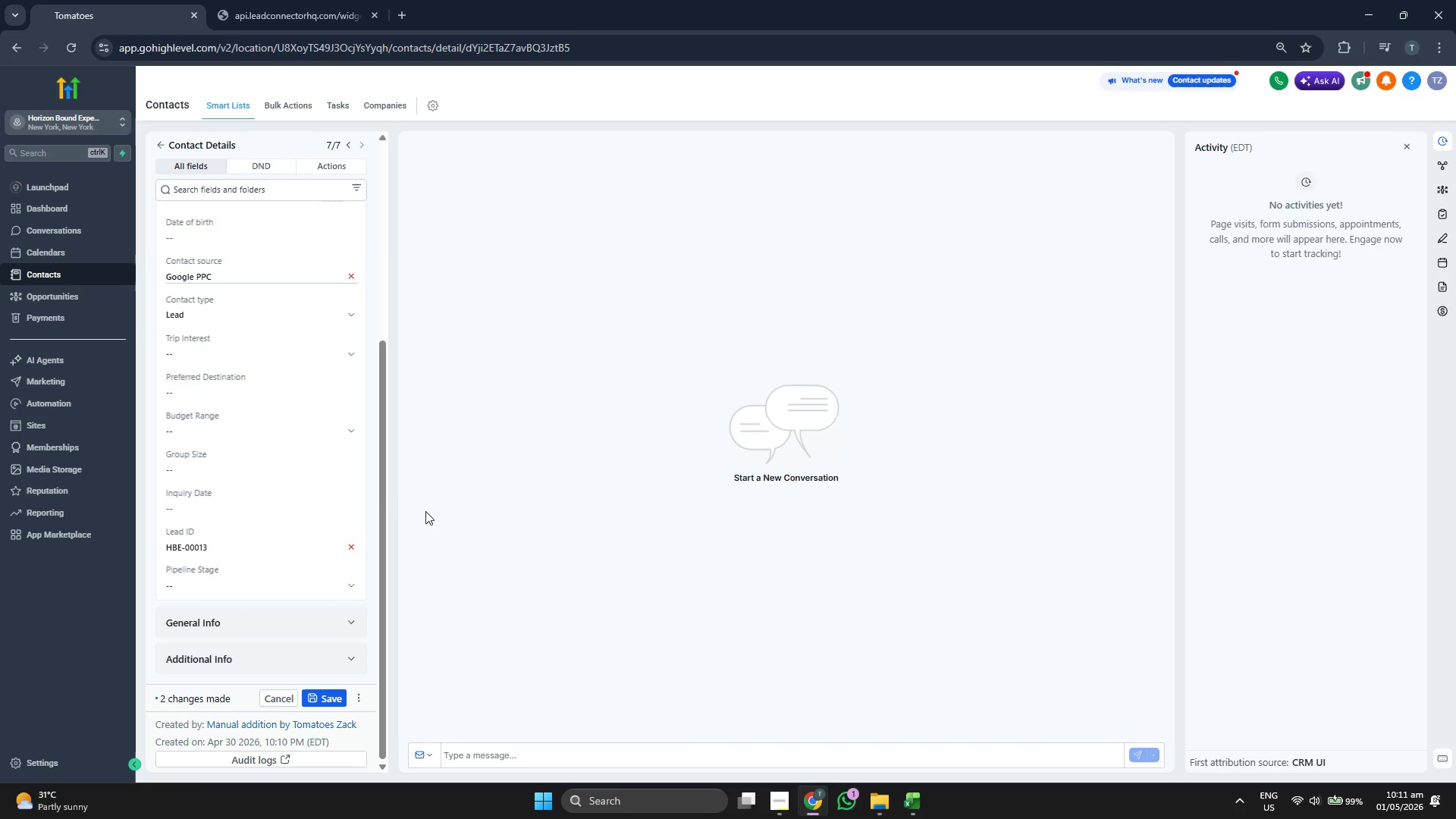 
scroll: coordinate [346, 482], scroll_direction: up, amount: 1.0
 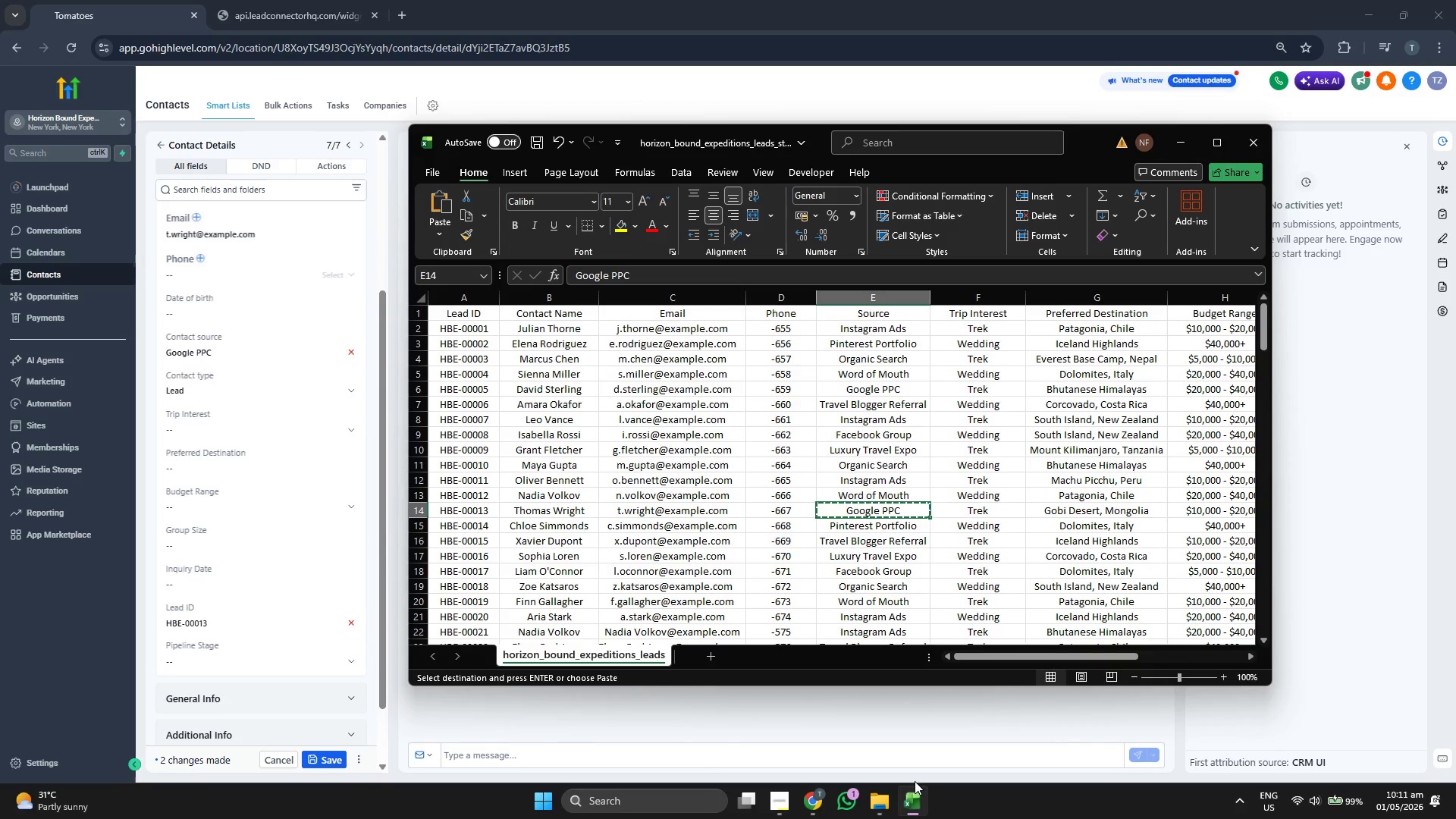 
key(ArrowRight)
 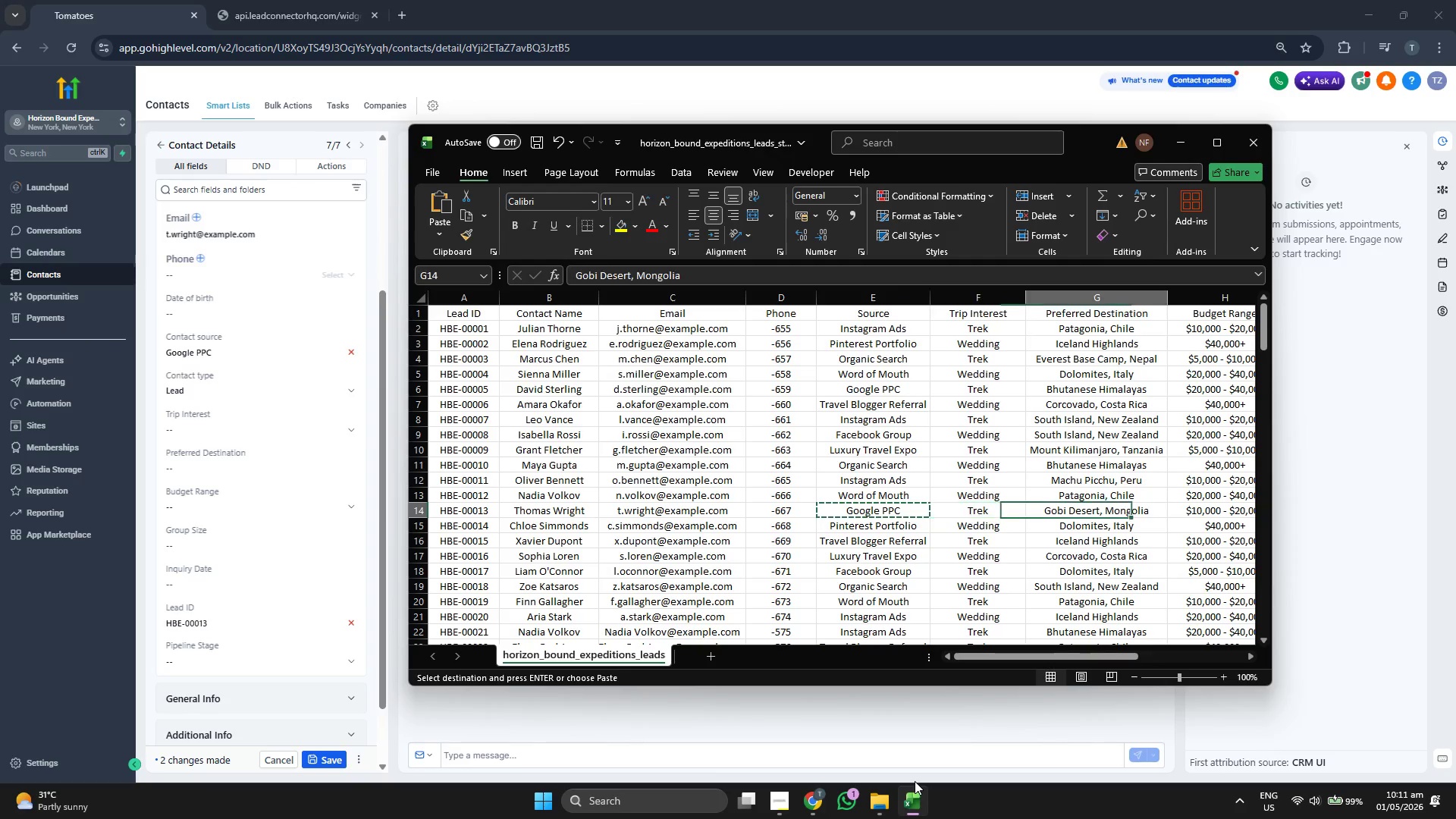 
key(ArrowRight)
 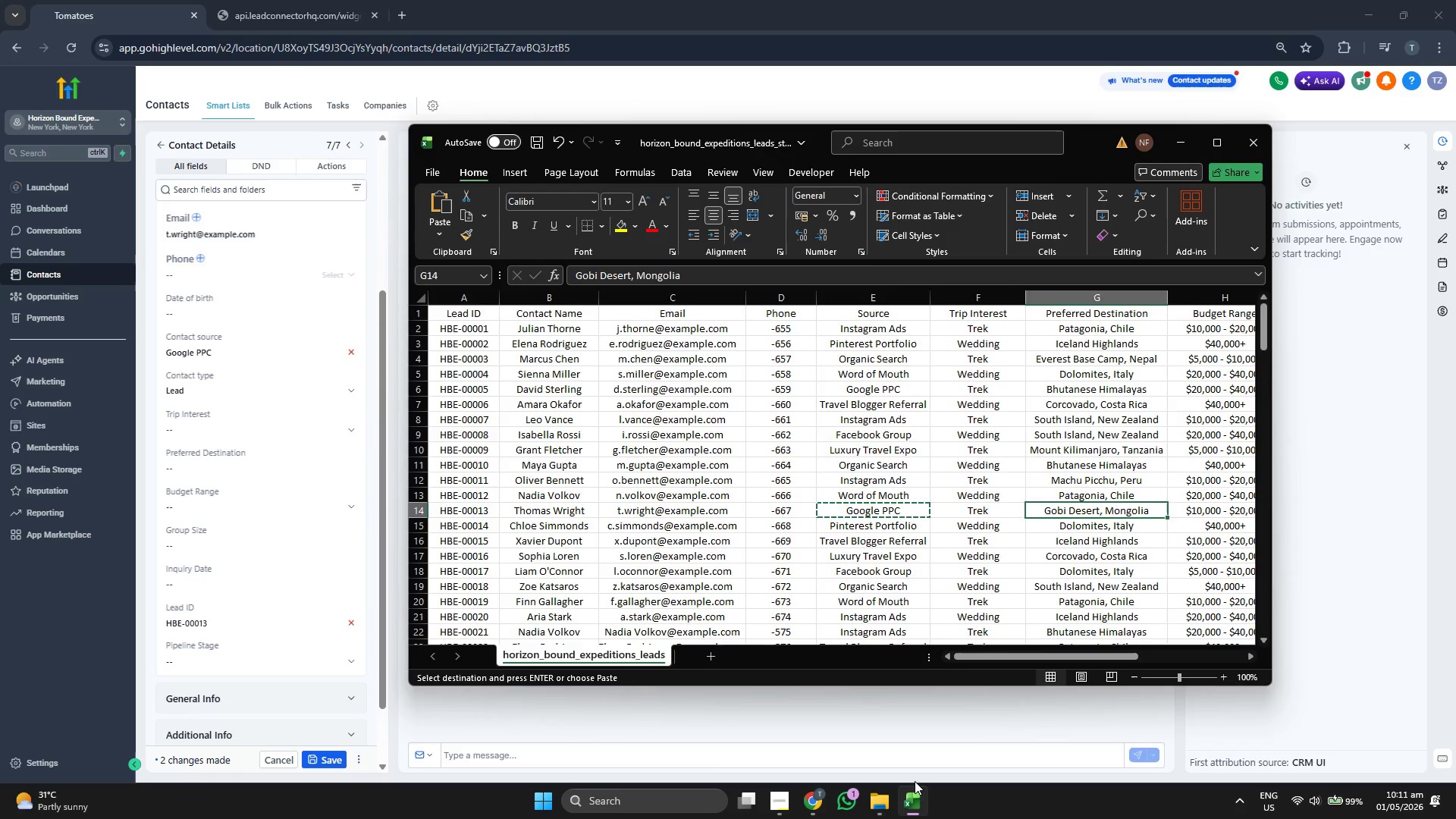 
key(ArrowRight)
 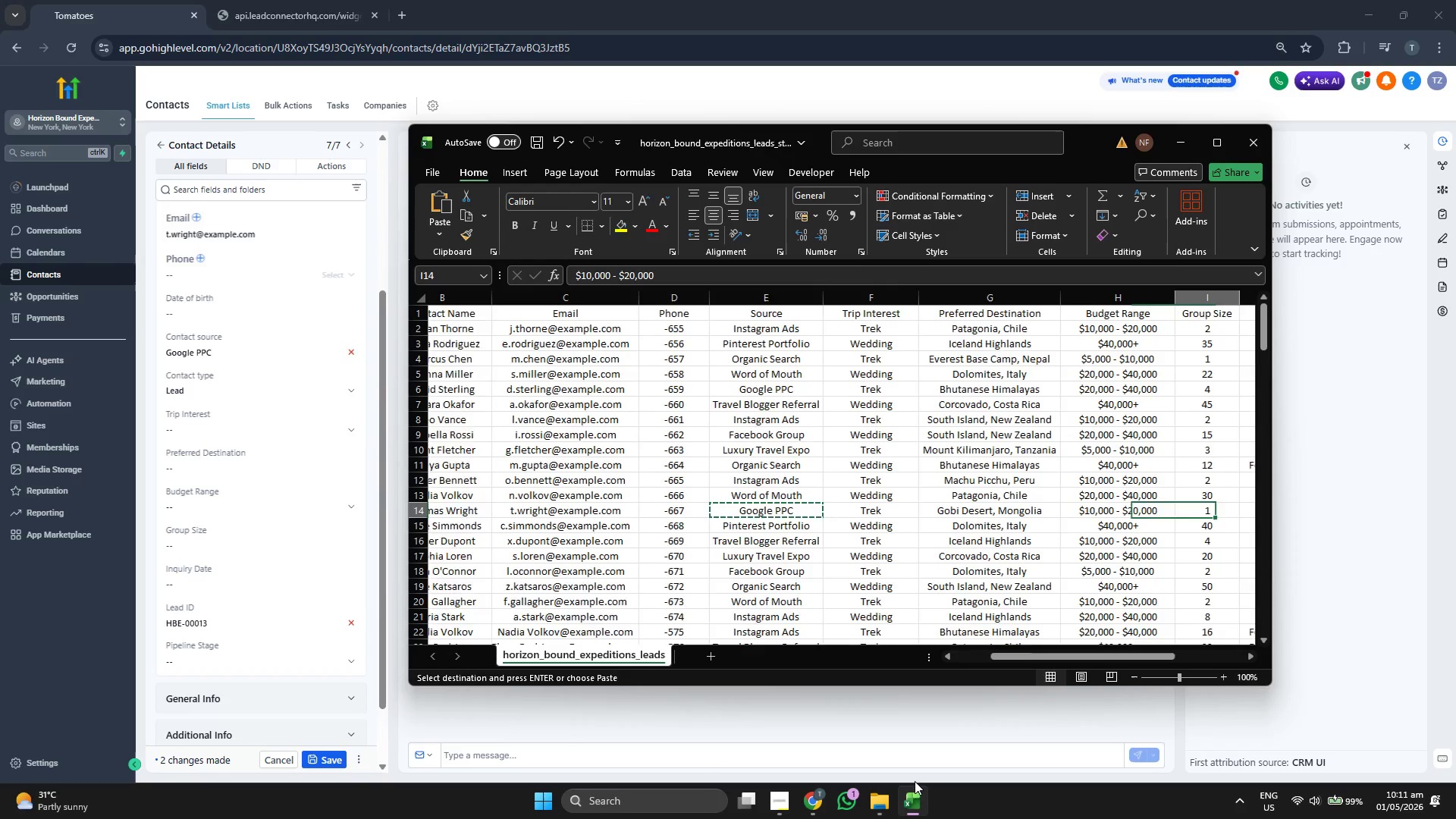 
key(ArrowRight)
 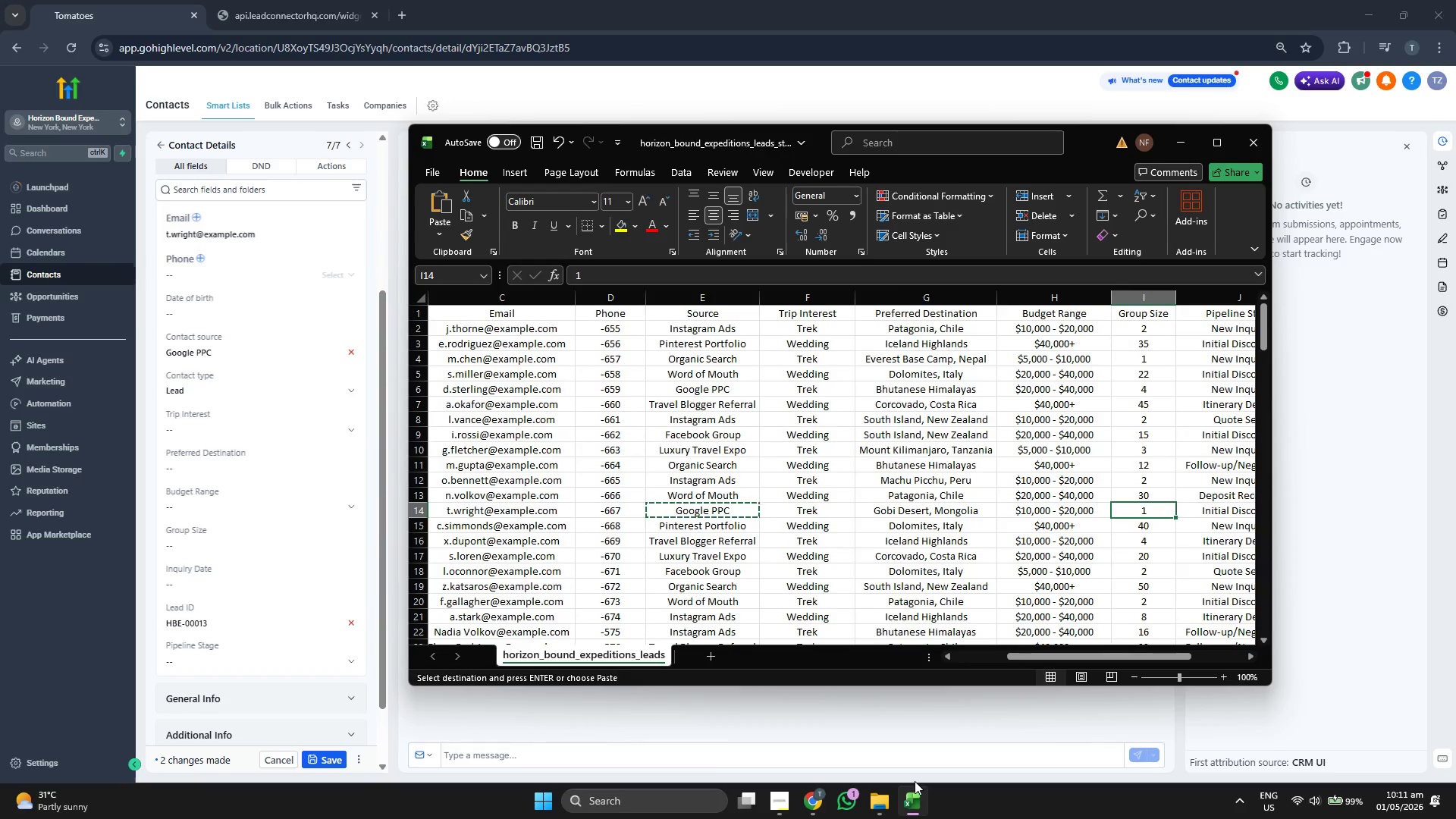 
key(ArrowRight)
 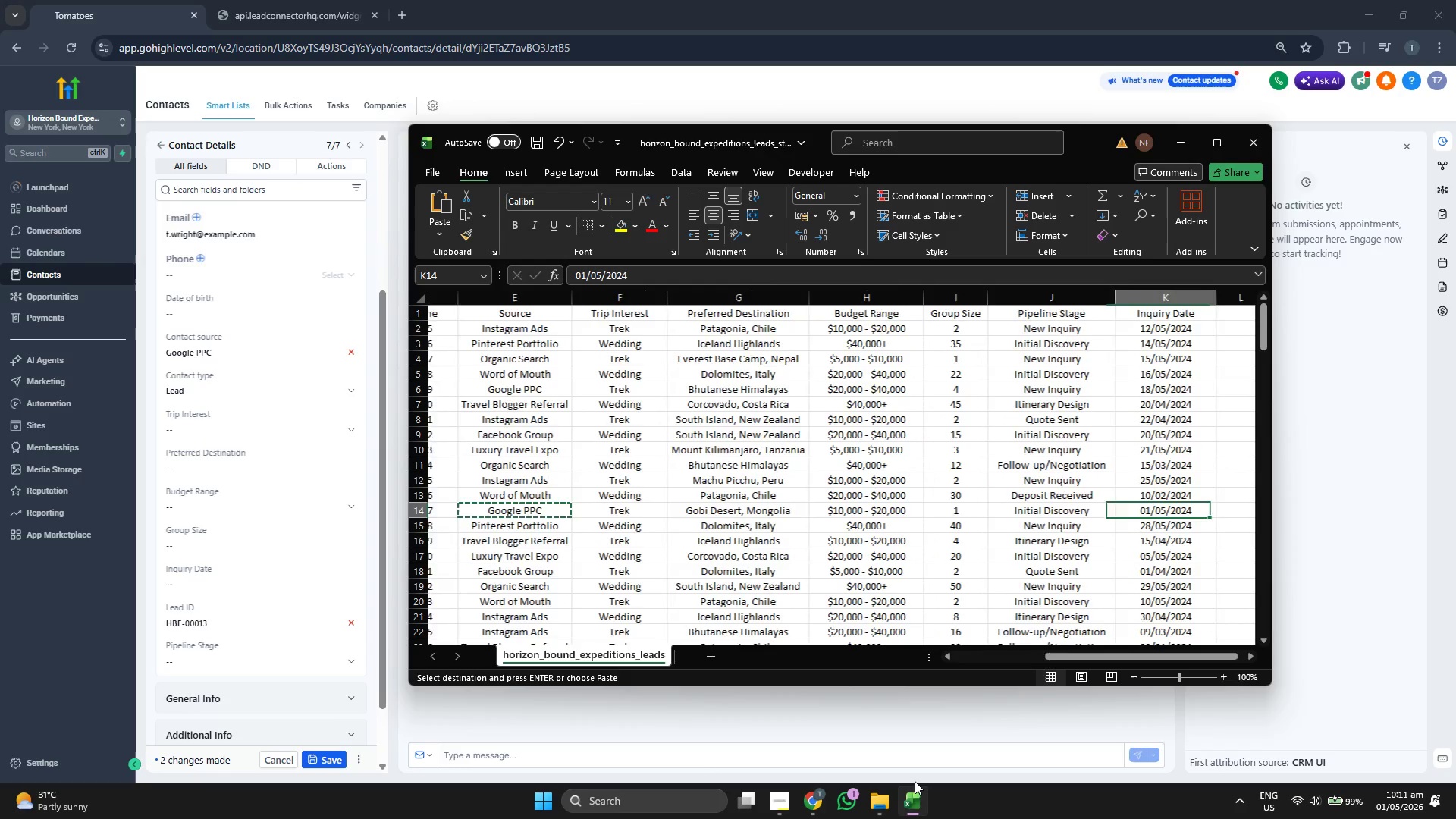 
key(ArrowRight)
 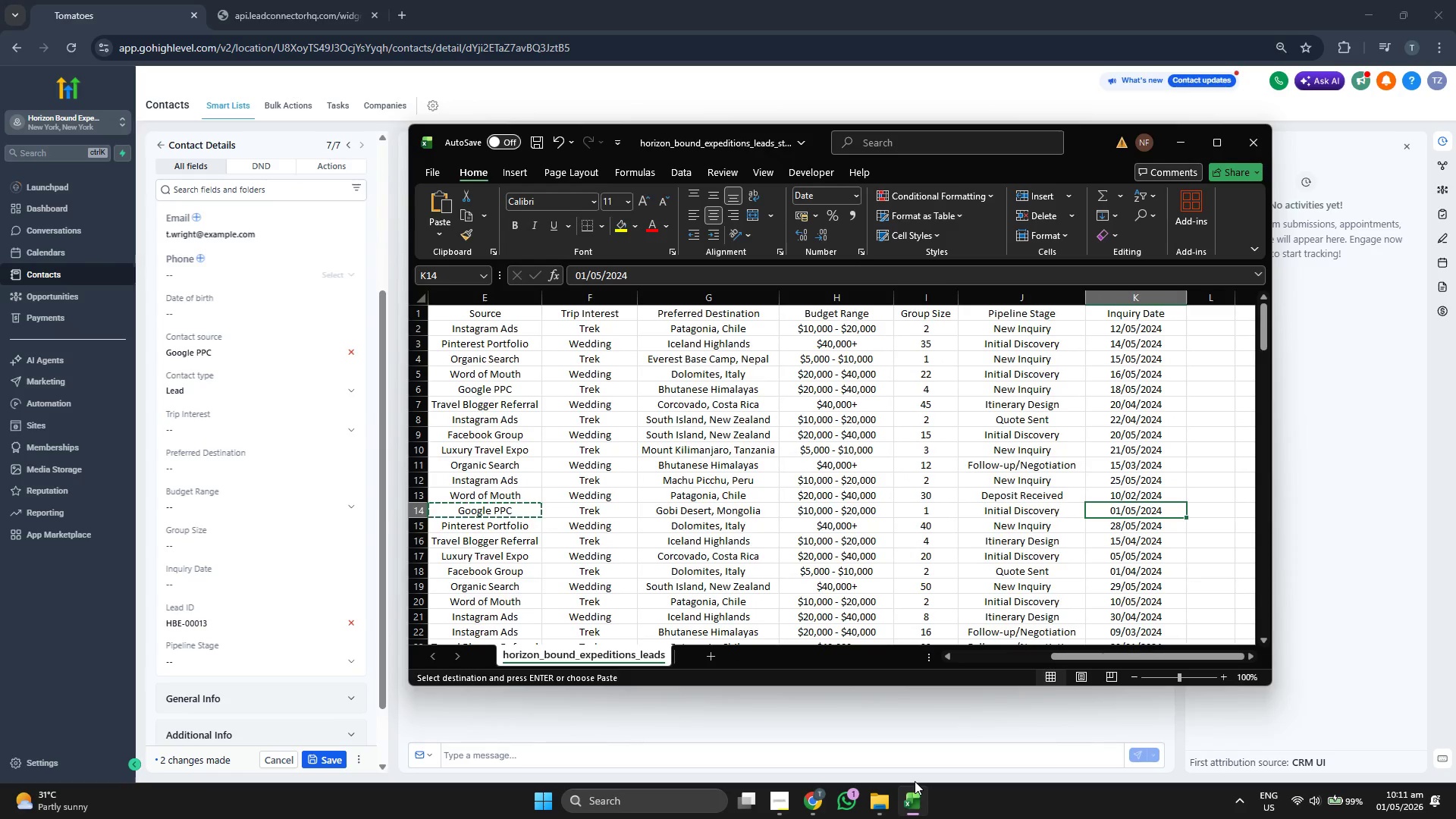 
key(ArrowRight)
 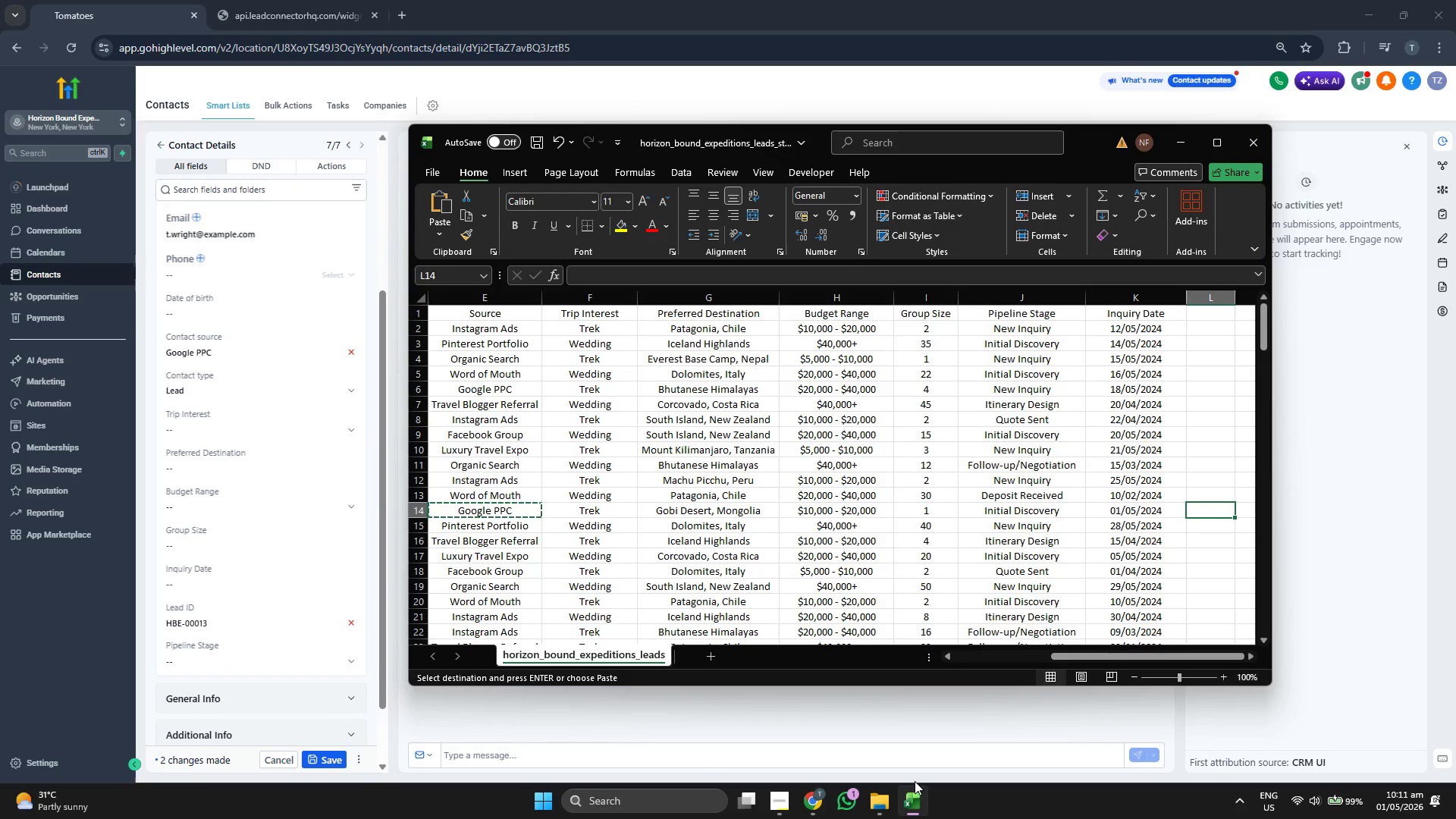 
key(ArrowLeft)
 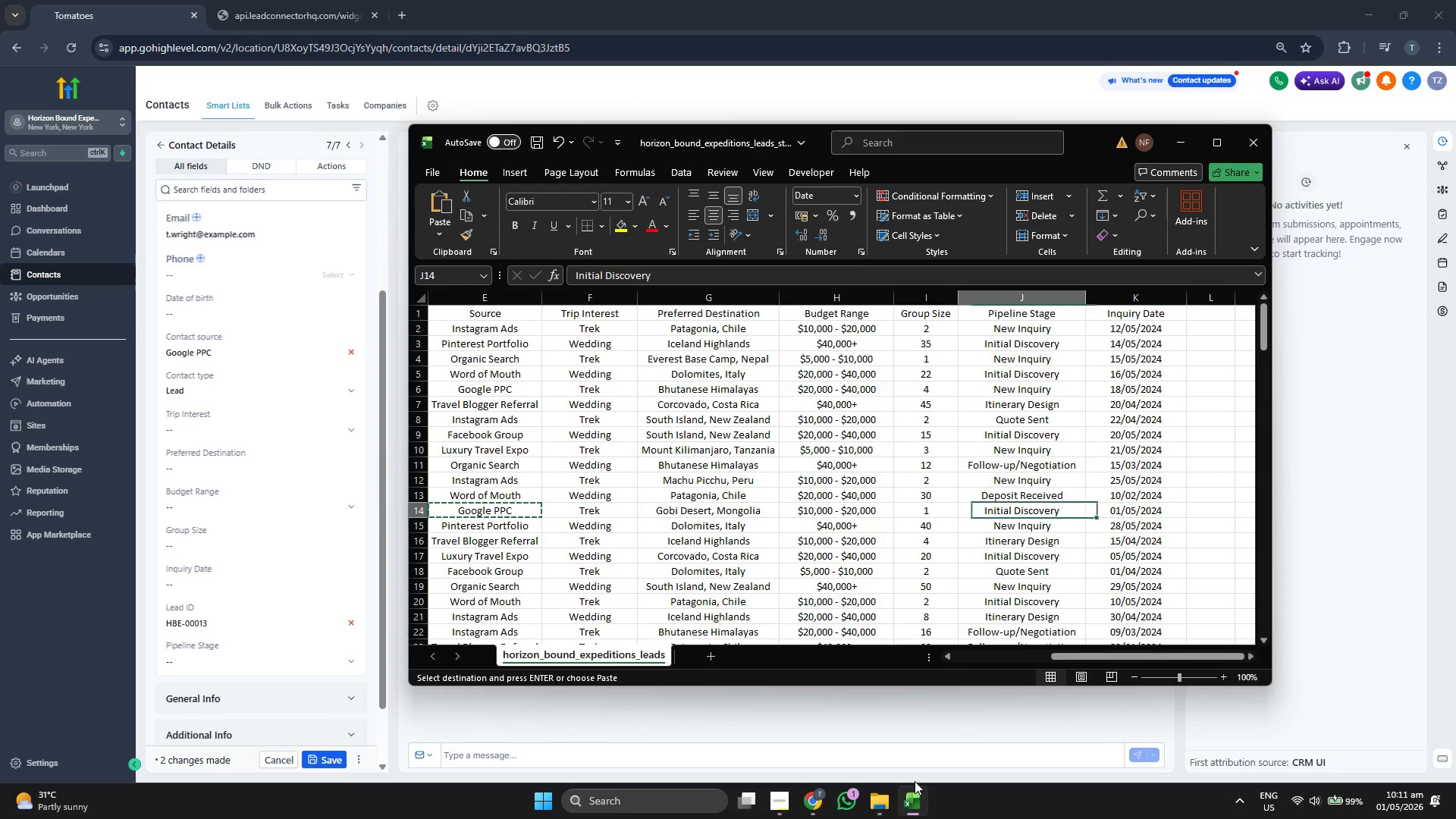 
key(ArrowLeft)
 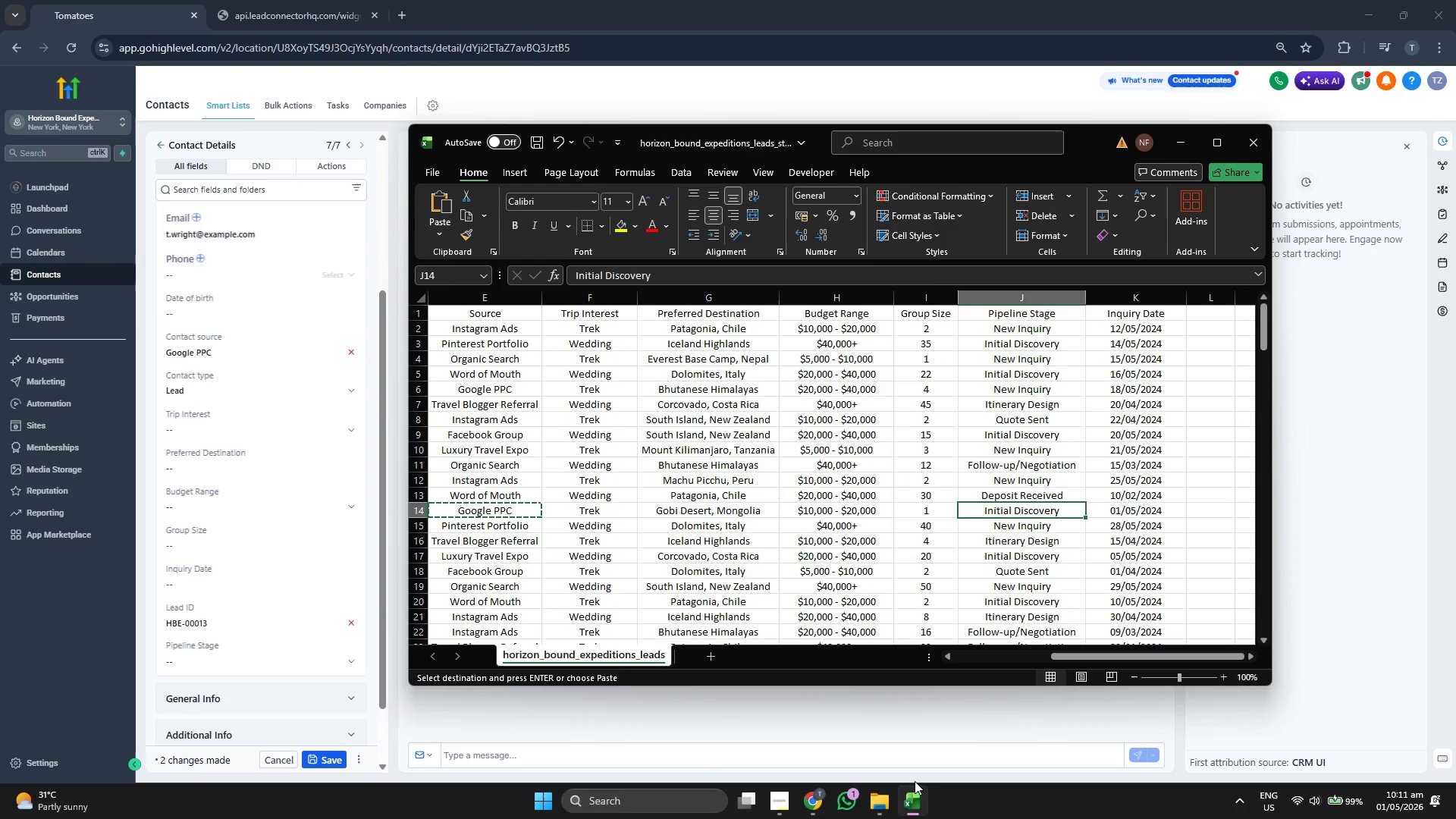 
key(ArrowLeft)
 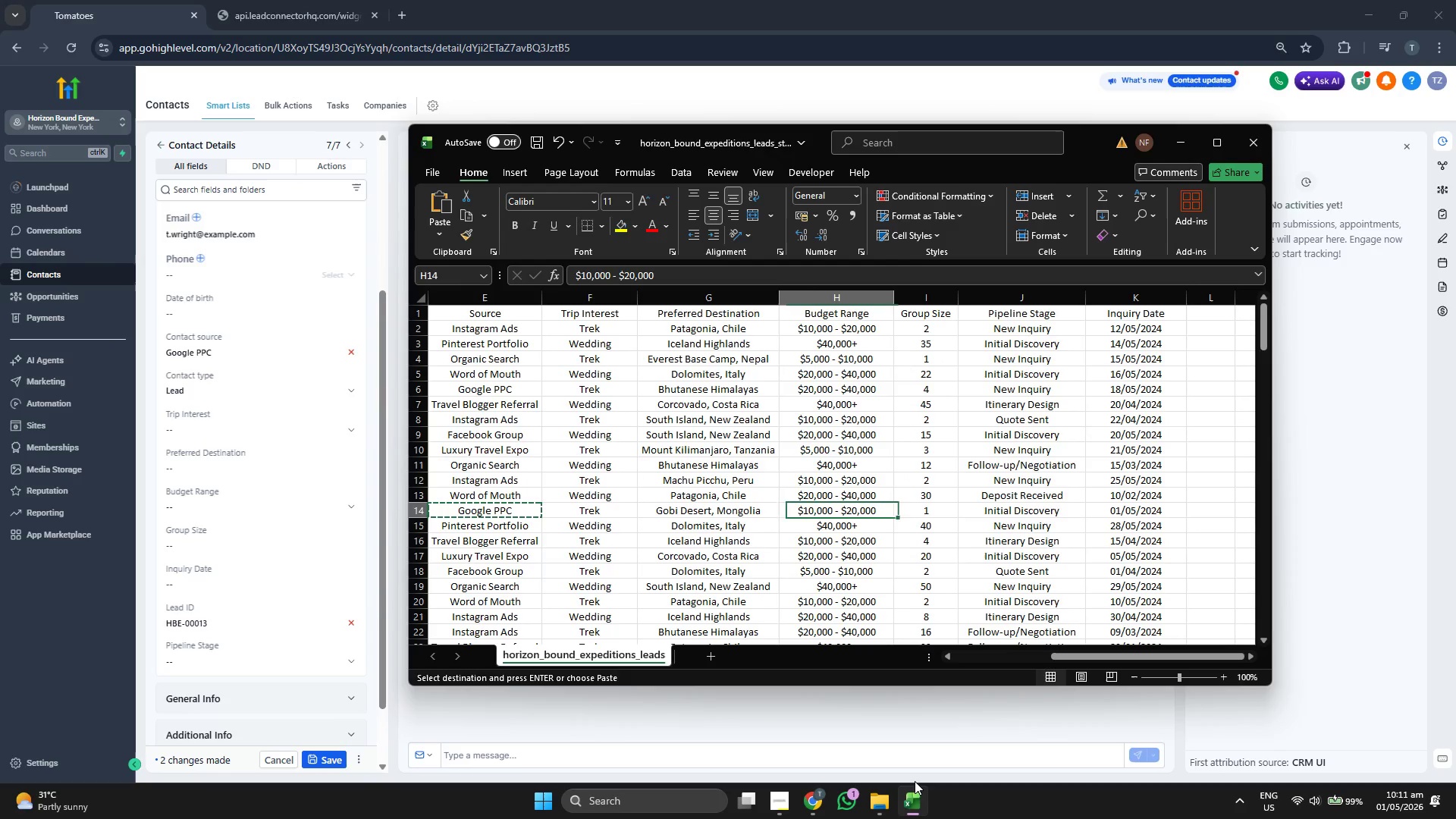 
key(ArrowLeft)
 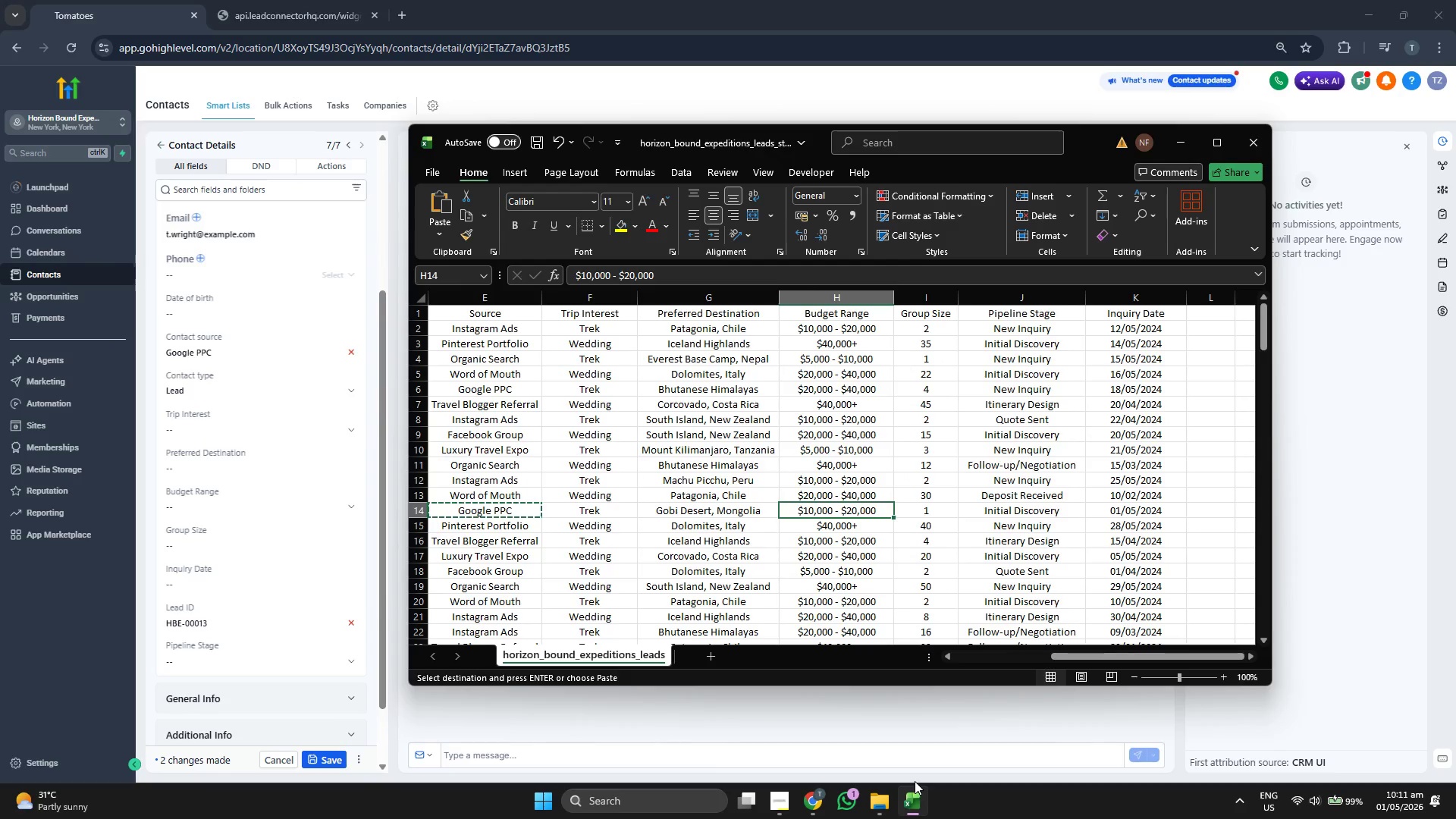 
key(ArrowLeft)
 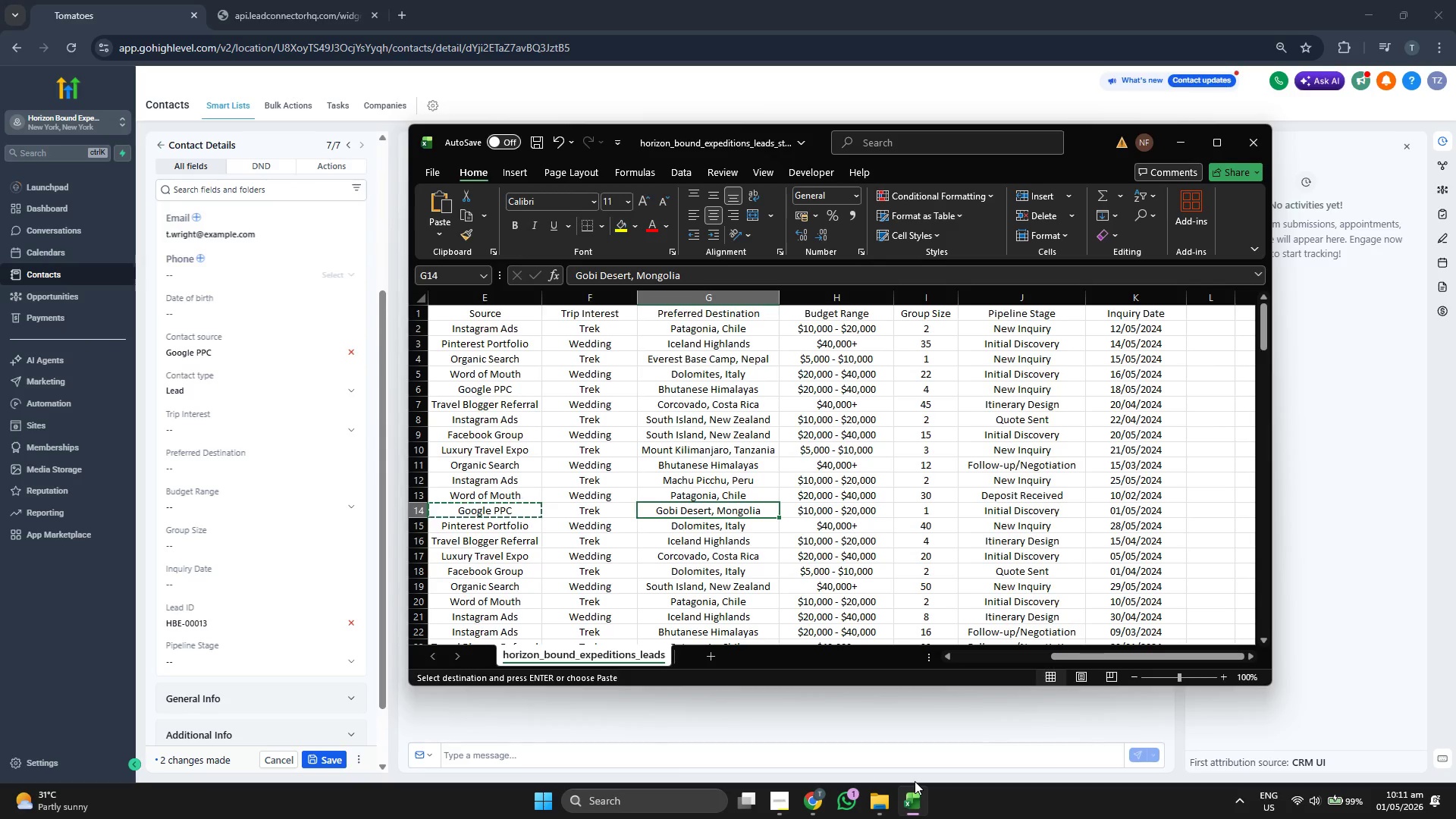 
key(ArrowLeft)
 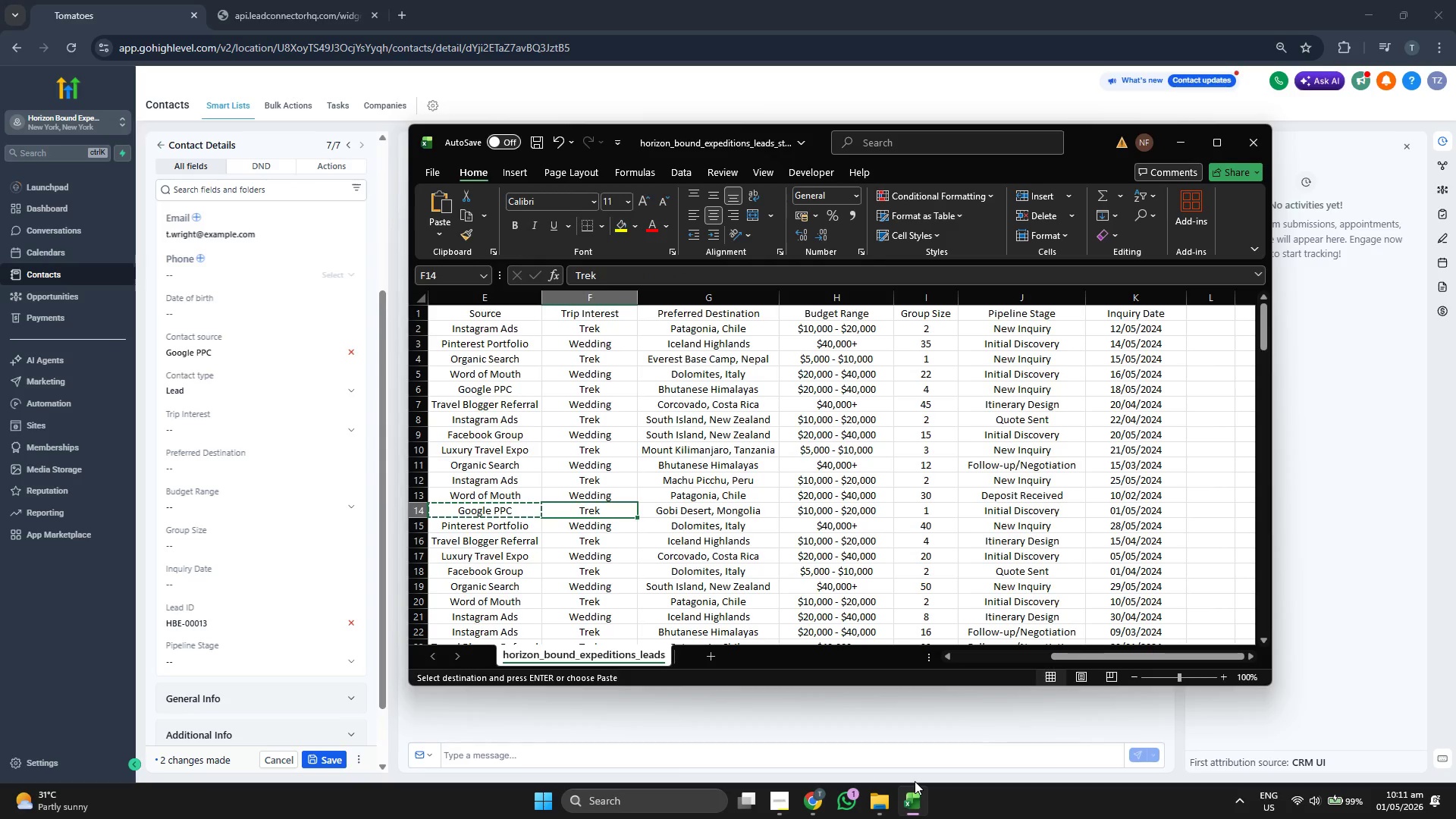 
key(ArrowLeft)
 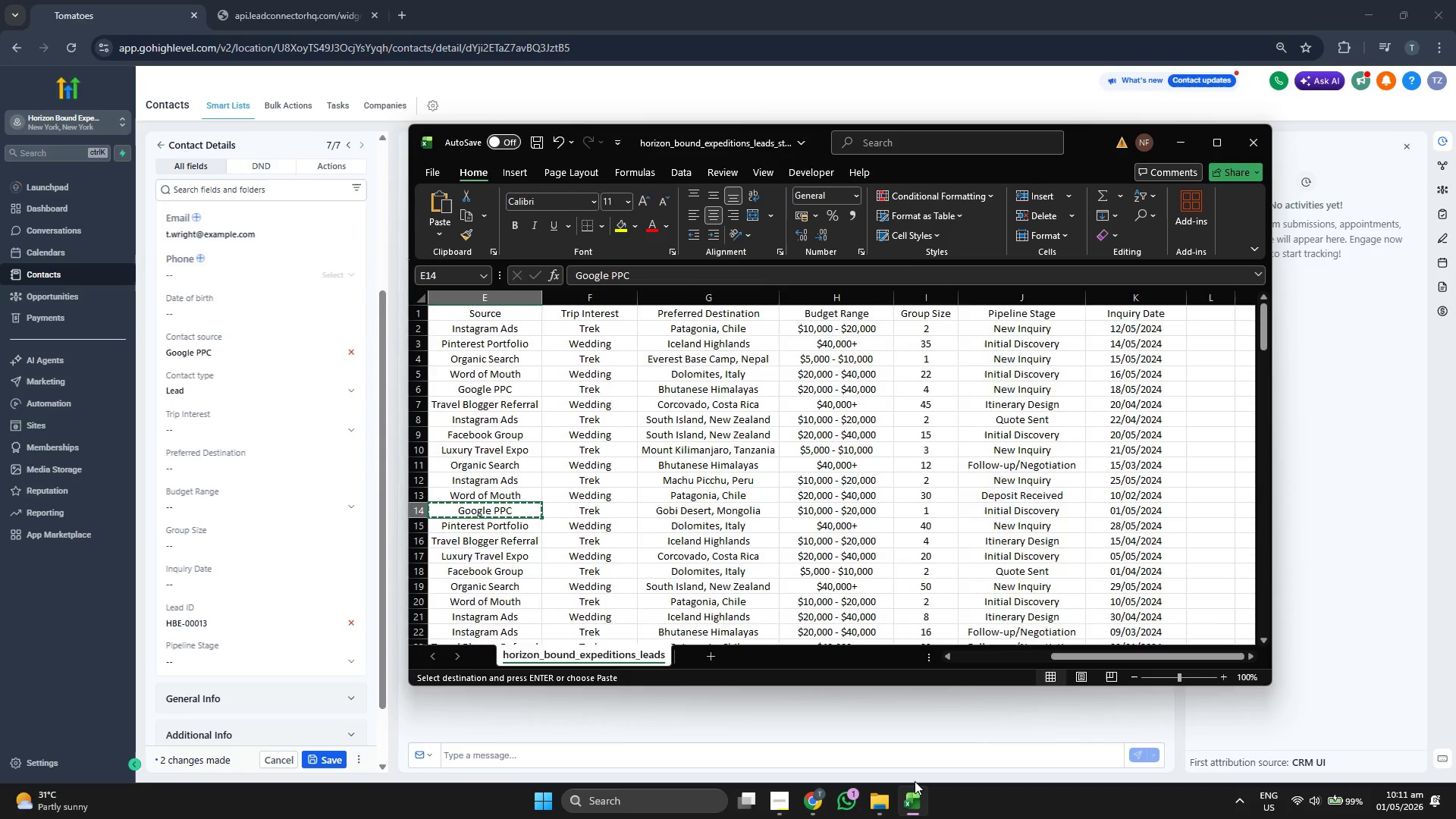 
key(ArrowLeft)
 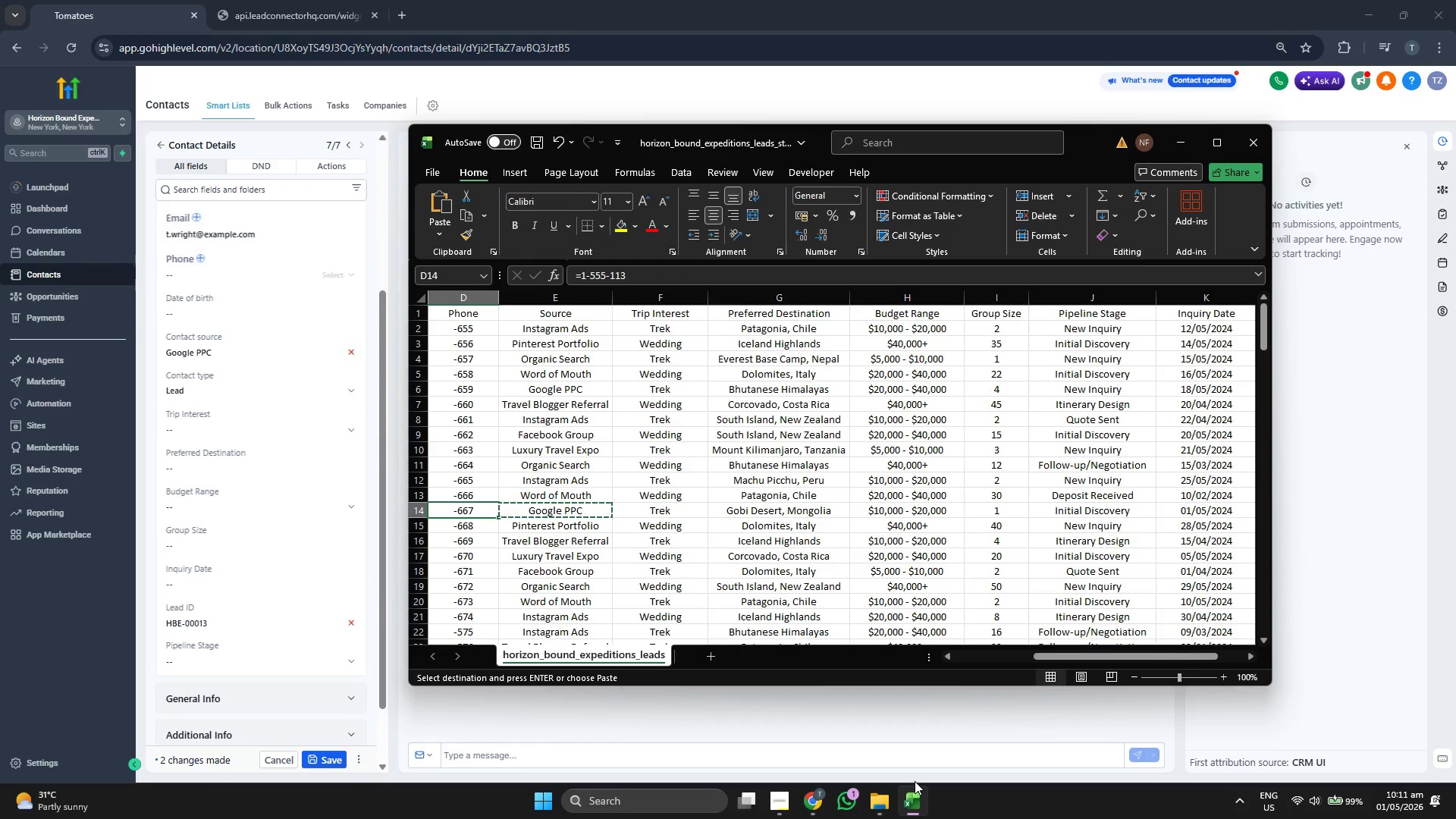 
key(ArrowLeft)
 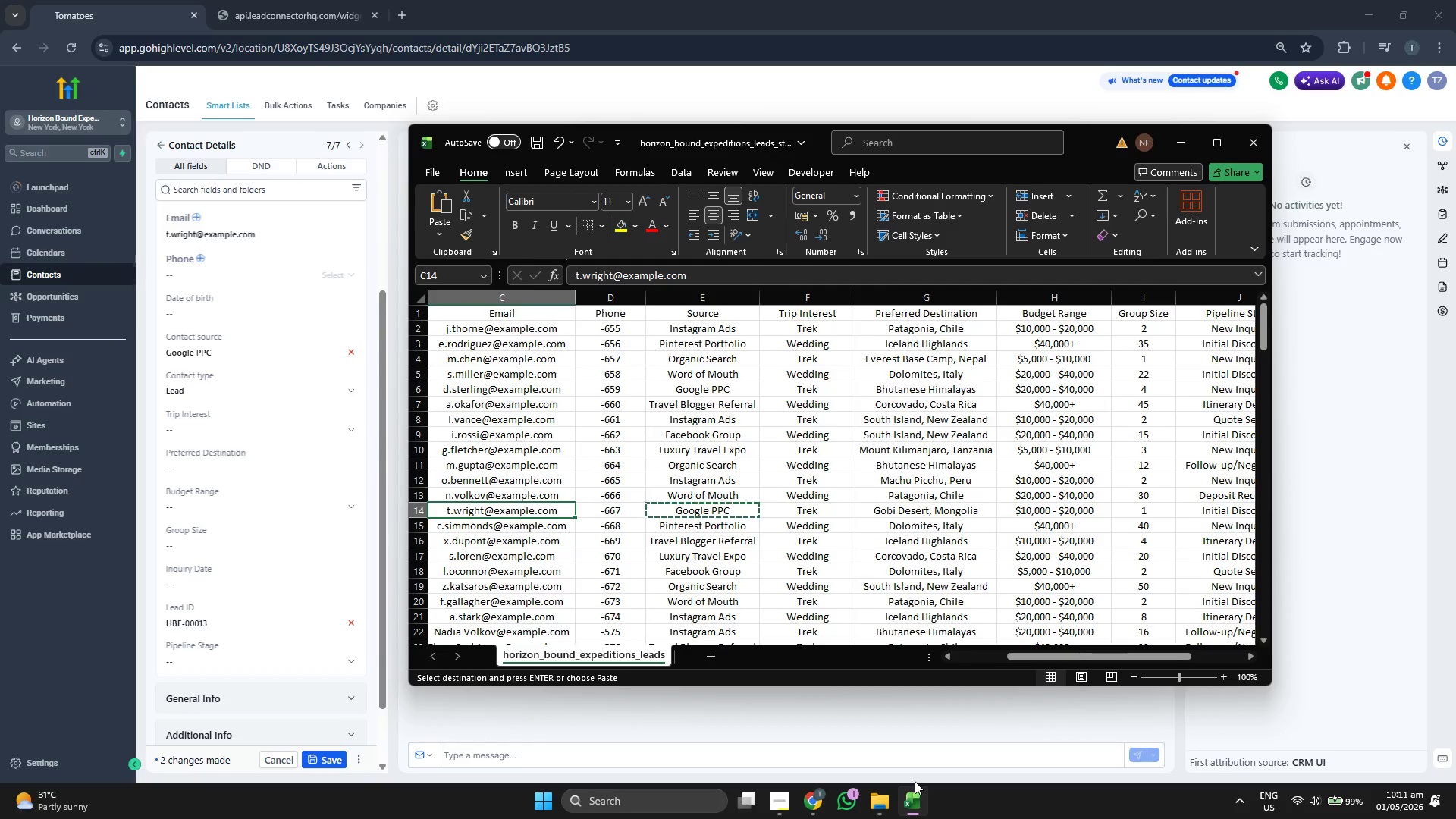 
key(ArrowLeft)
 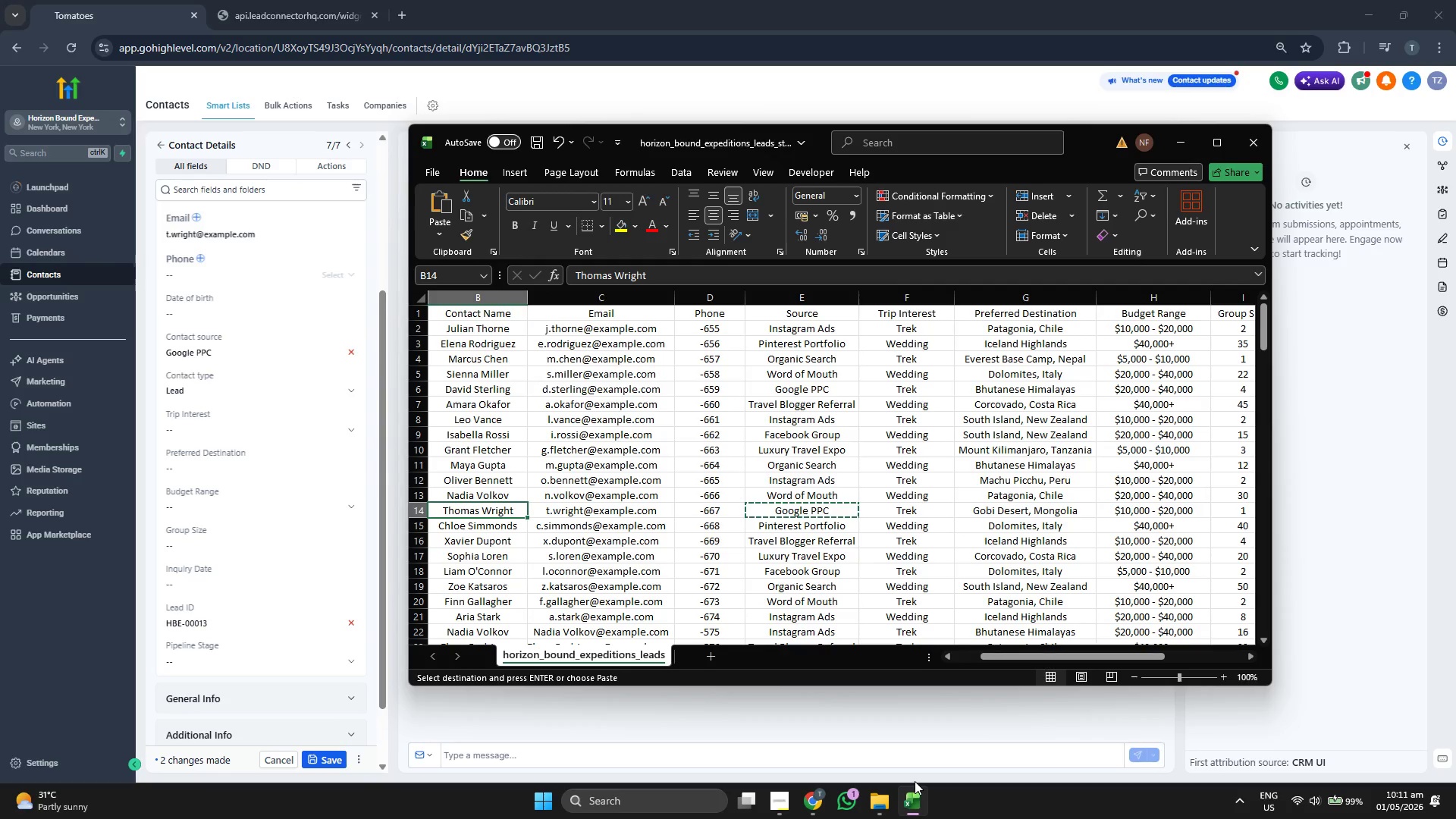 
key(ArrowLeft)
 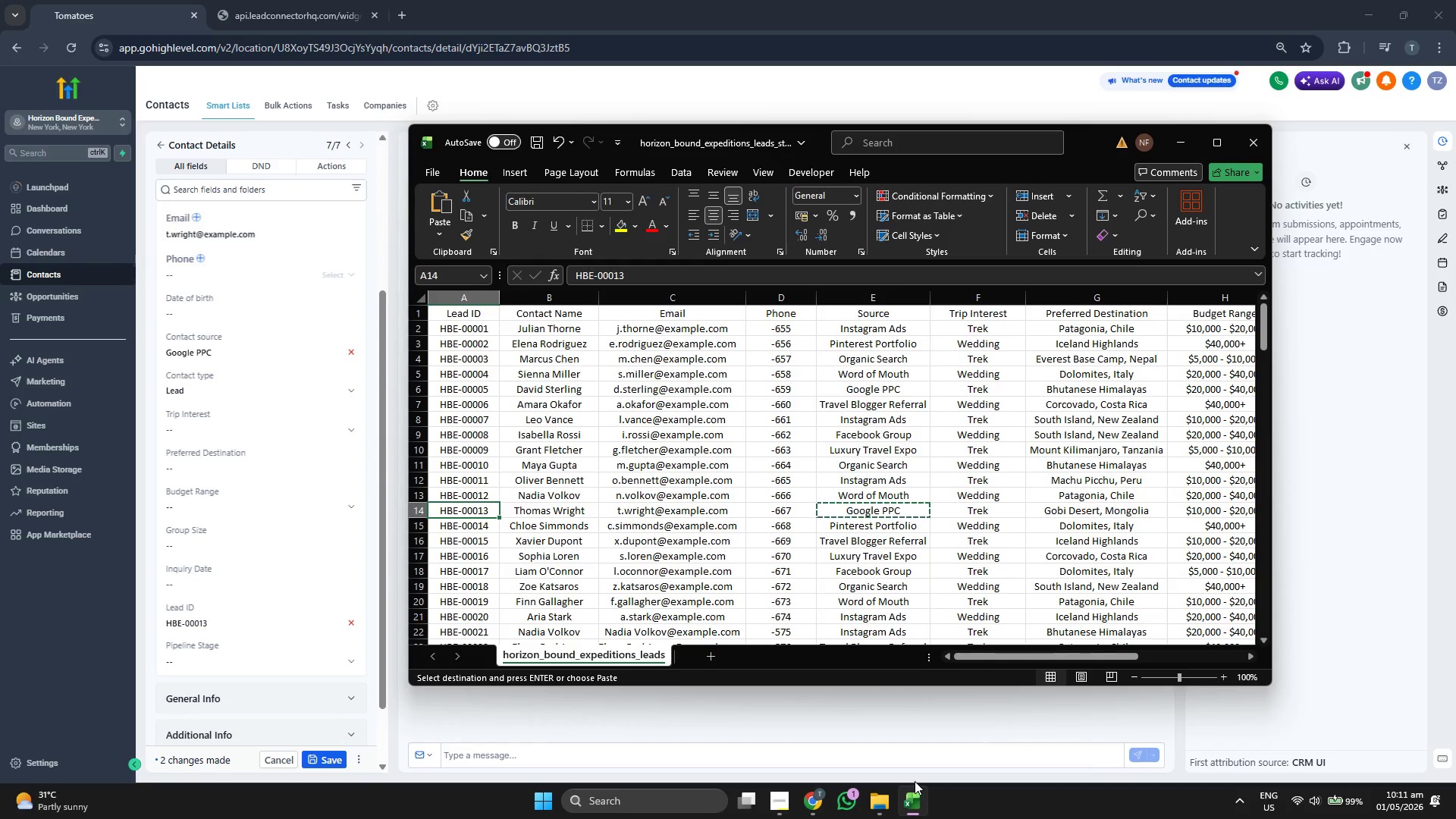 
key(ArrowLeft)
 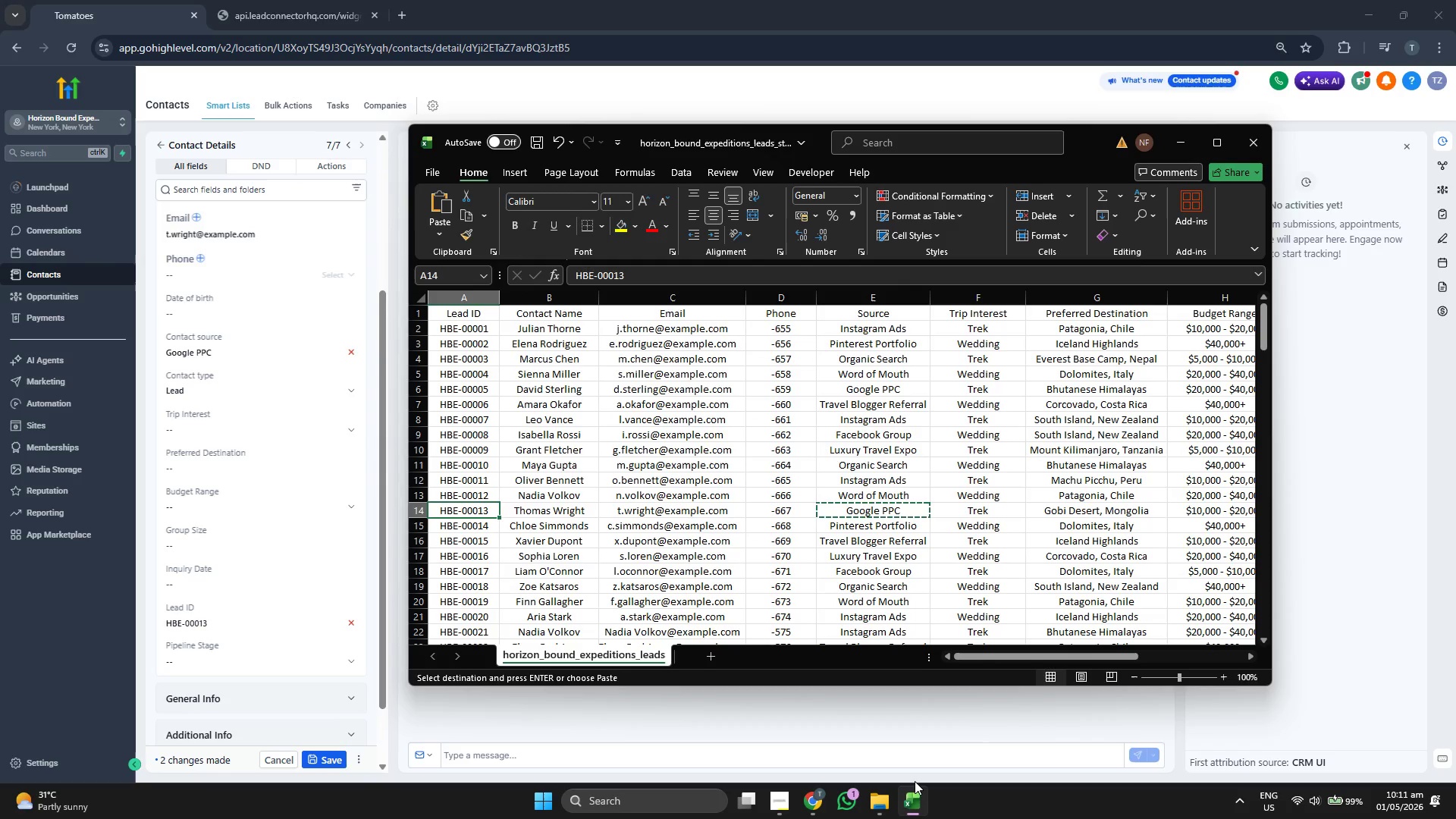 
key(ArrowLeft)
 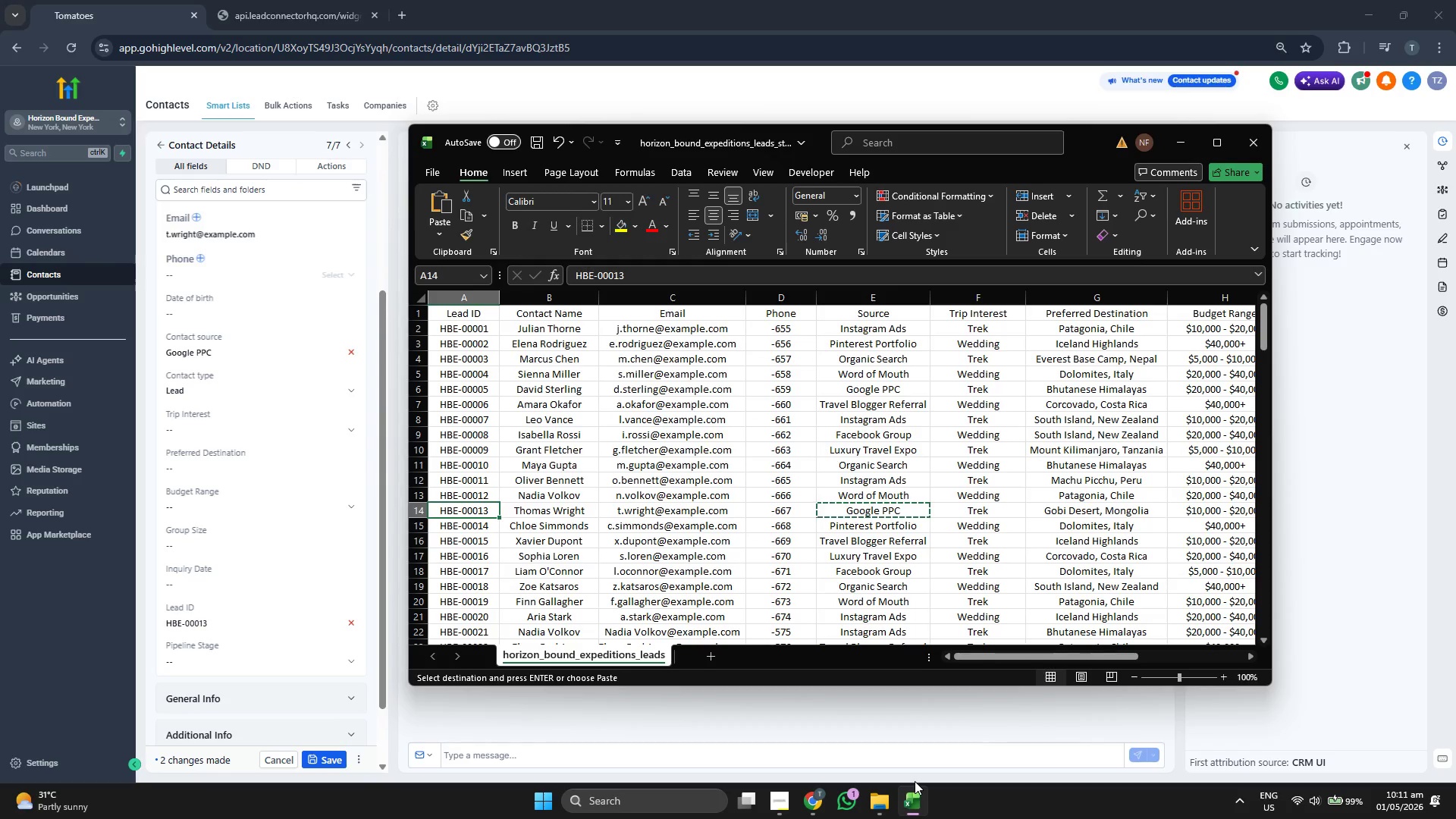 
key(ArrowLeft)
 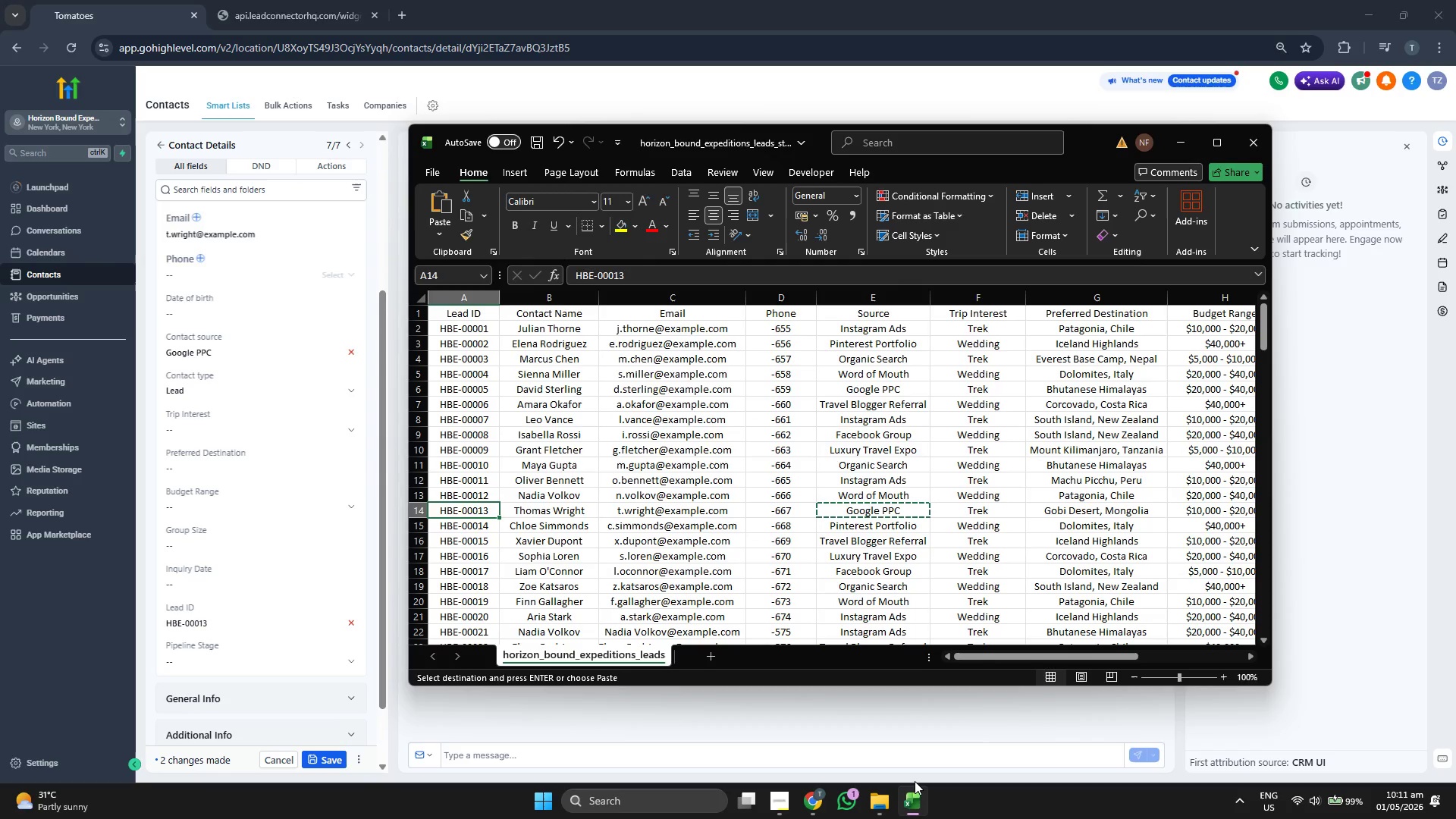 
key(ArrowRight)
 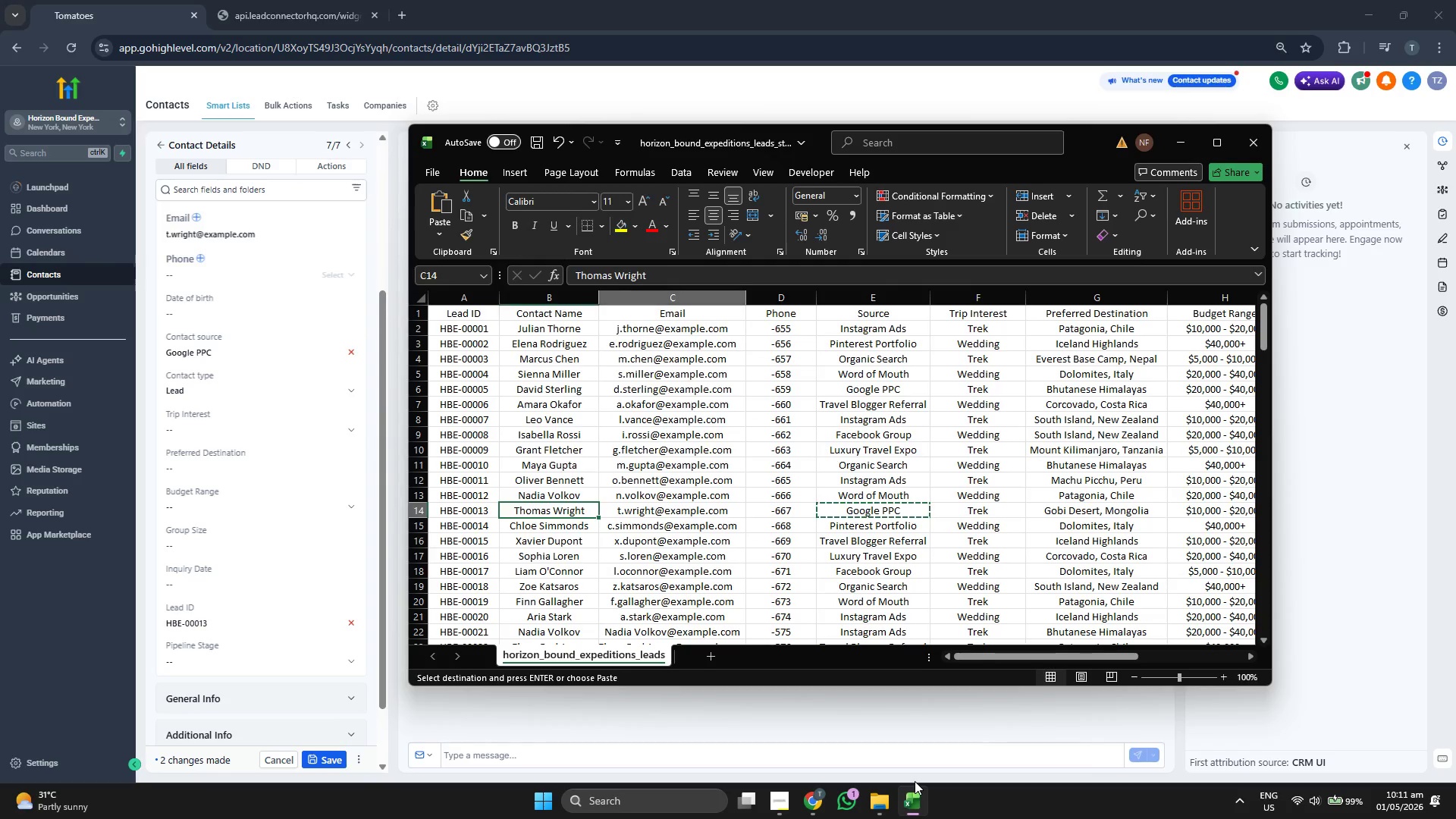 
key(ArrowRight)
 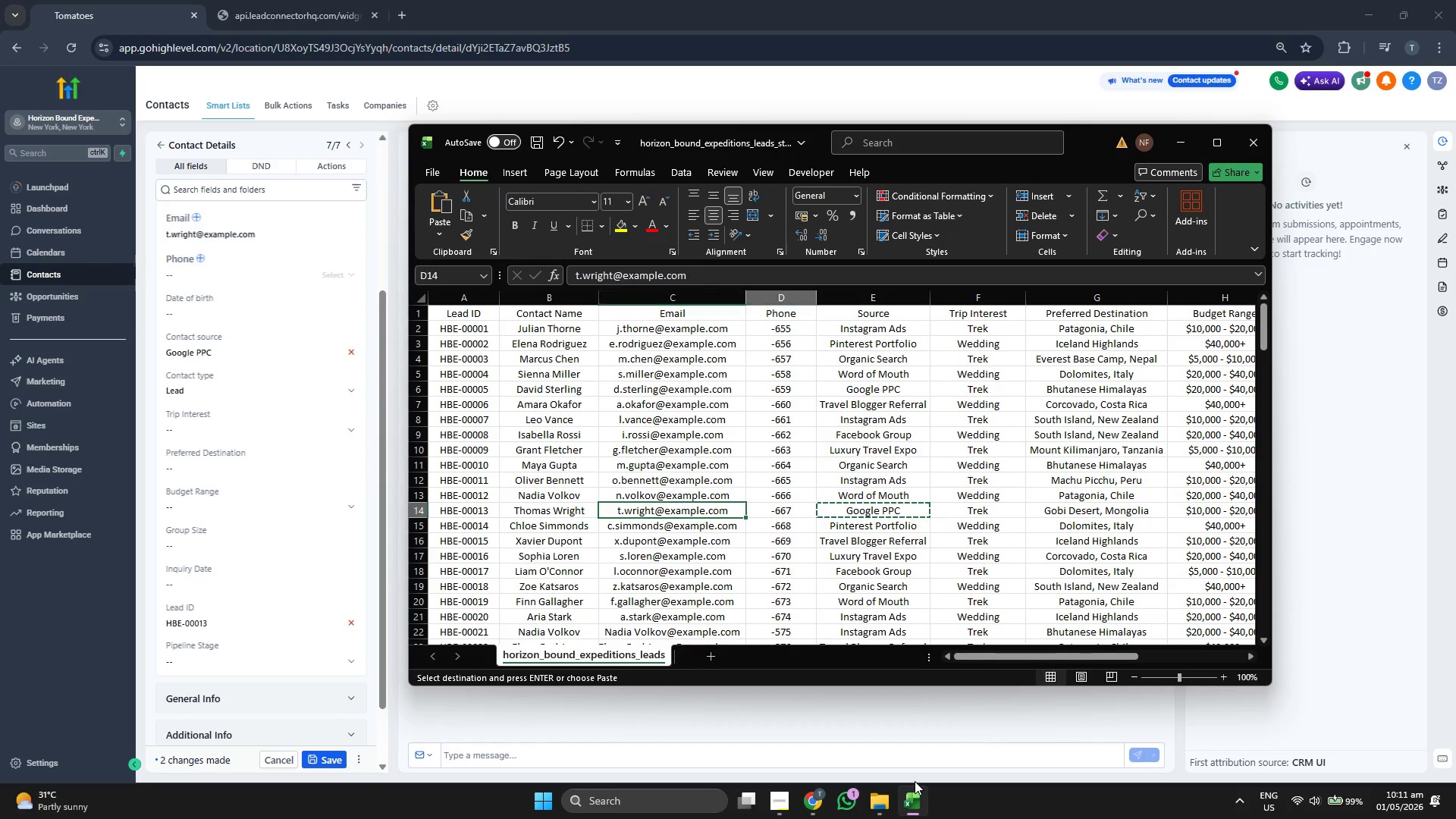 
key(ArrowRight)
 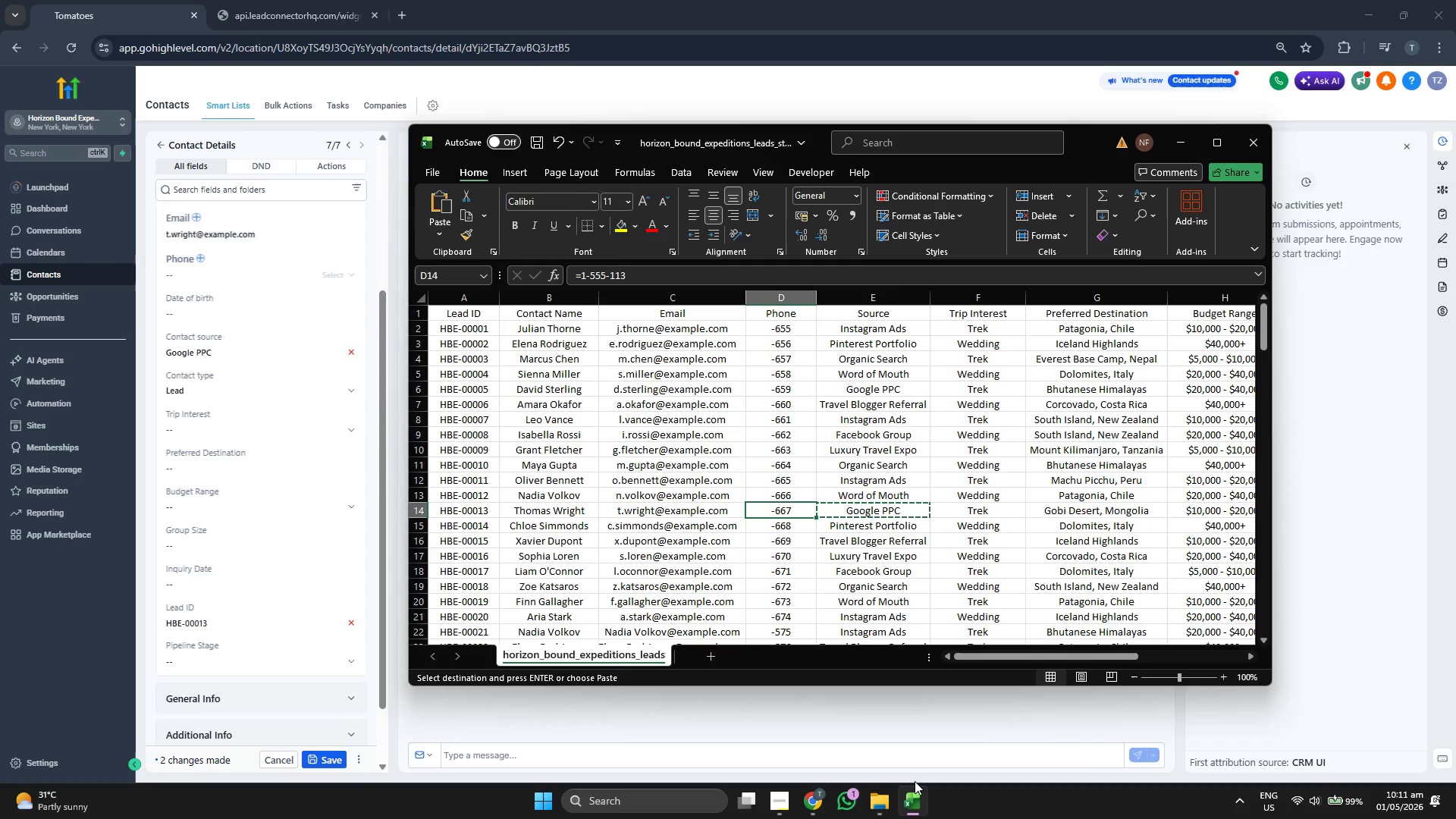 
key(ArrowRight)
 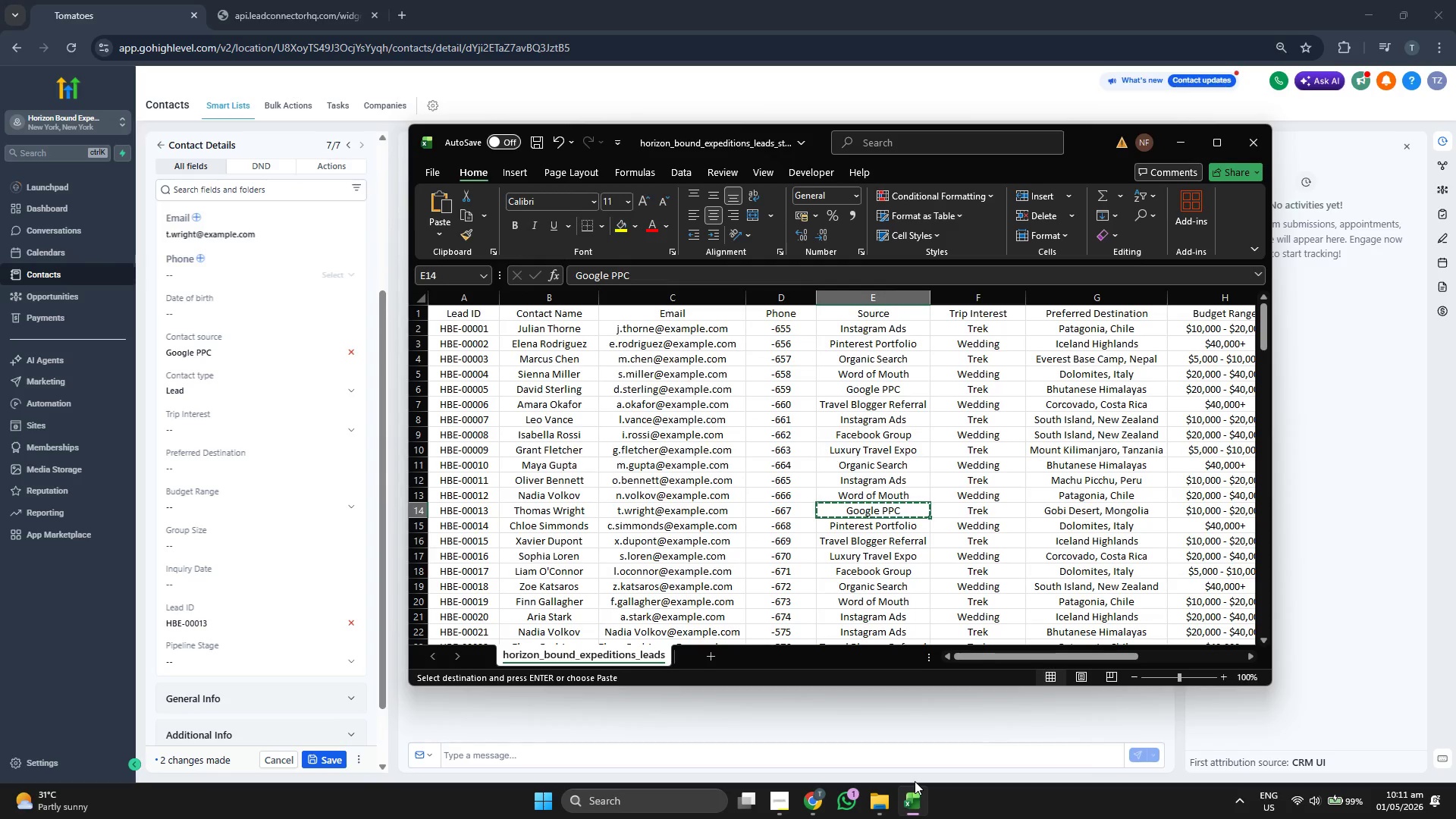 
key(ArrowRight)
 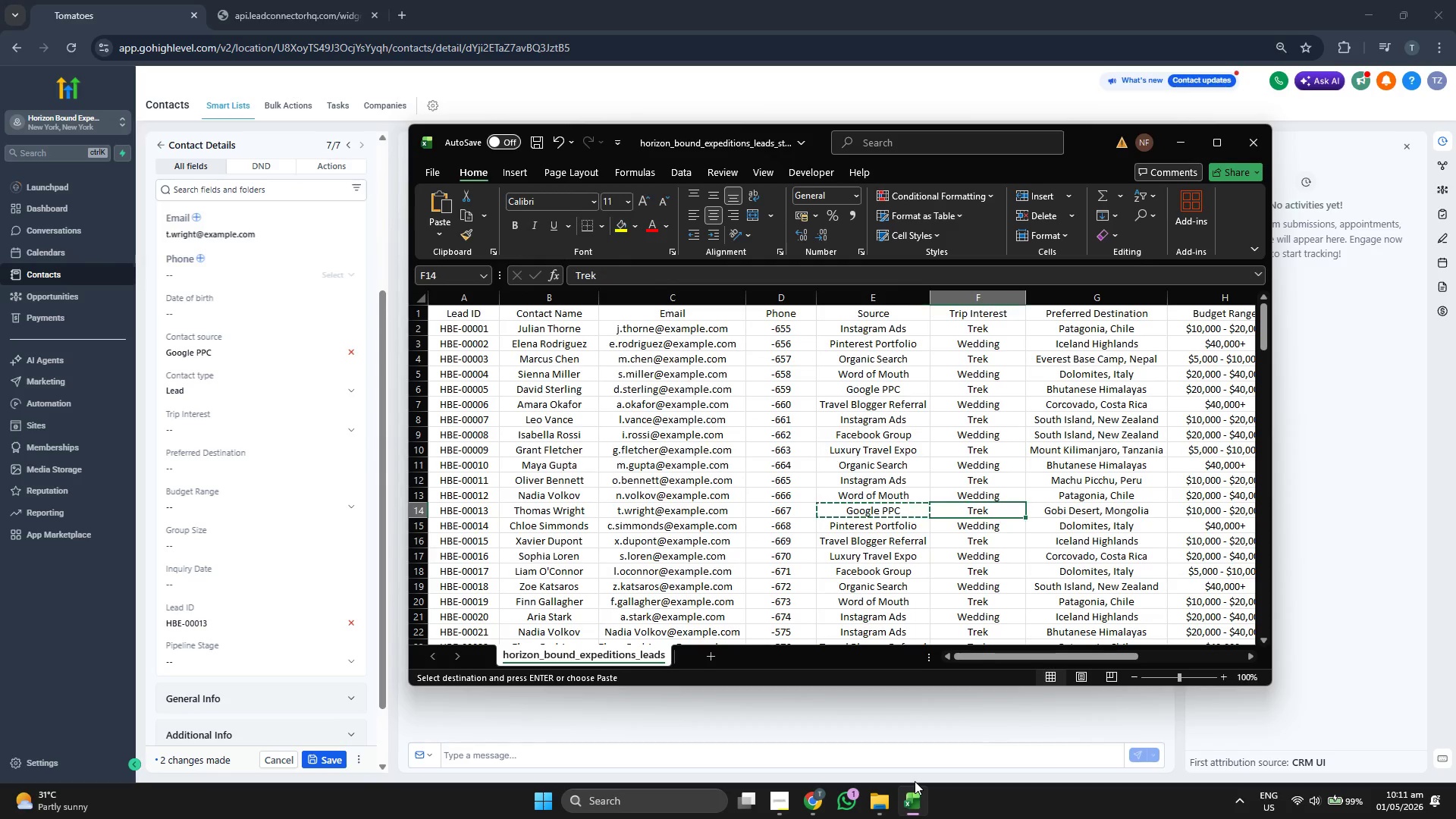 
key(ArrowRight)
 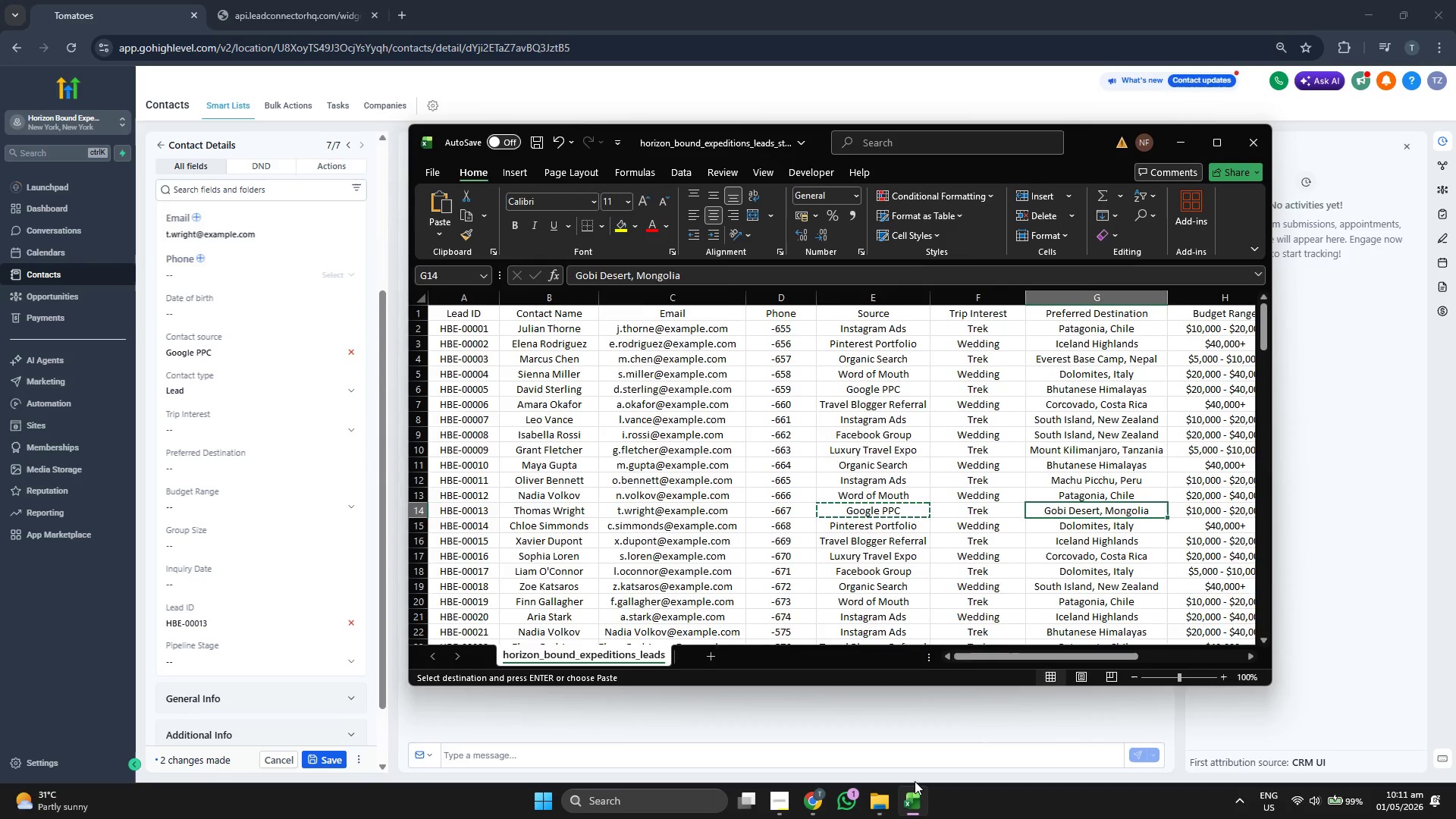 
key(ArrowRight)
 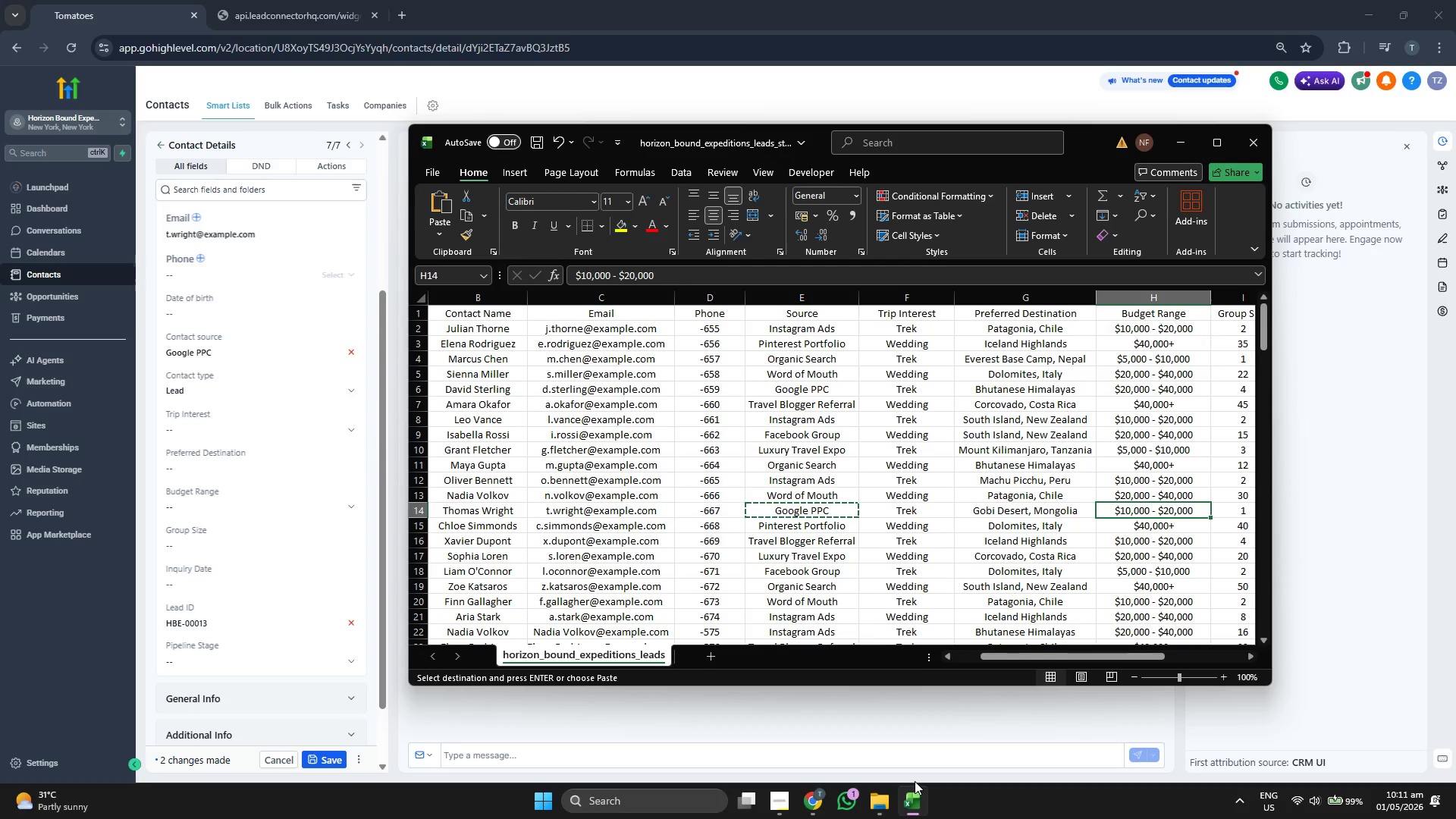 
key(ArrowRight)
 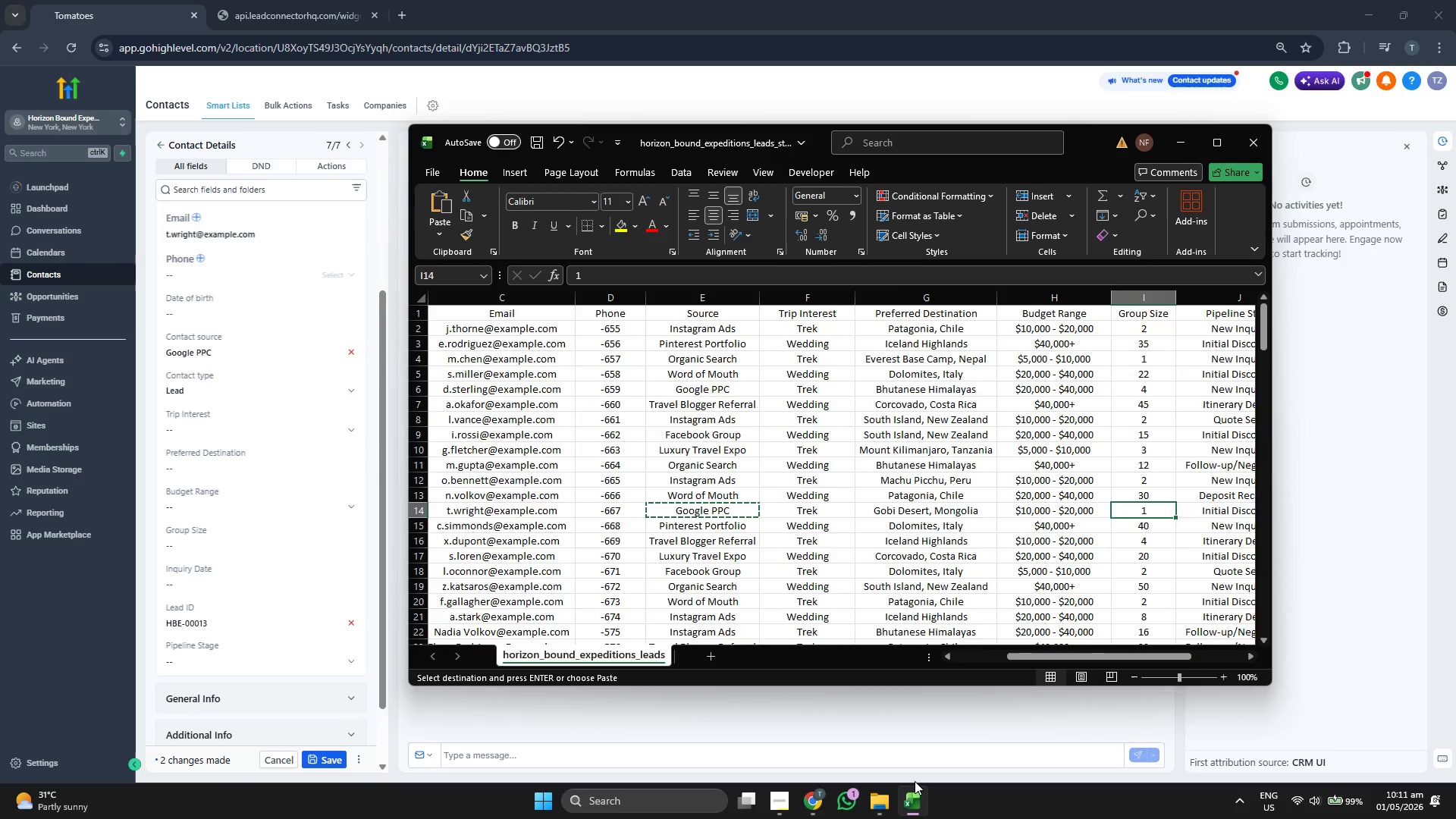 
key(ArrowRight)
 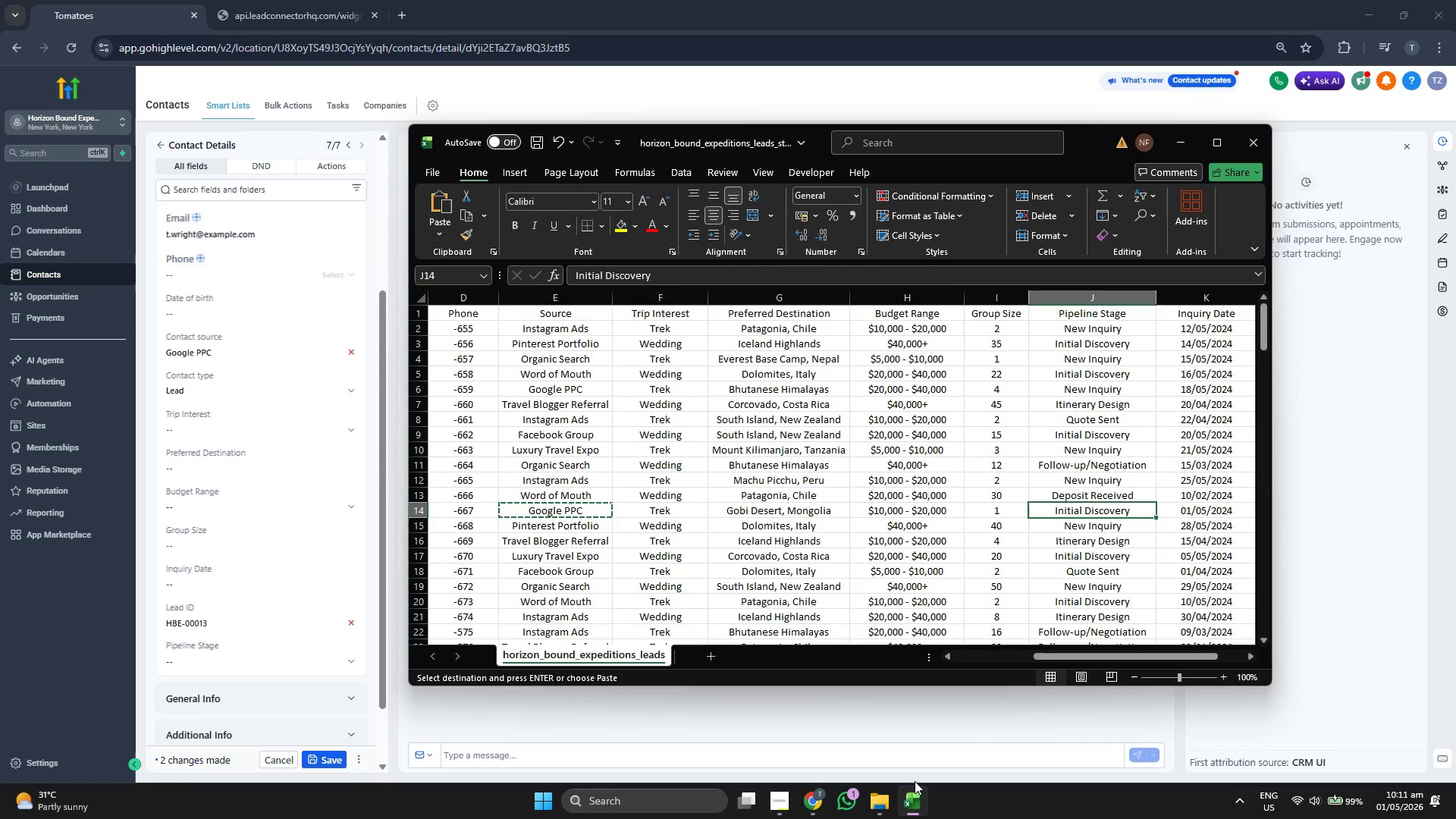 
key(ArrowRight)
 